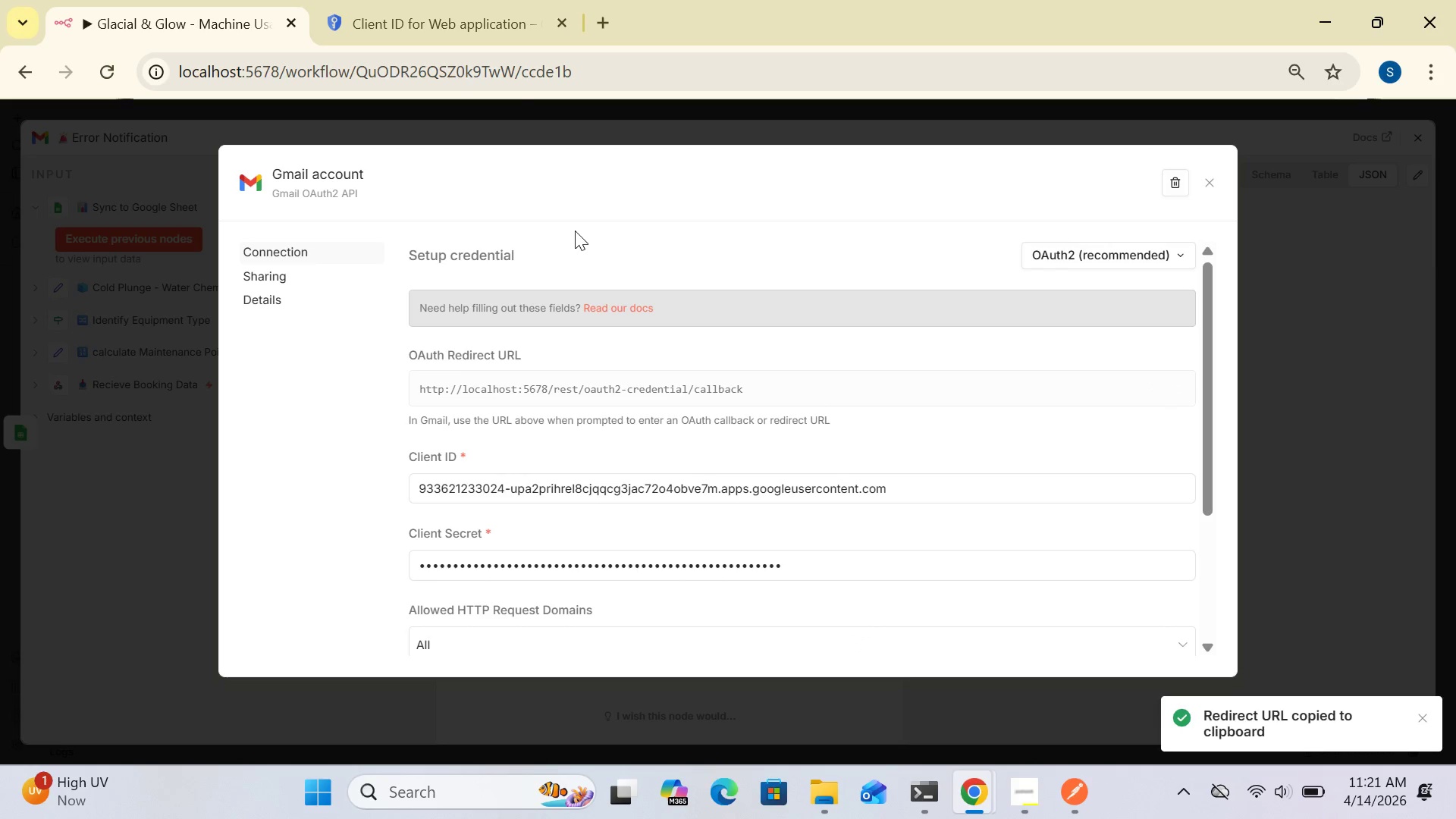 
left_click([477, 23])
 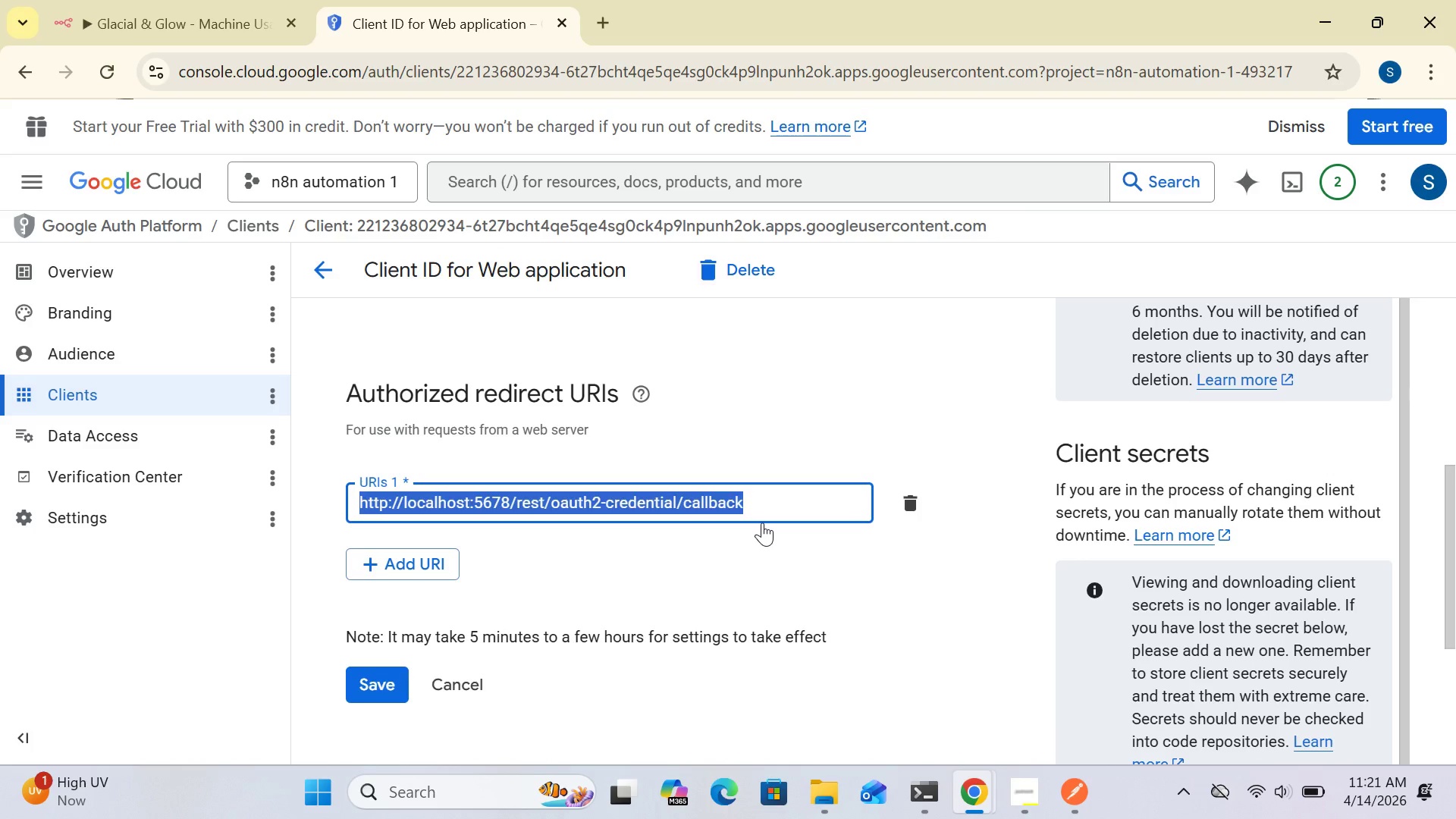 
hold_key(key=ControlLeft, duration=1.53)
 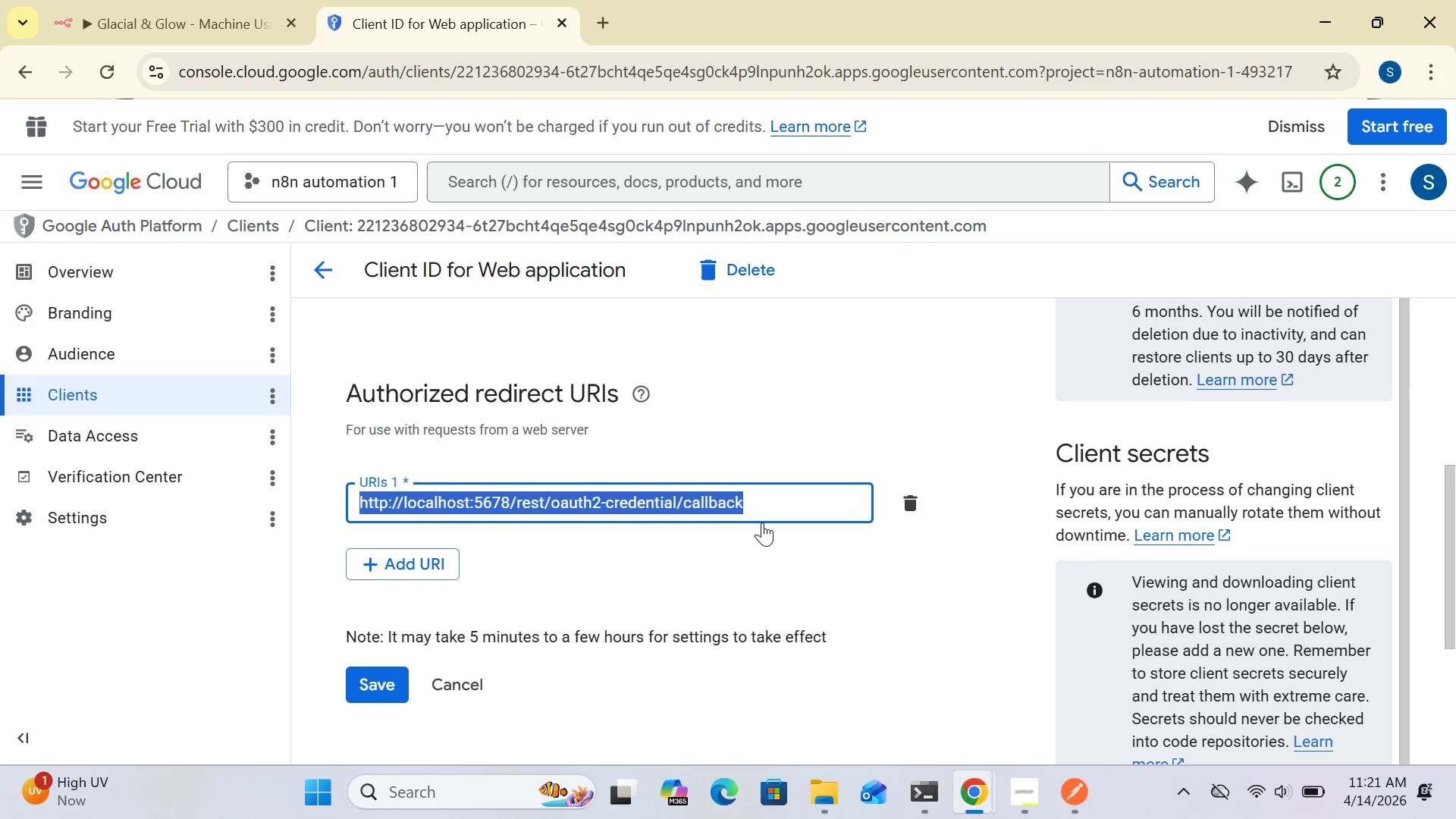 
hold_key(key=ControlLeft, duration=0.56)
 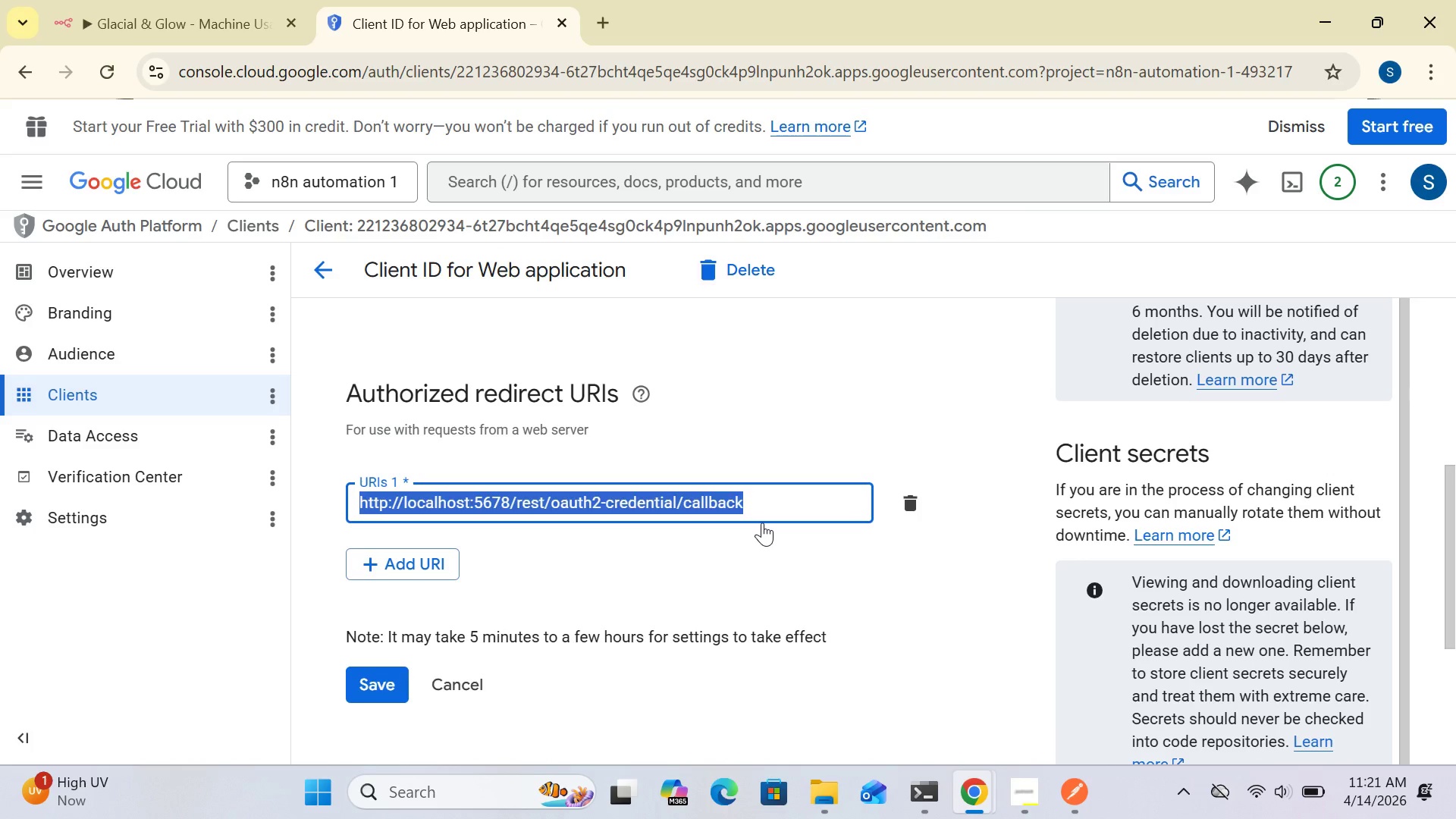 
key(Delete)
 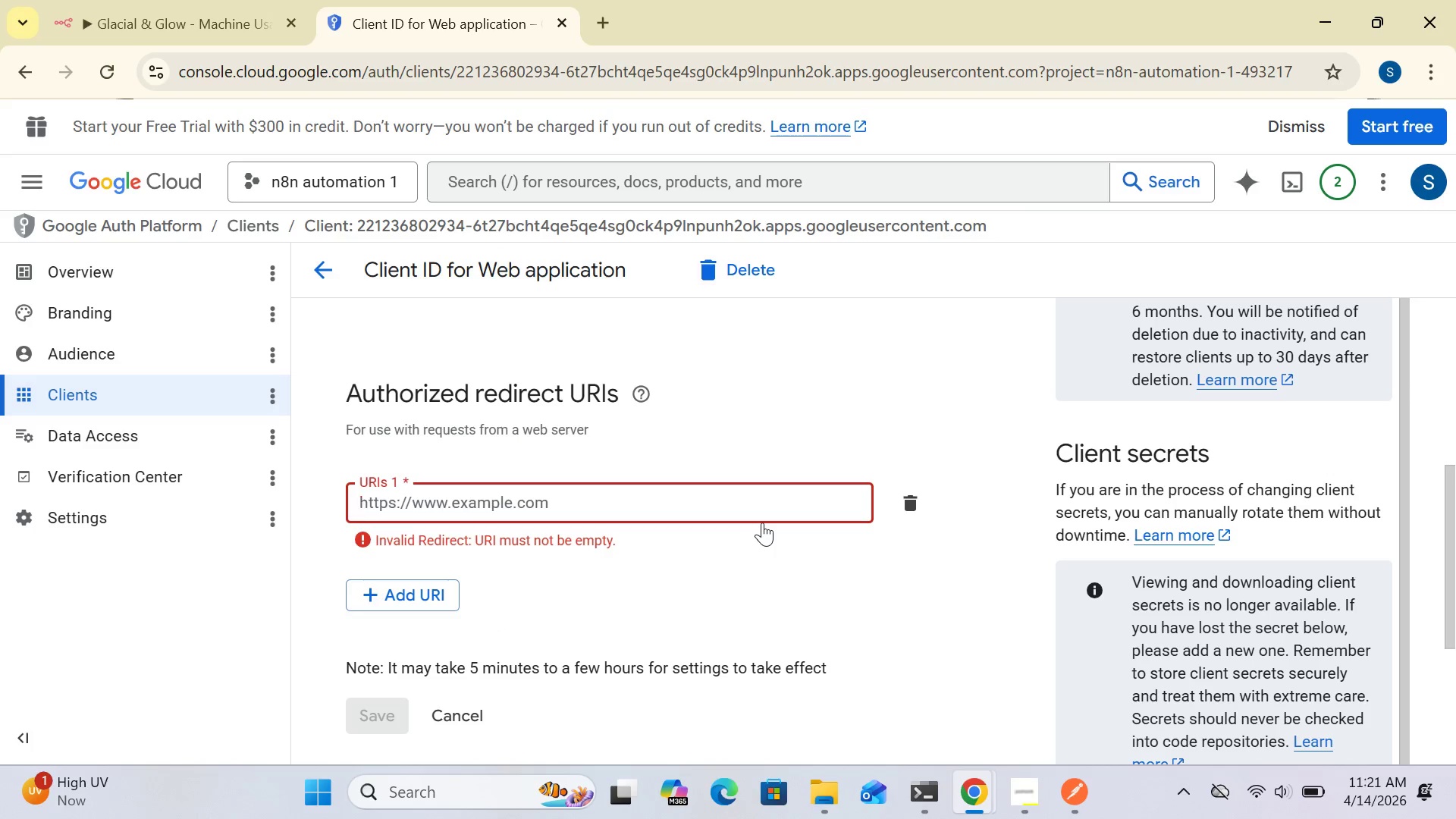 
hold_key(key=ControlLeft, duration=1.5)
 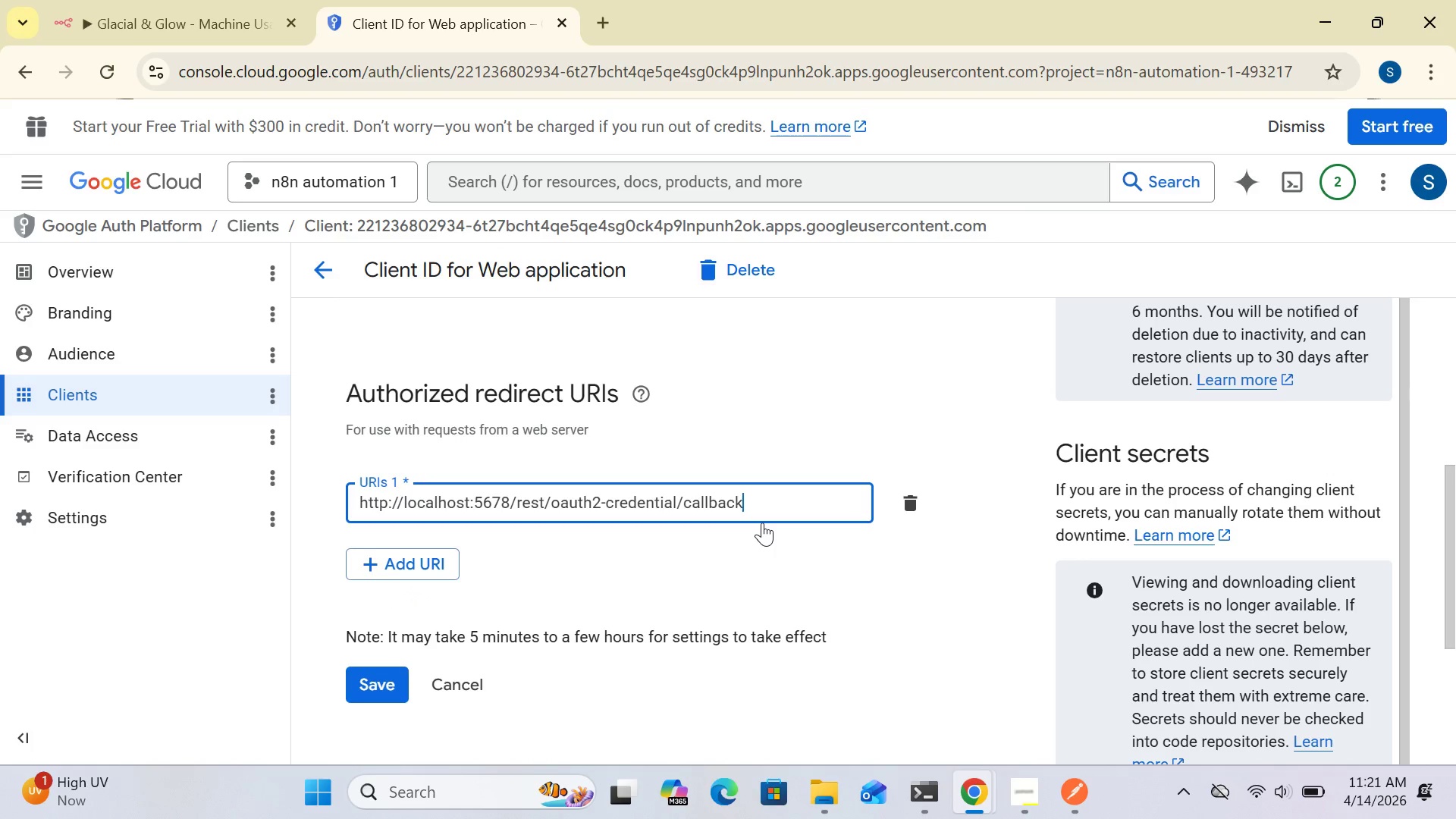 
key(Control+V)
 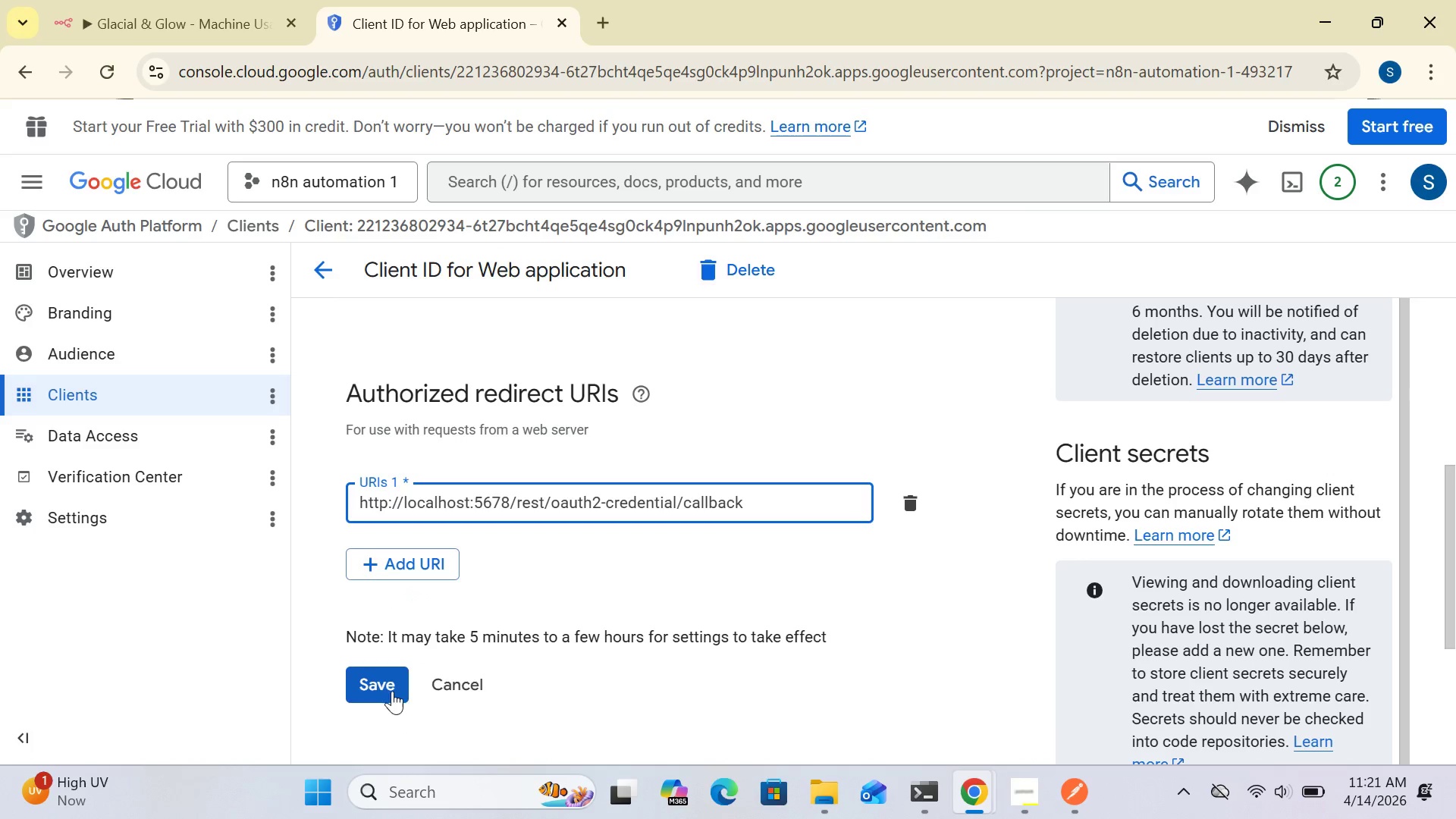 
left_click([388, 689])
 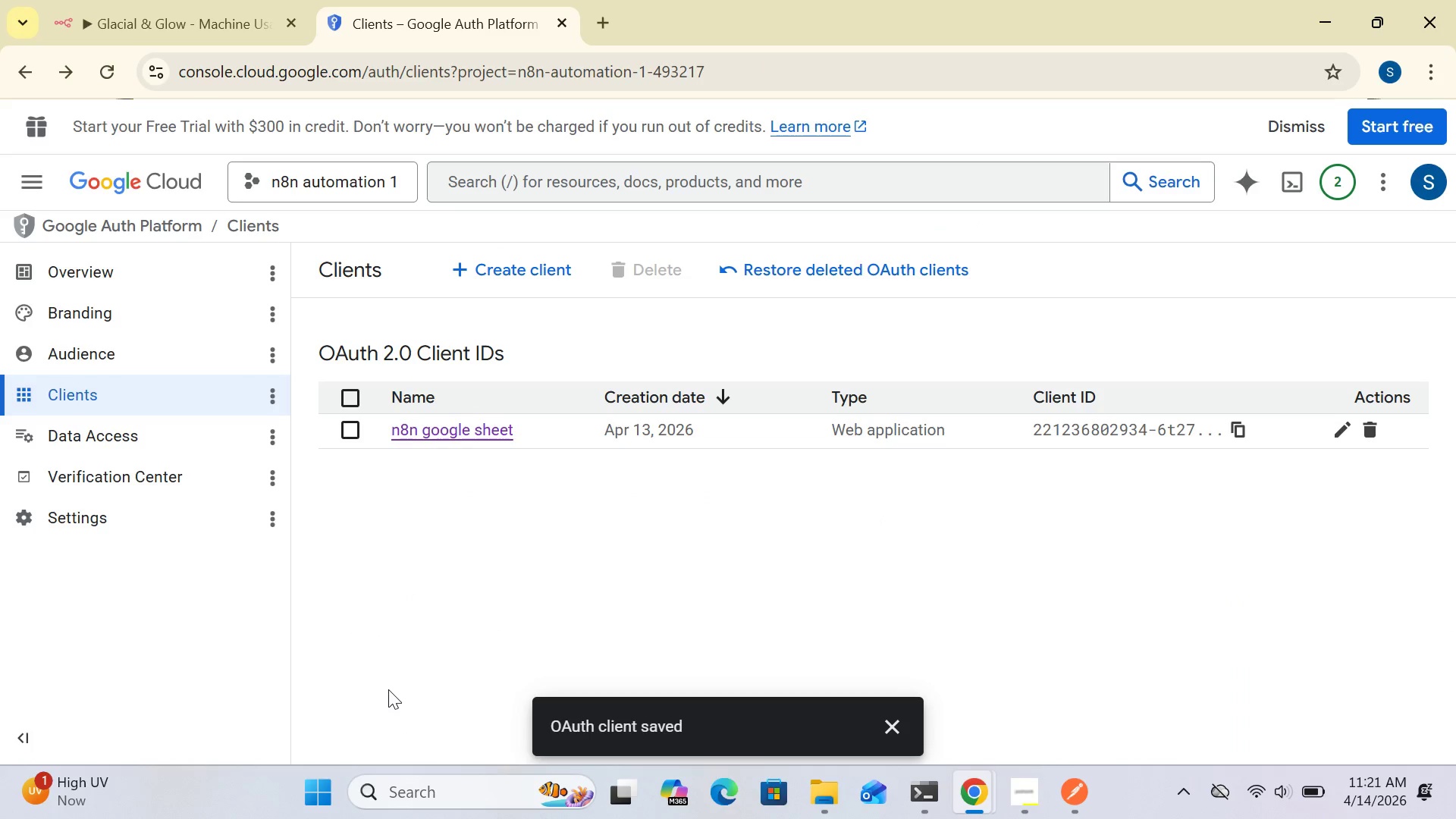 
wait(7.16)
 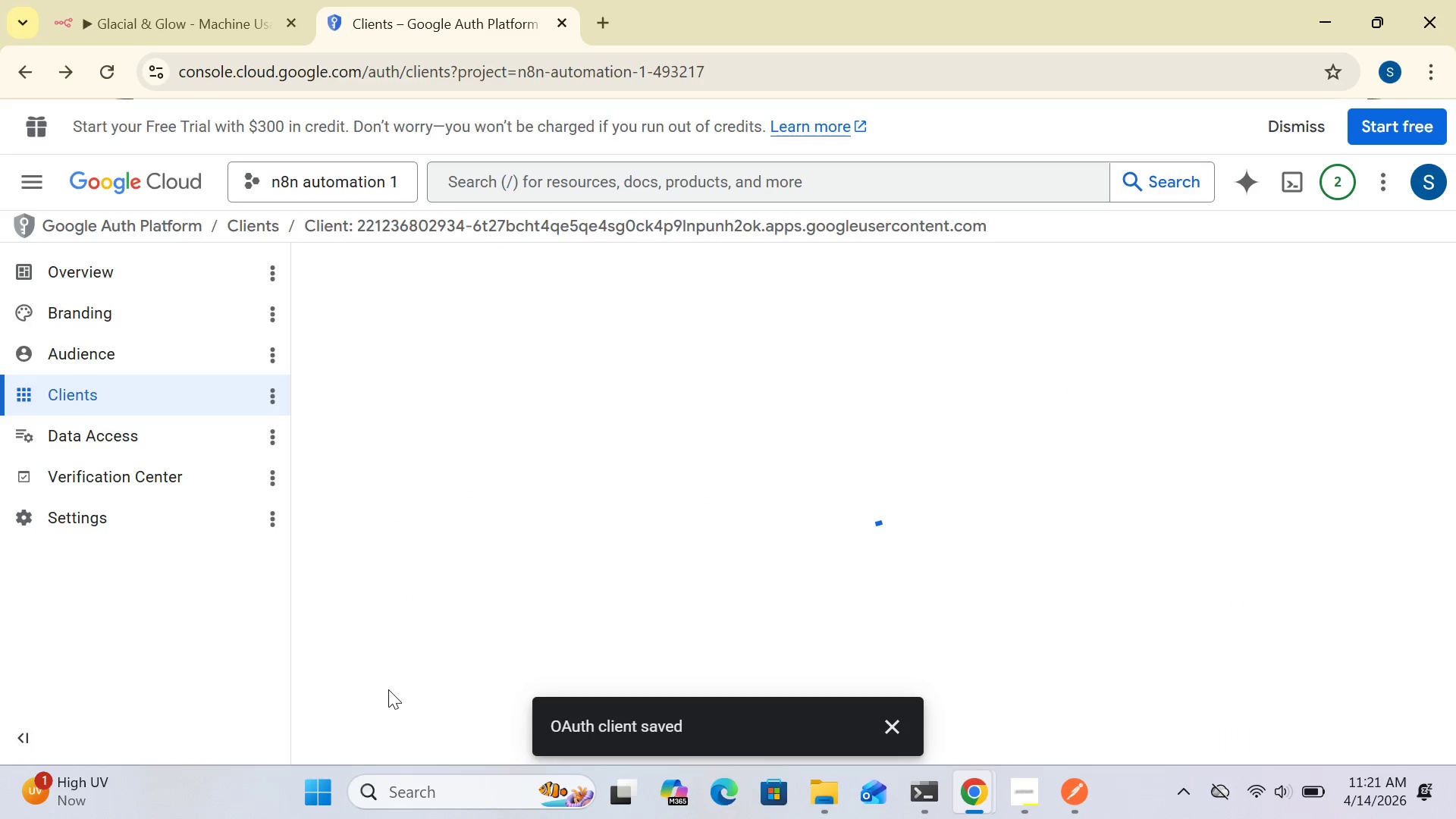 
left_click([153, 17])
 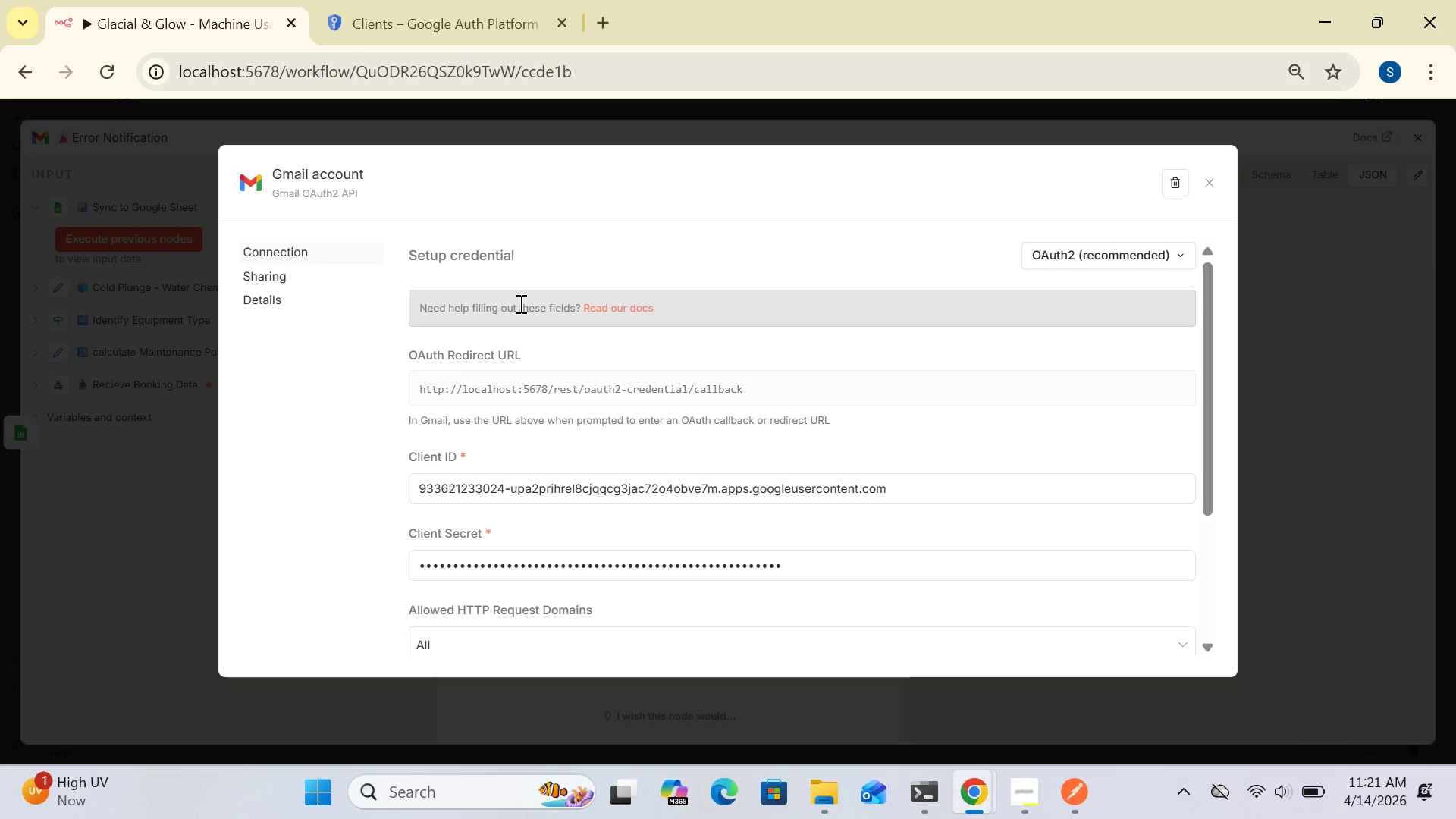 
wait(22.94)
 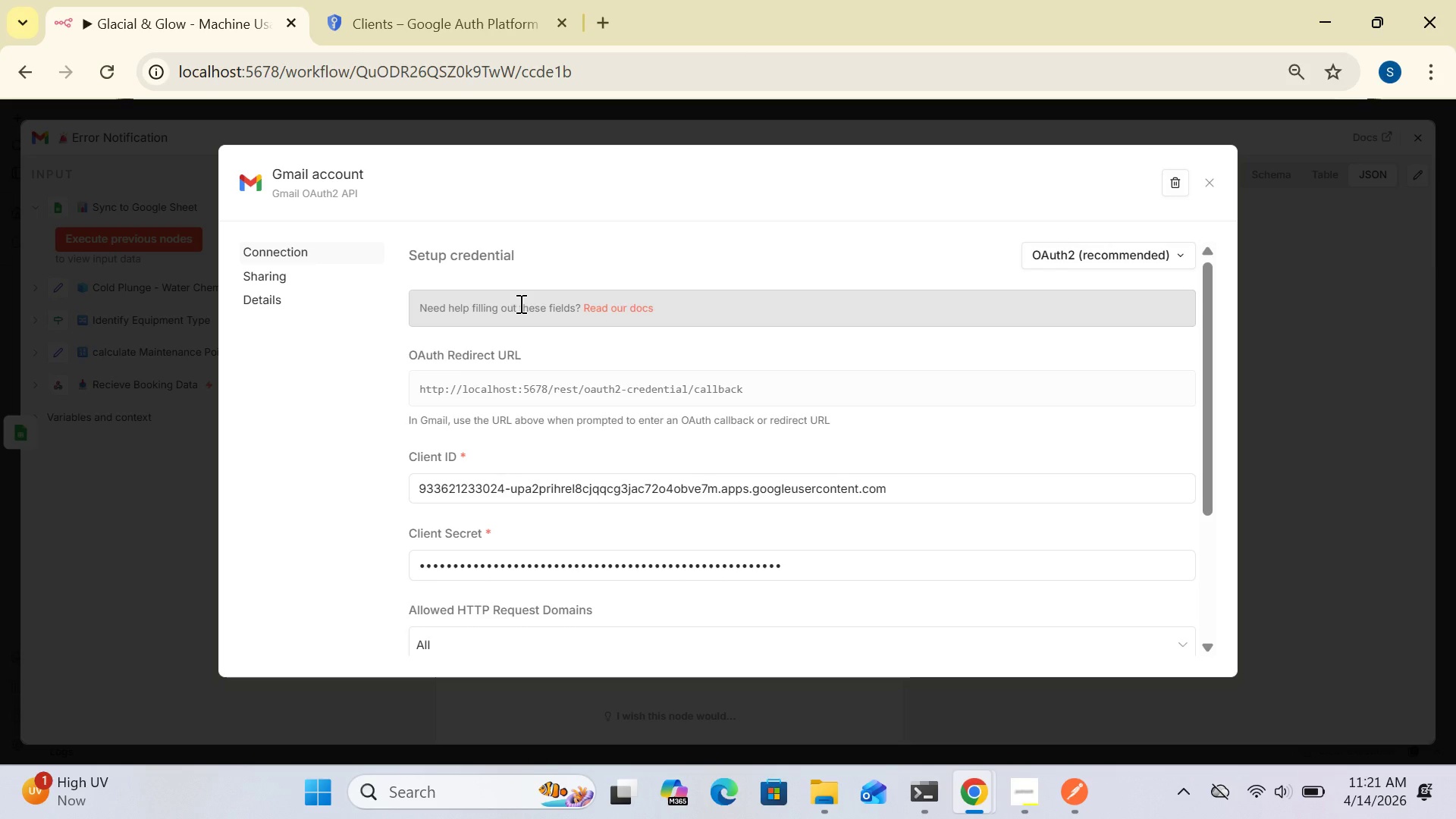 
left_click_drag(start_coordinate=[519, 303], to_coordinate=[615, 290])
 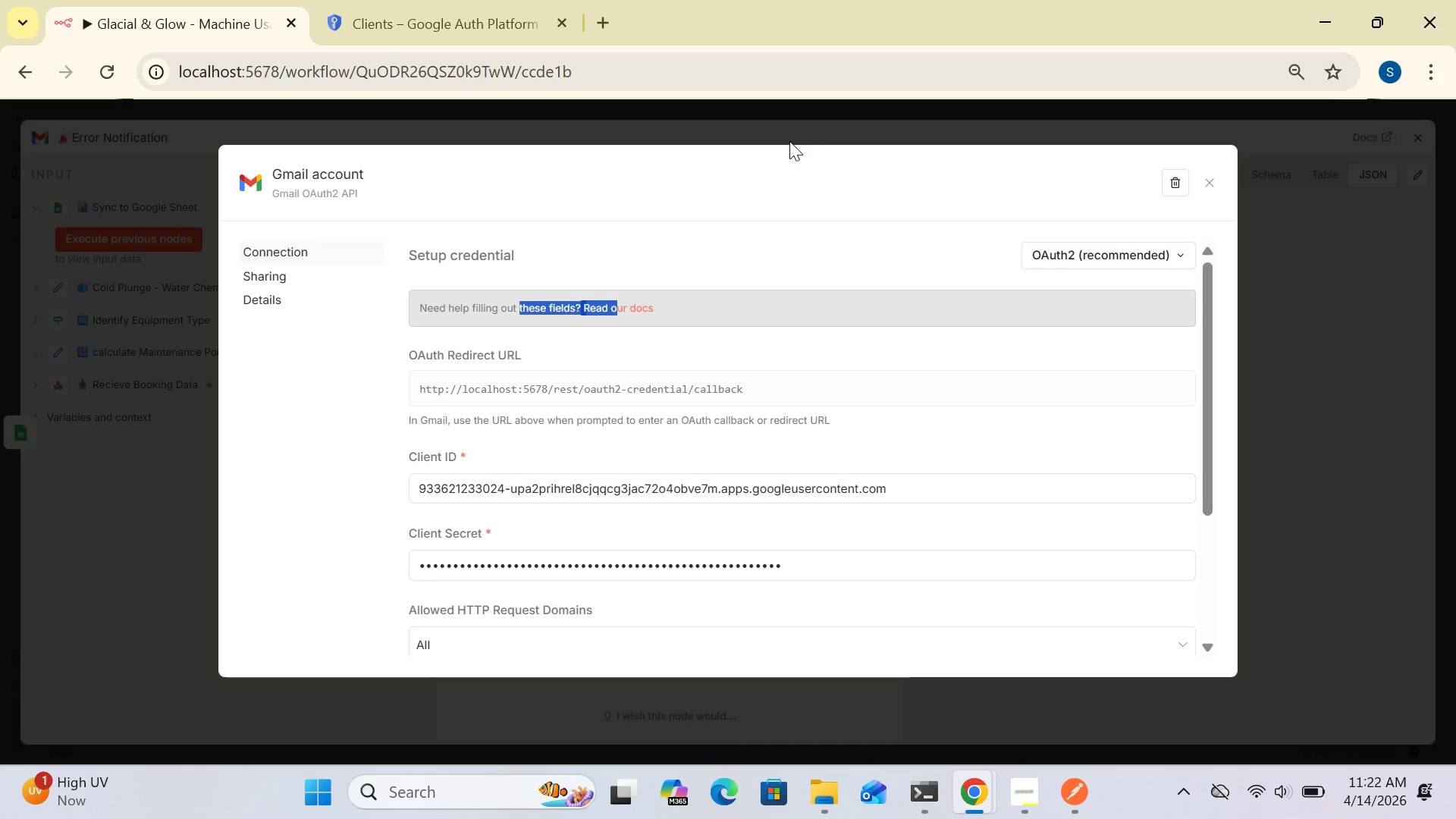 
wait(8.8)
 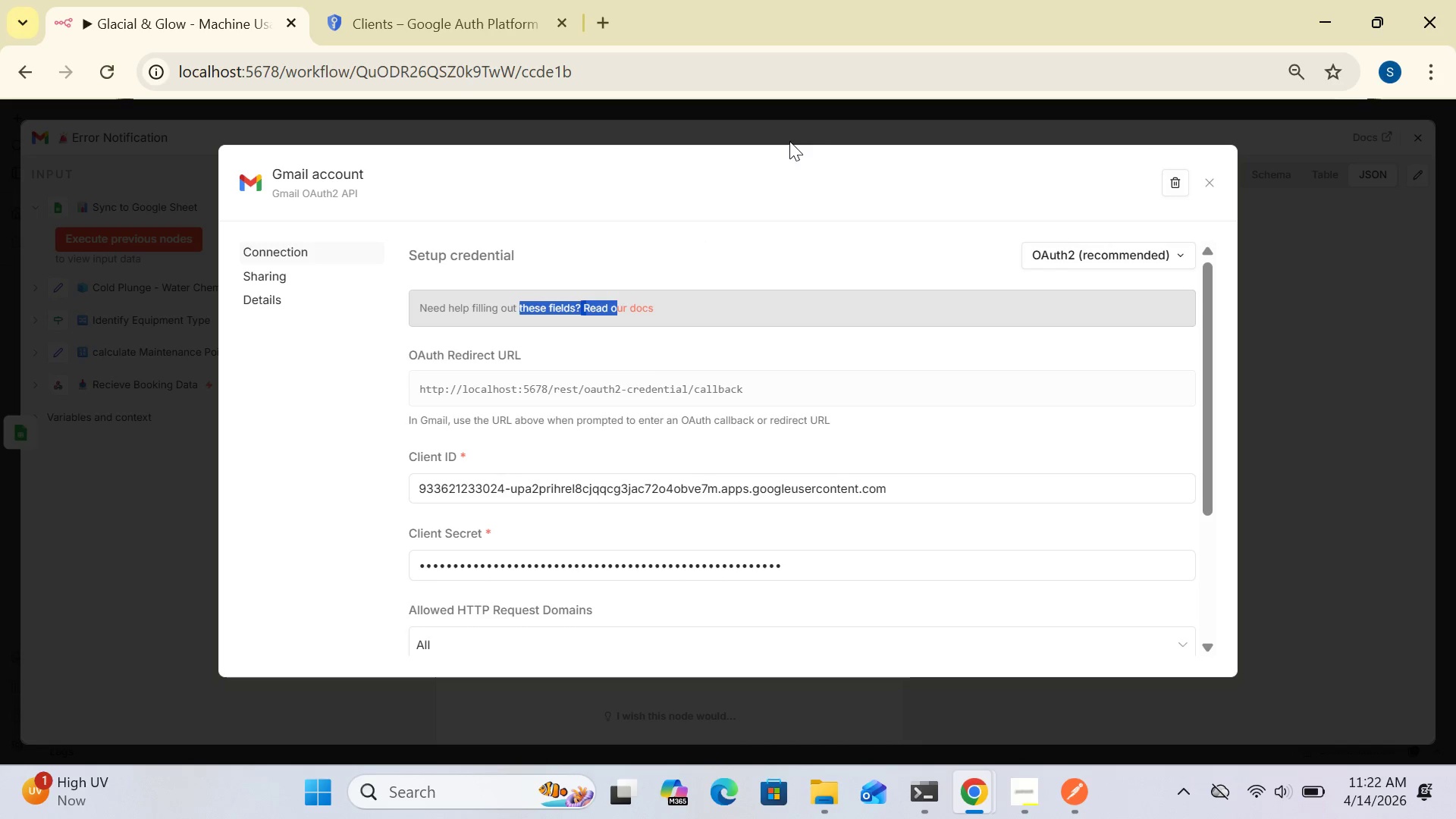 
left_click_drag(start_coordinate=[1207, 294], to_coordinate=[1265, 536])
 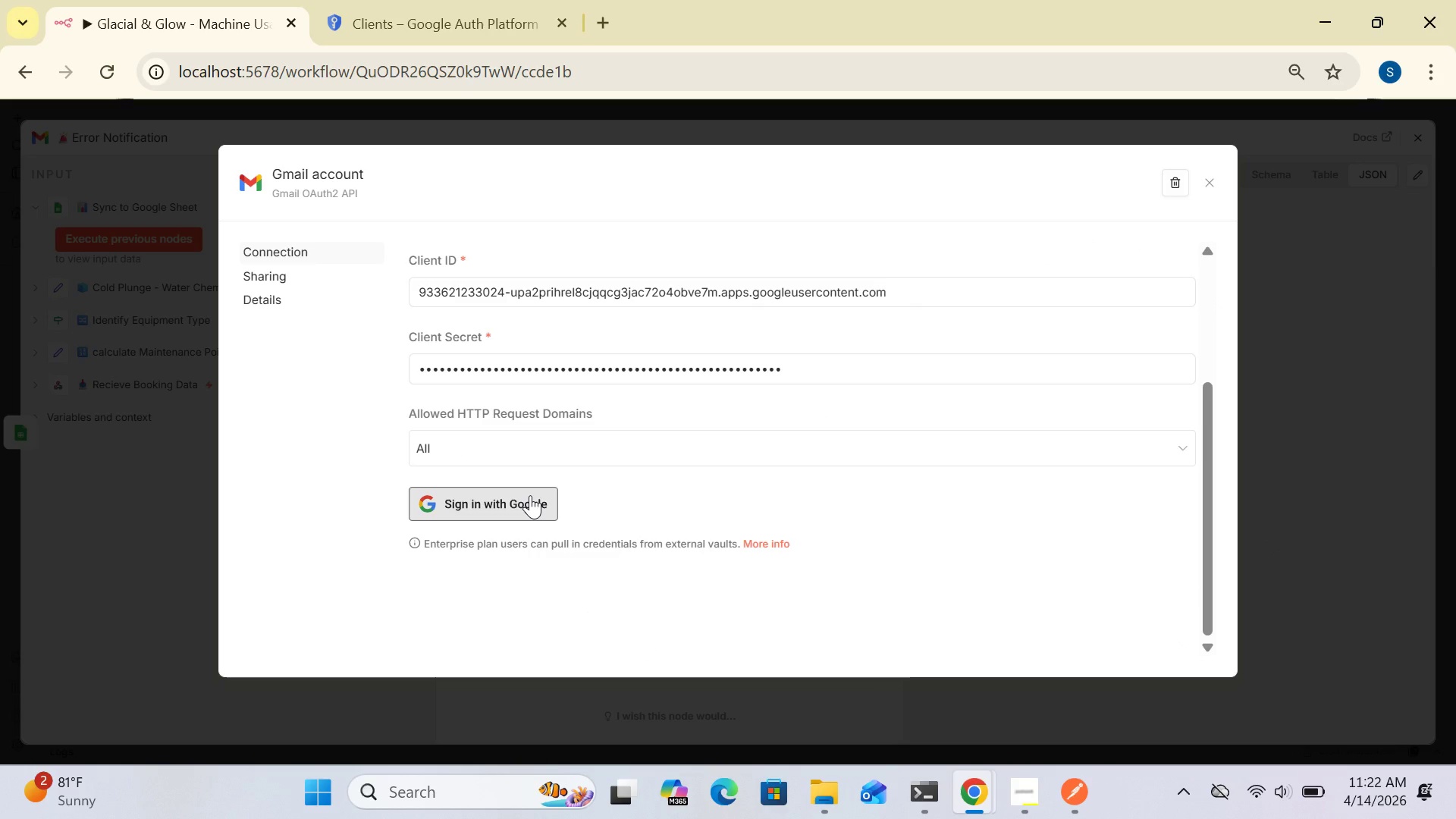 
left_click([530, 495])
 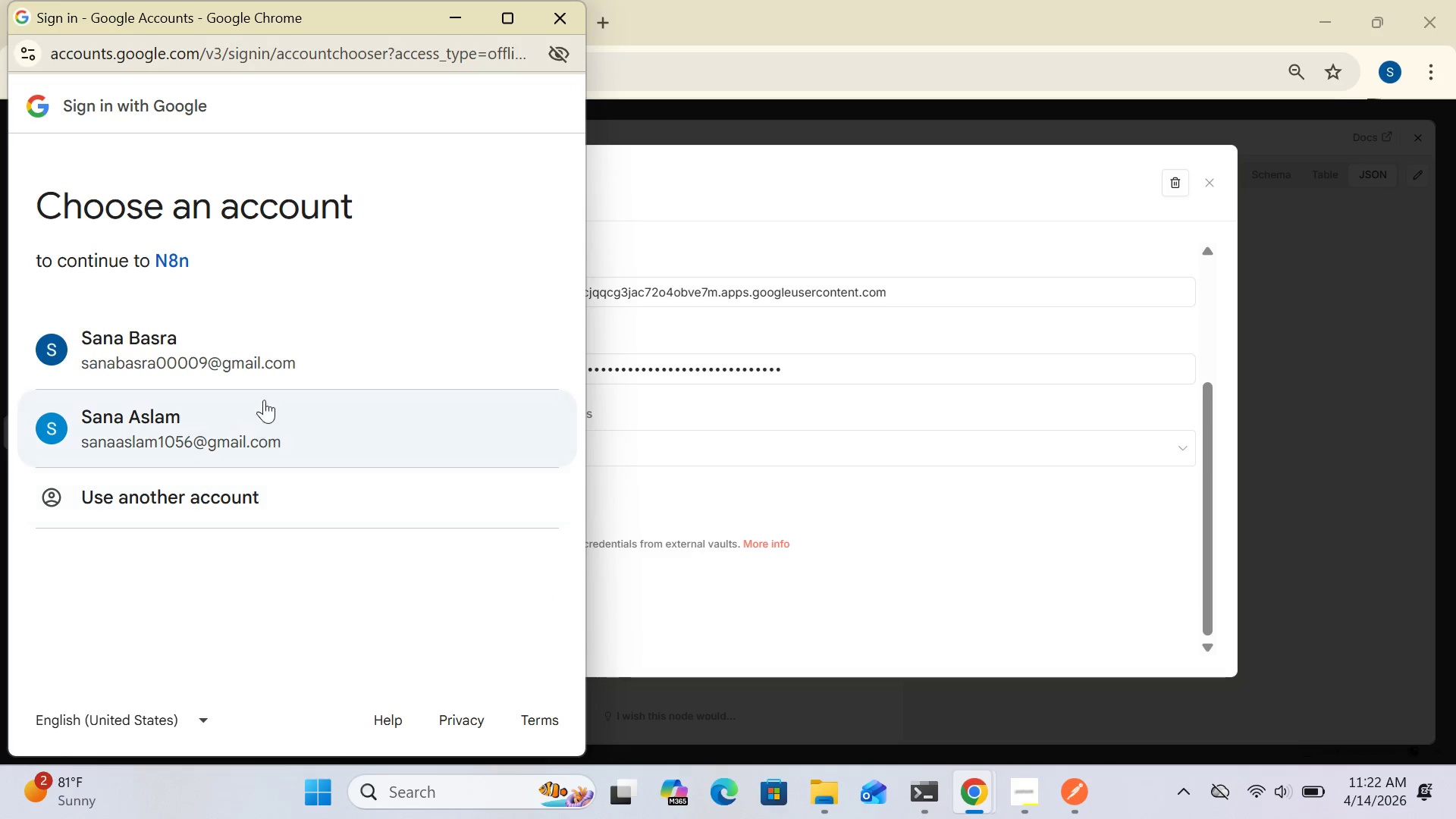 
double_click([265, 353])
 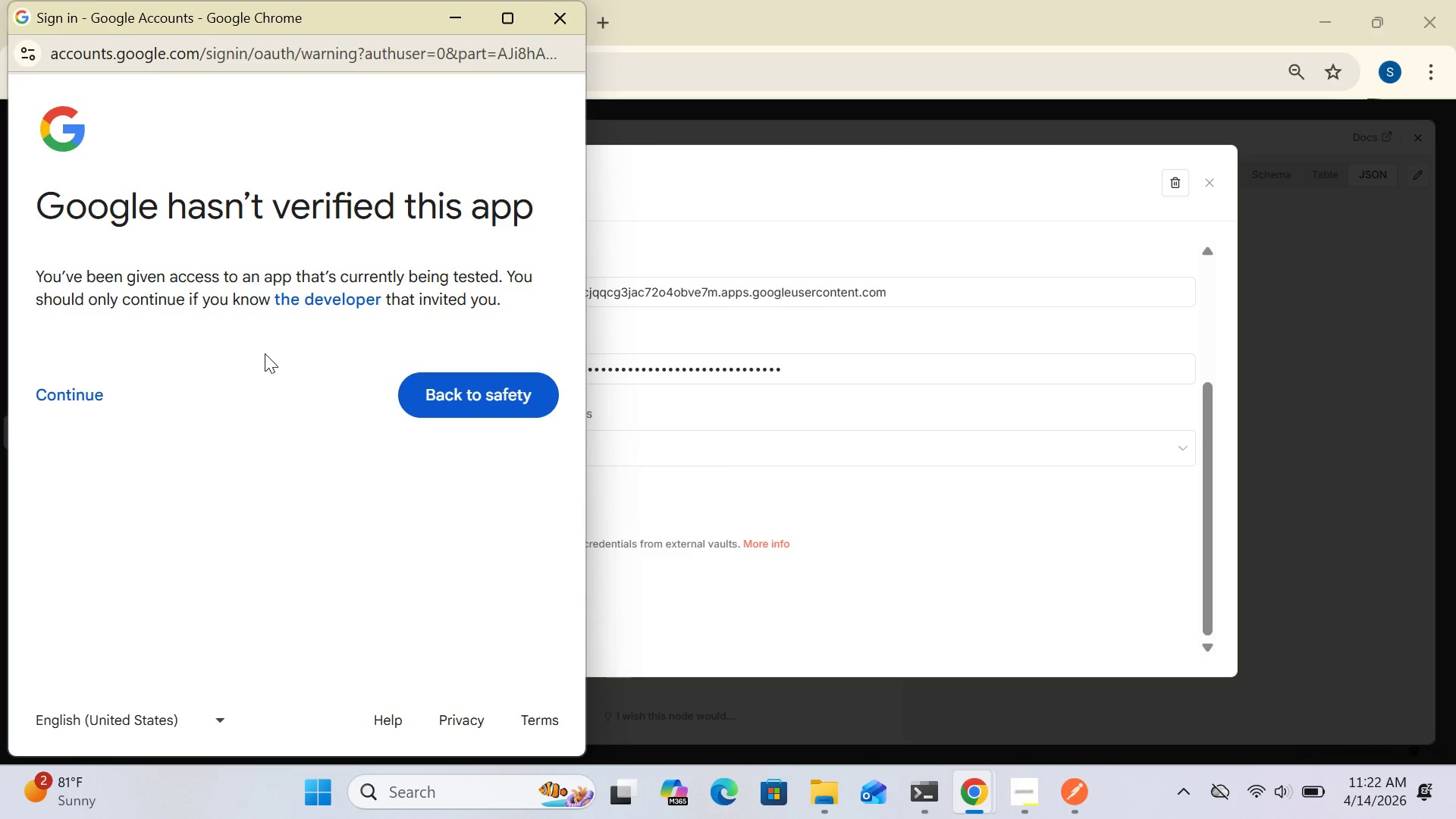 
left_click([84, 405])
 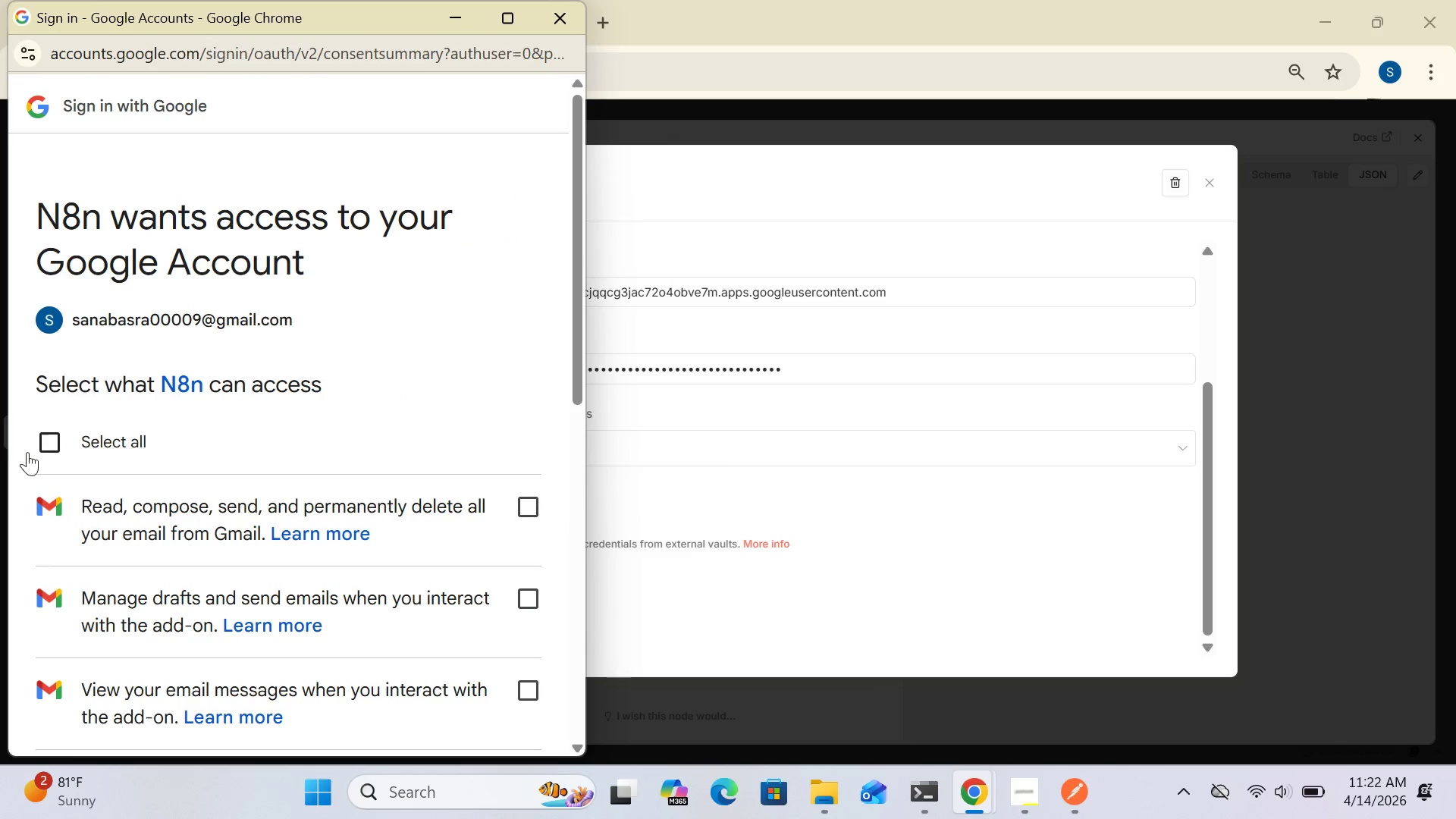 
left_click([55, 447])
 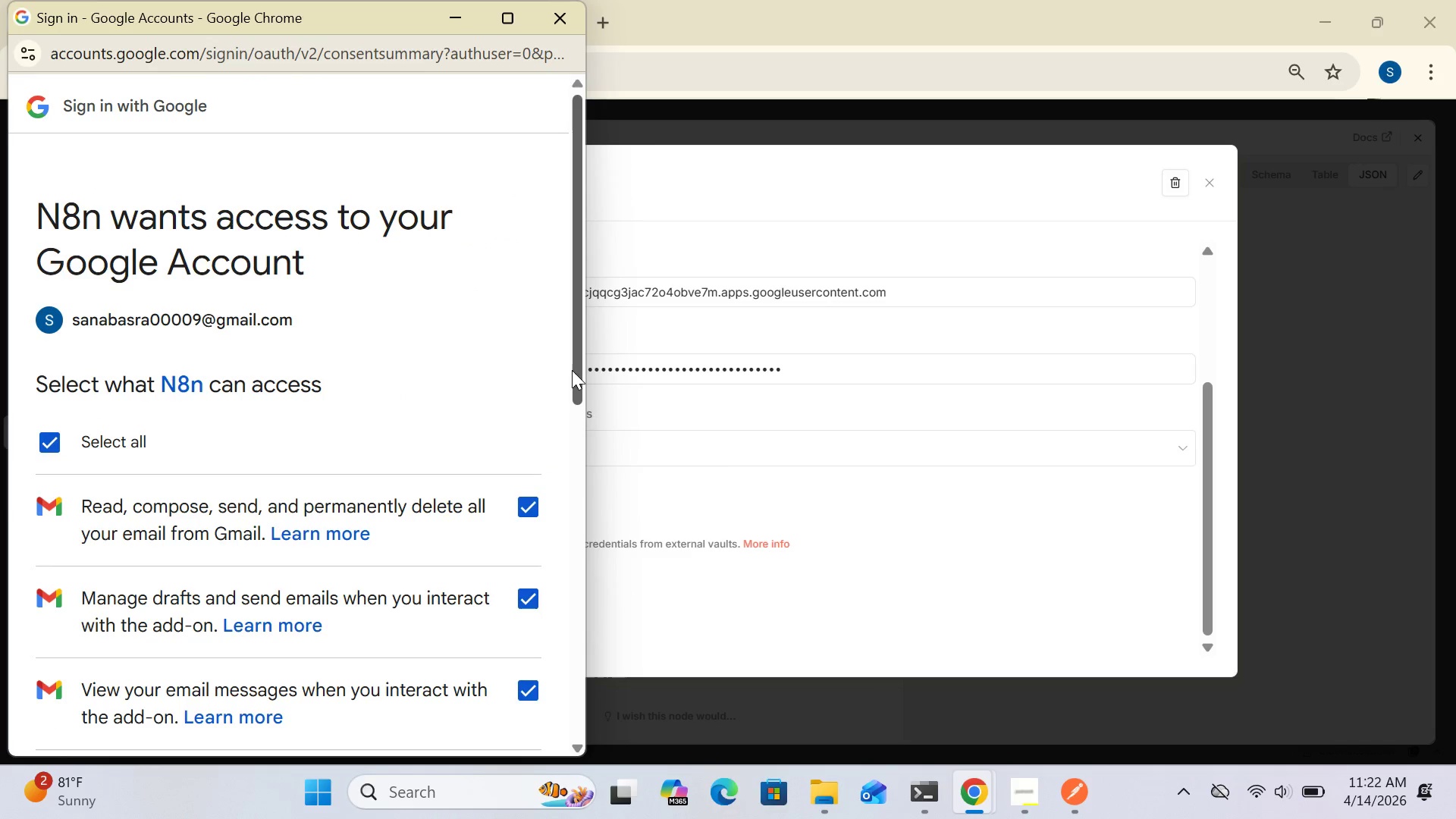 
left_click_drag(start_coordinate=[575, 370], to_coordinate=[616, 625])
 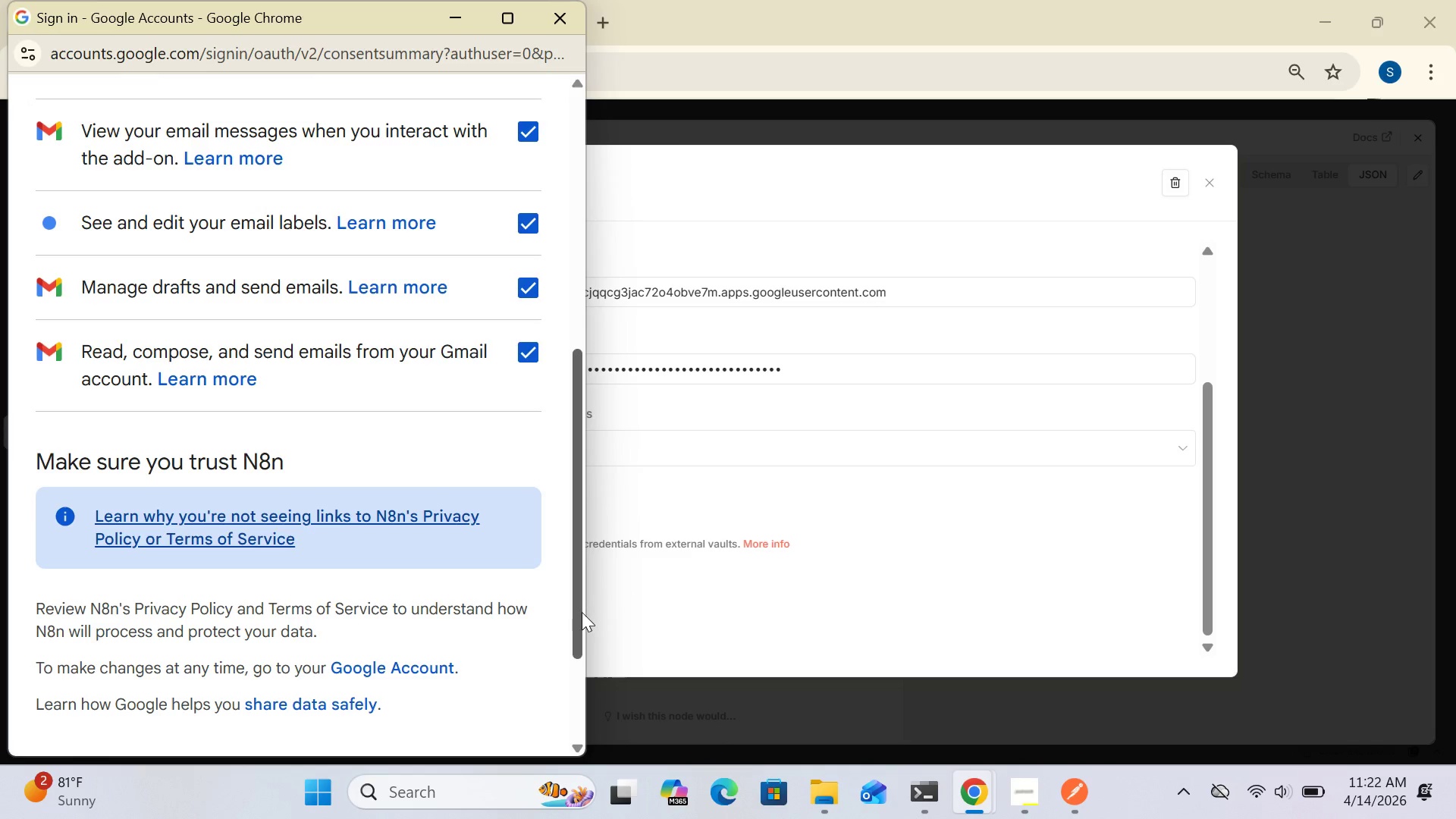 
left_click_drag(start_coordinate=[579, 612], to_coordinate=[588, 727])
 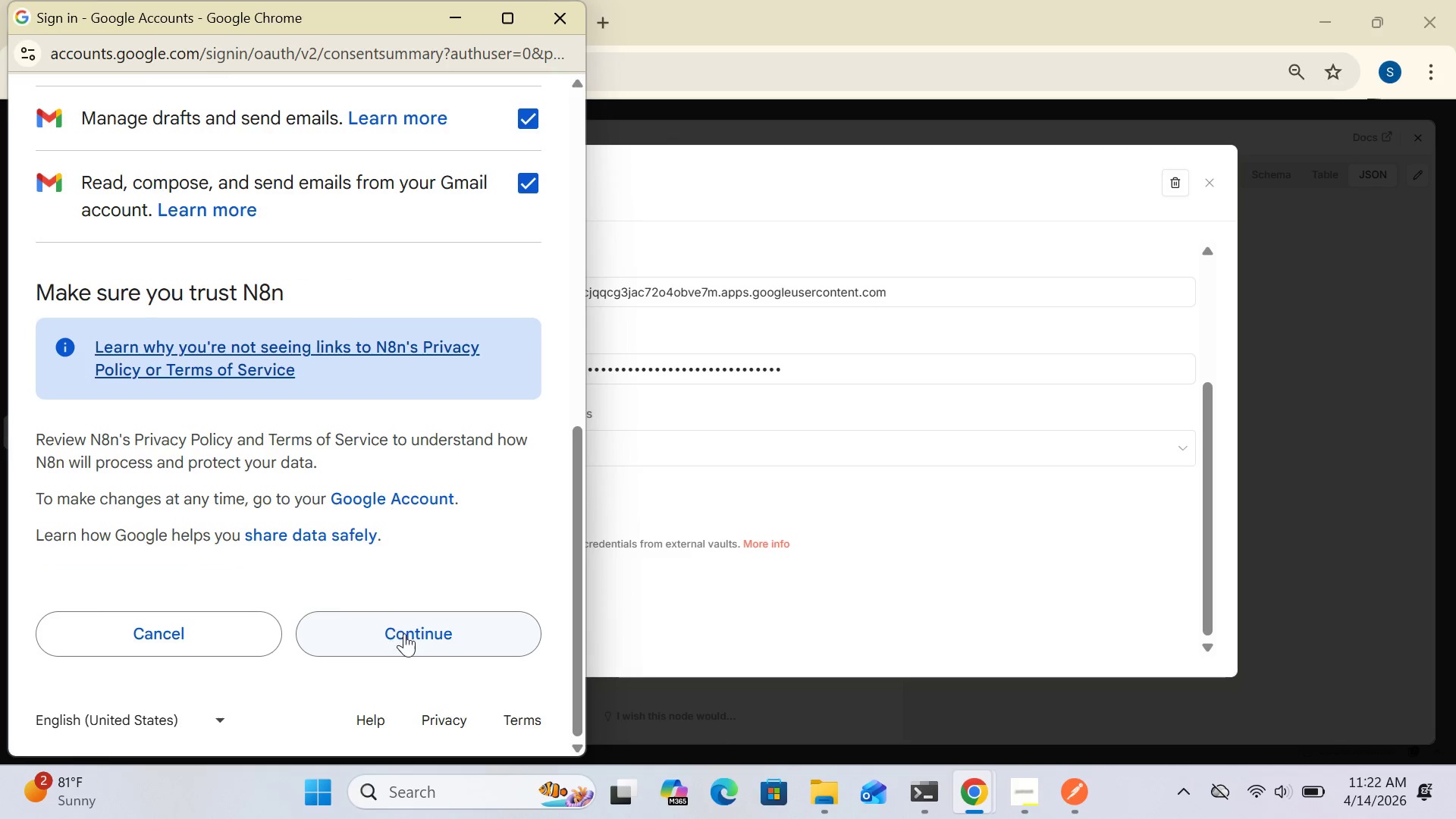 
left_click([404, 635])
 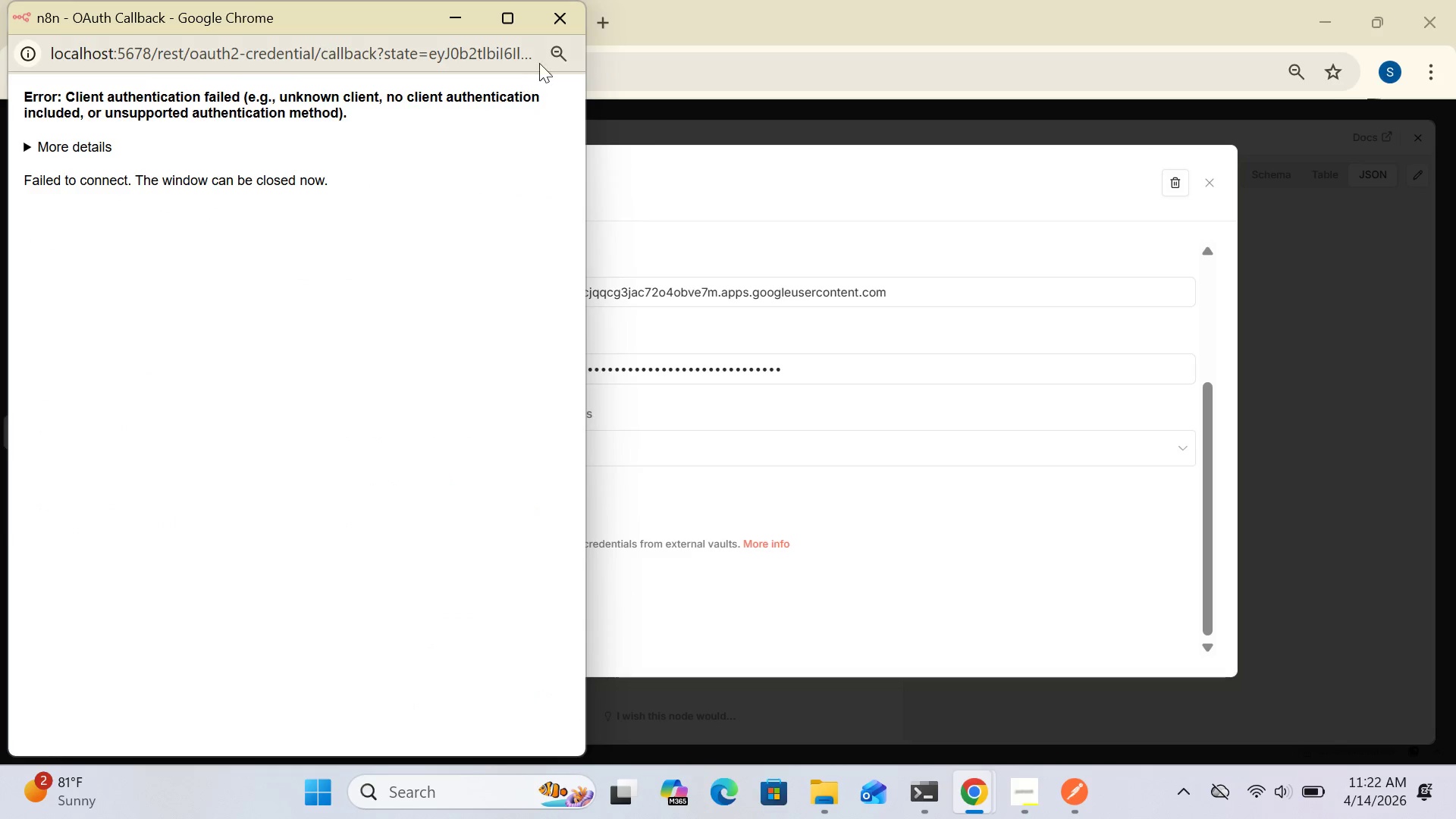 
left_click([561, 15])
 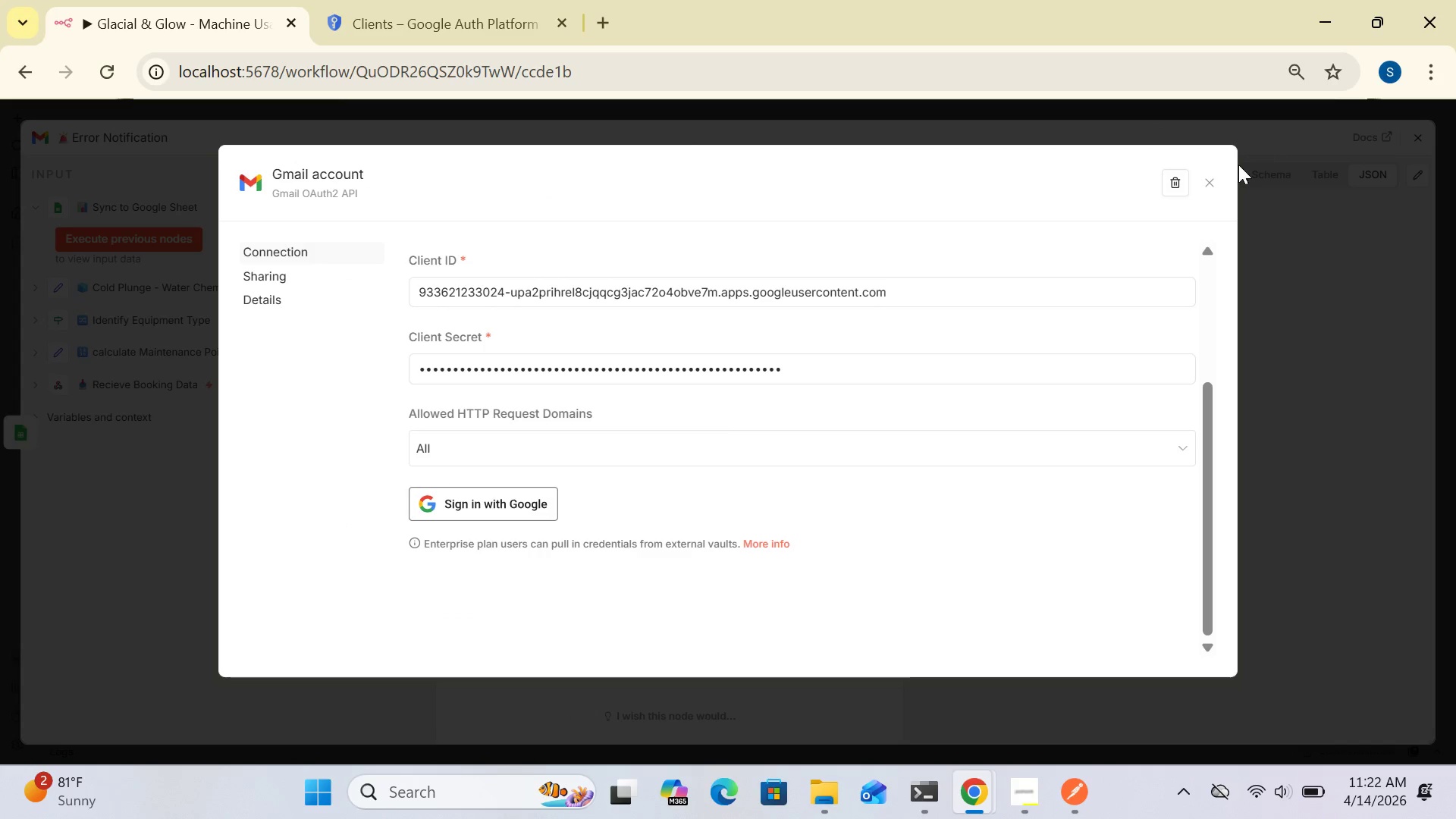 
left_click([1213, 183])
 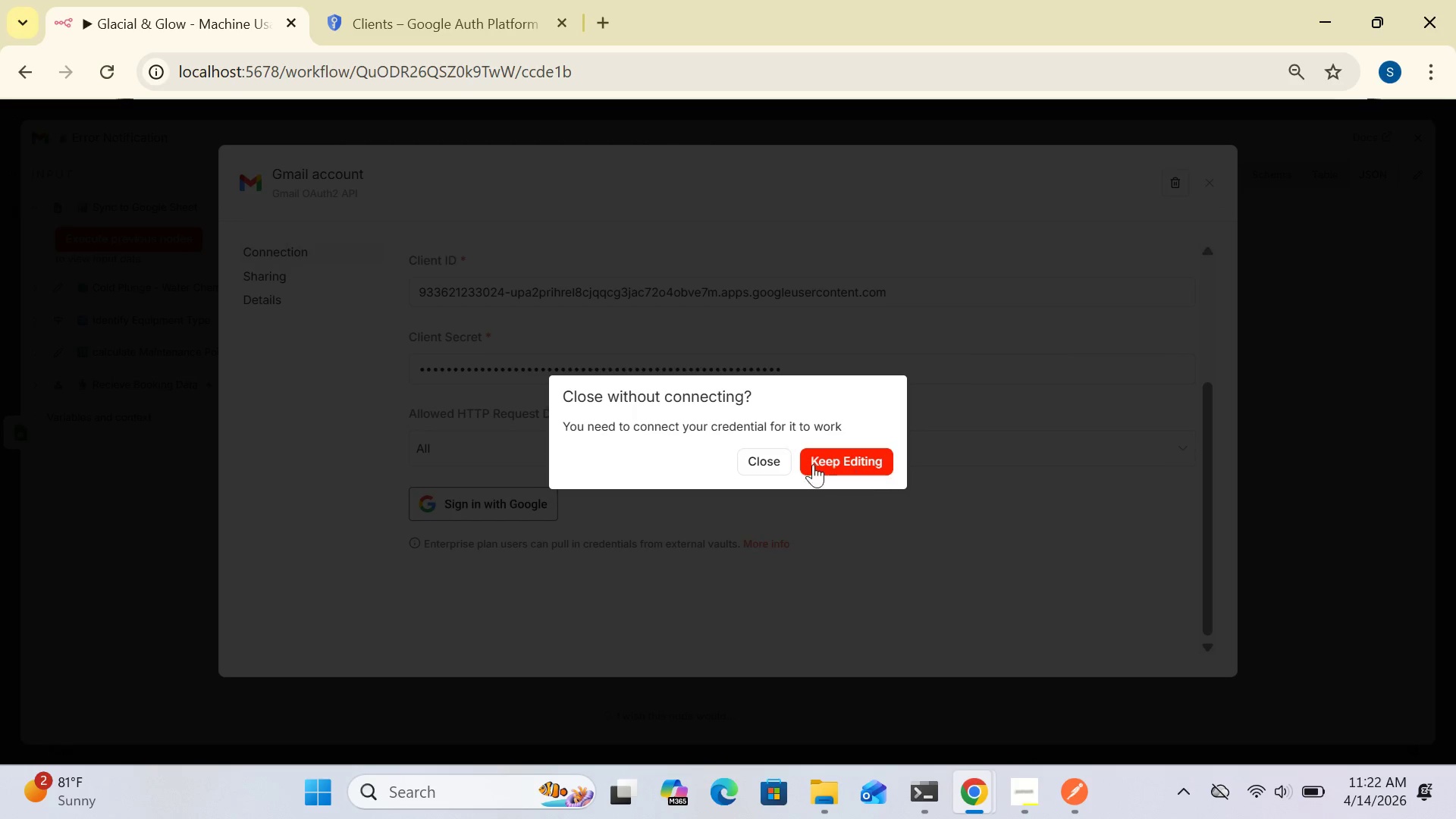 
left_click([779, 457])
 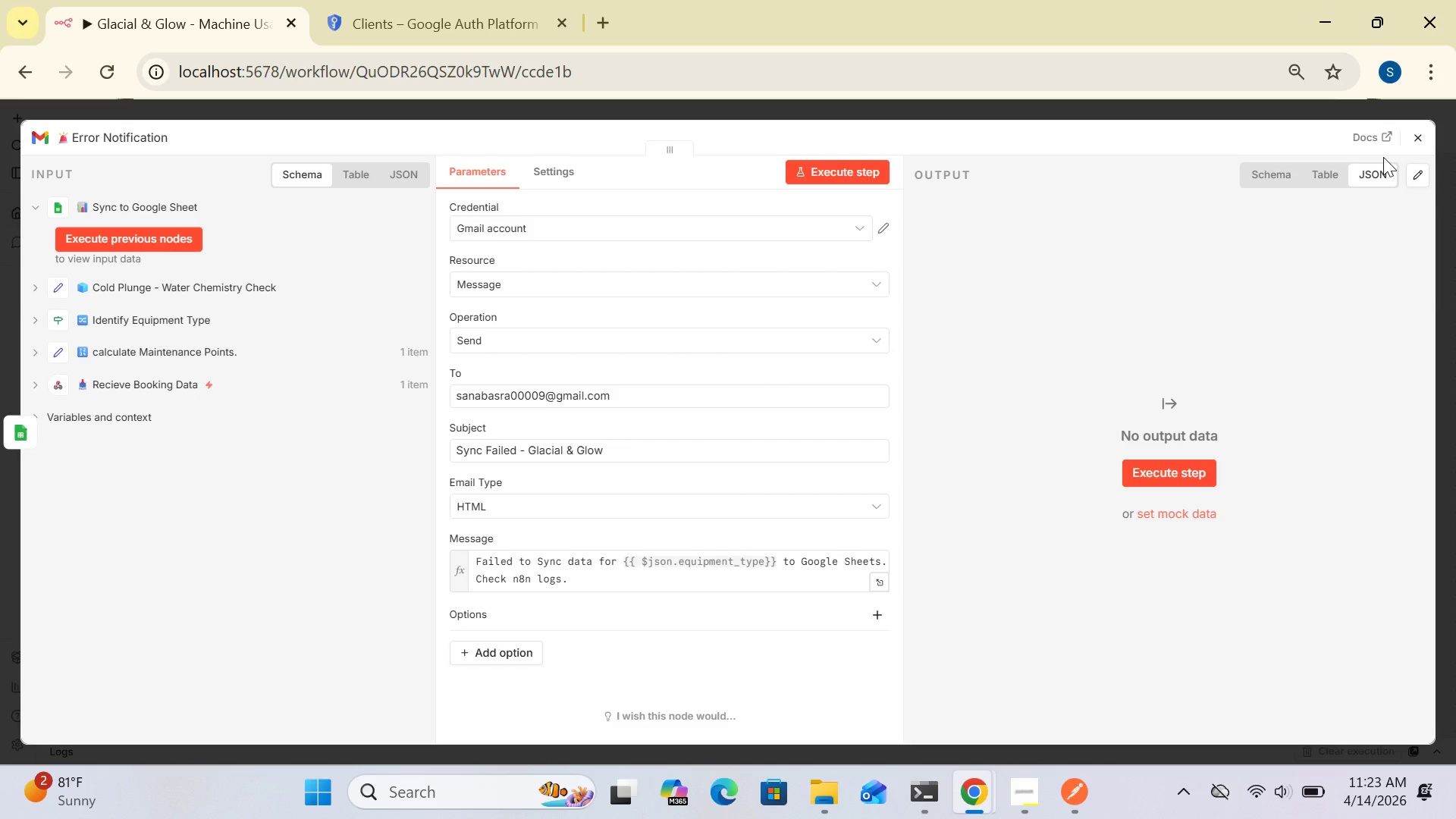 
wait(41.16)
 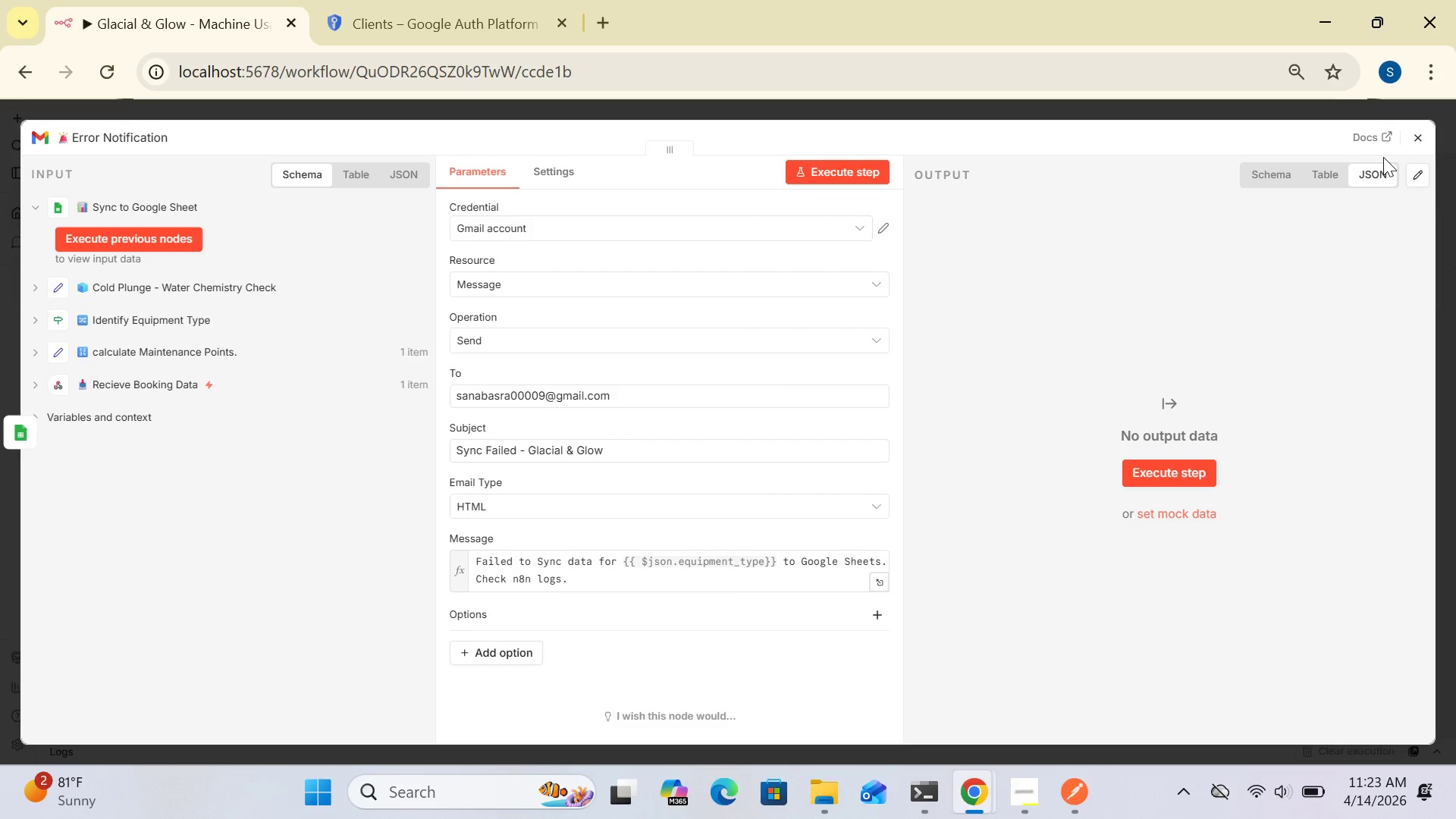 
left_click([1416, 145])
 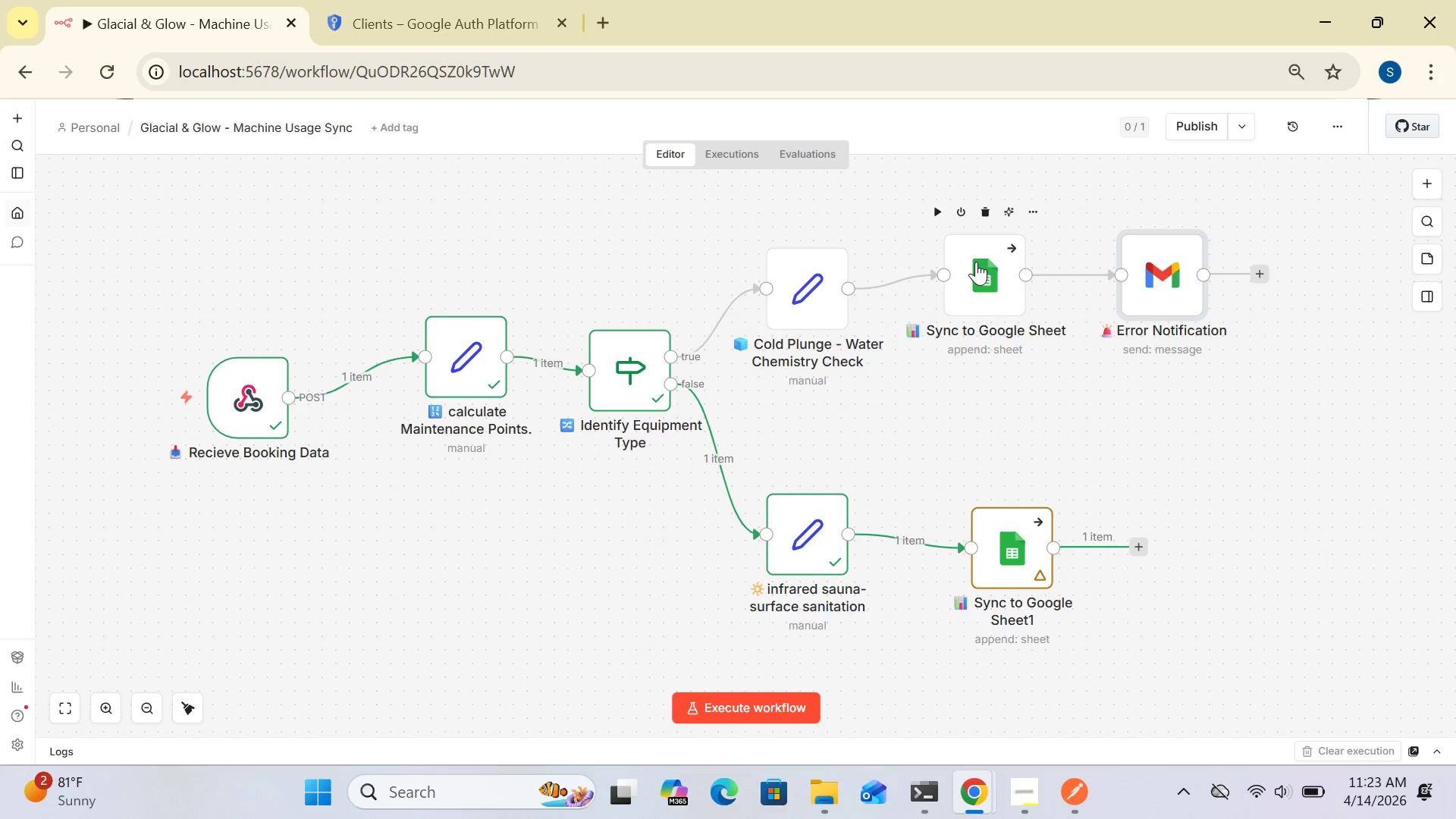 
double_click([976, 262])
 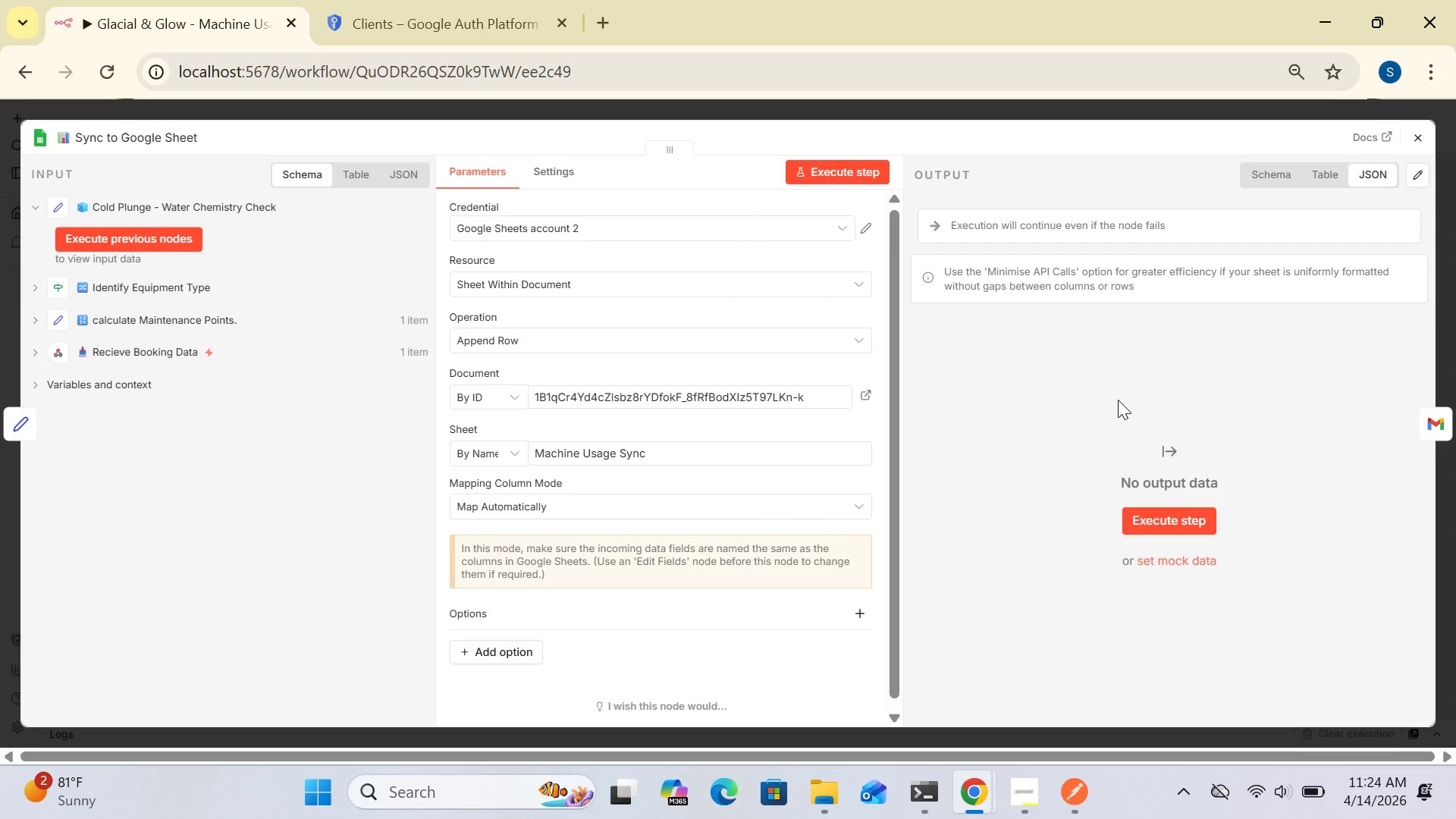 
wait(72.12)
 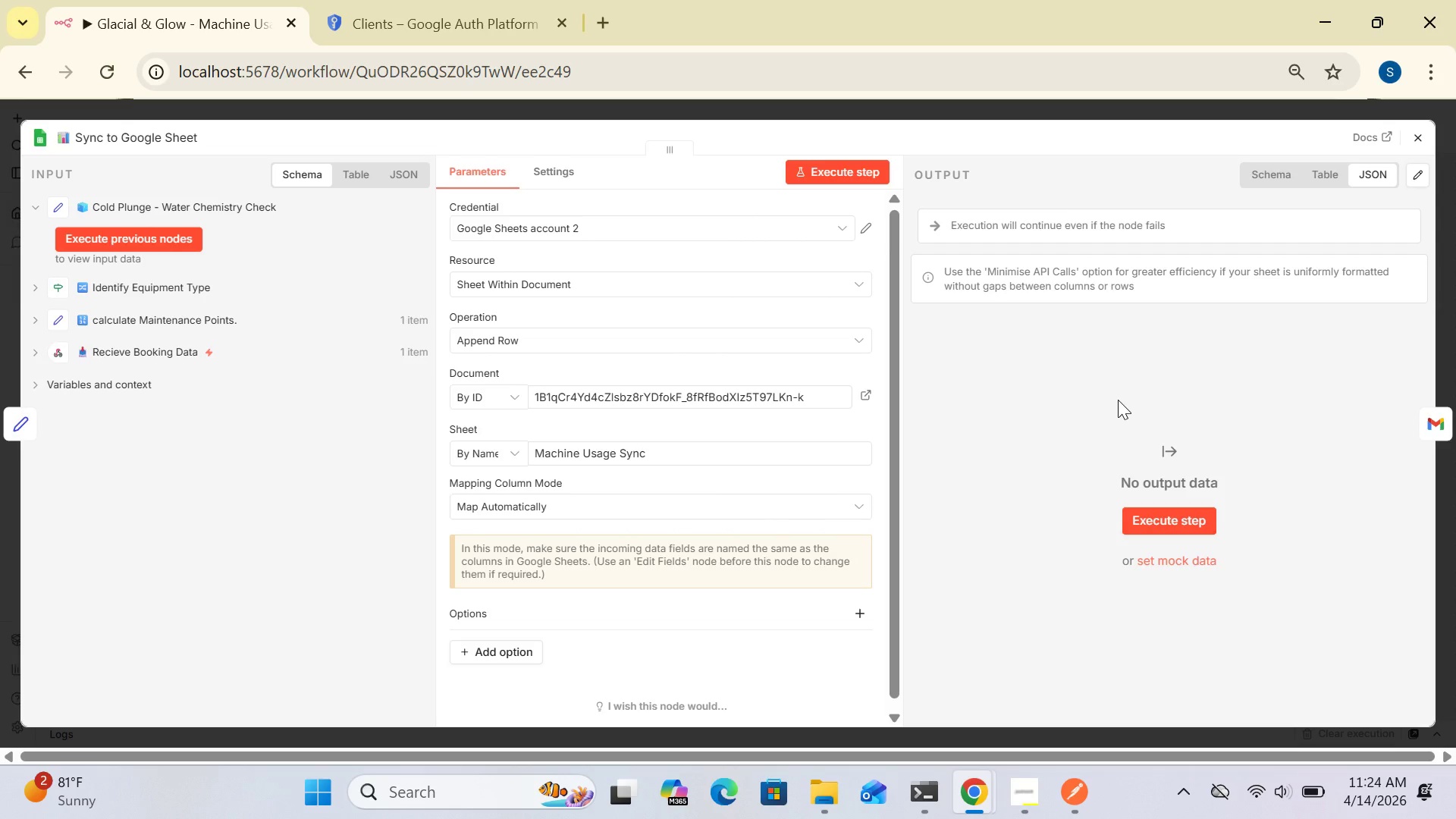 
left_click([1421, 137])
 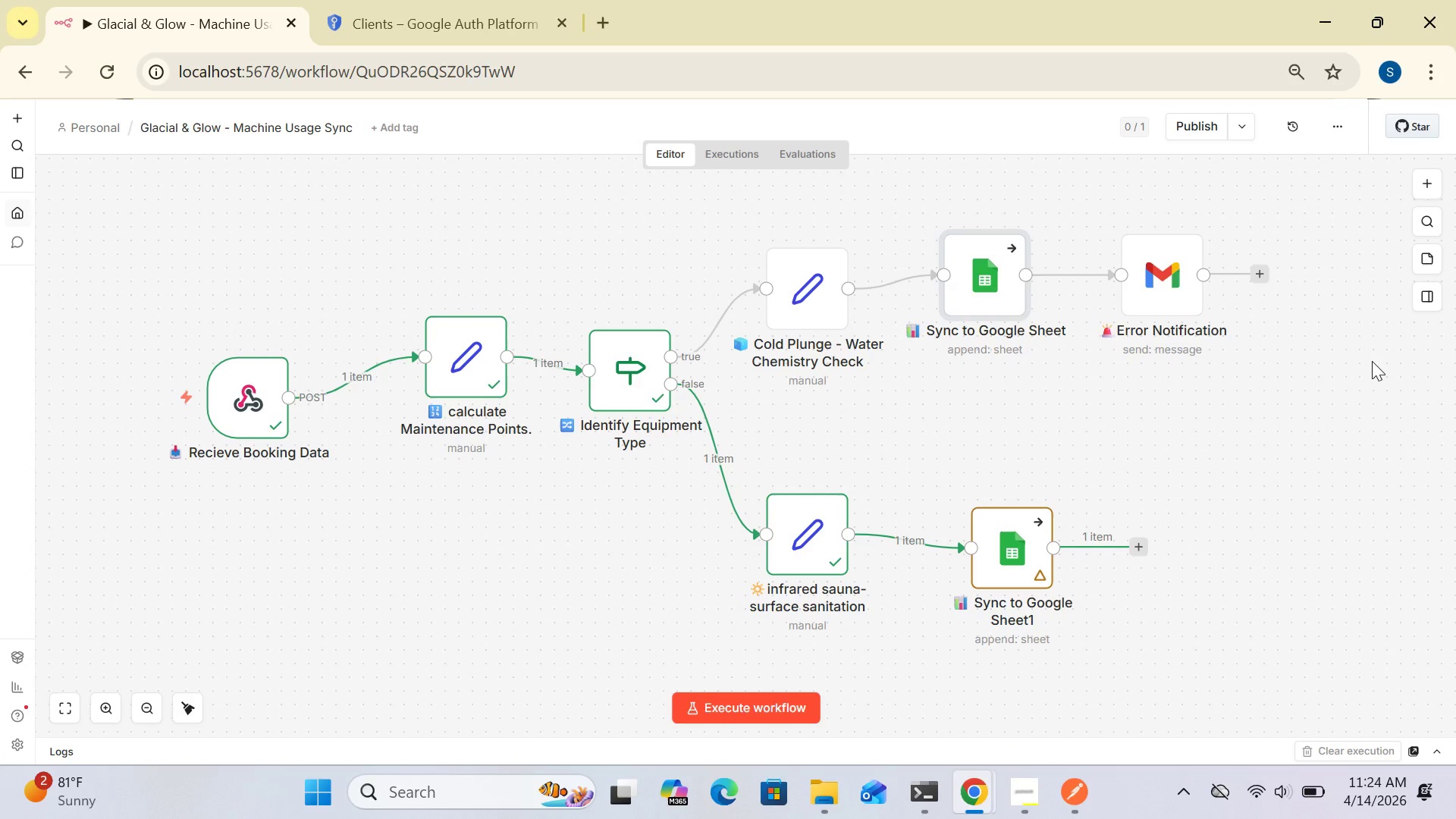 
wait(16.52)
 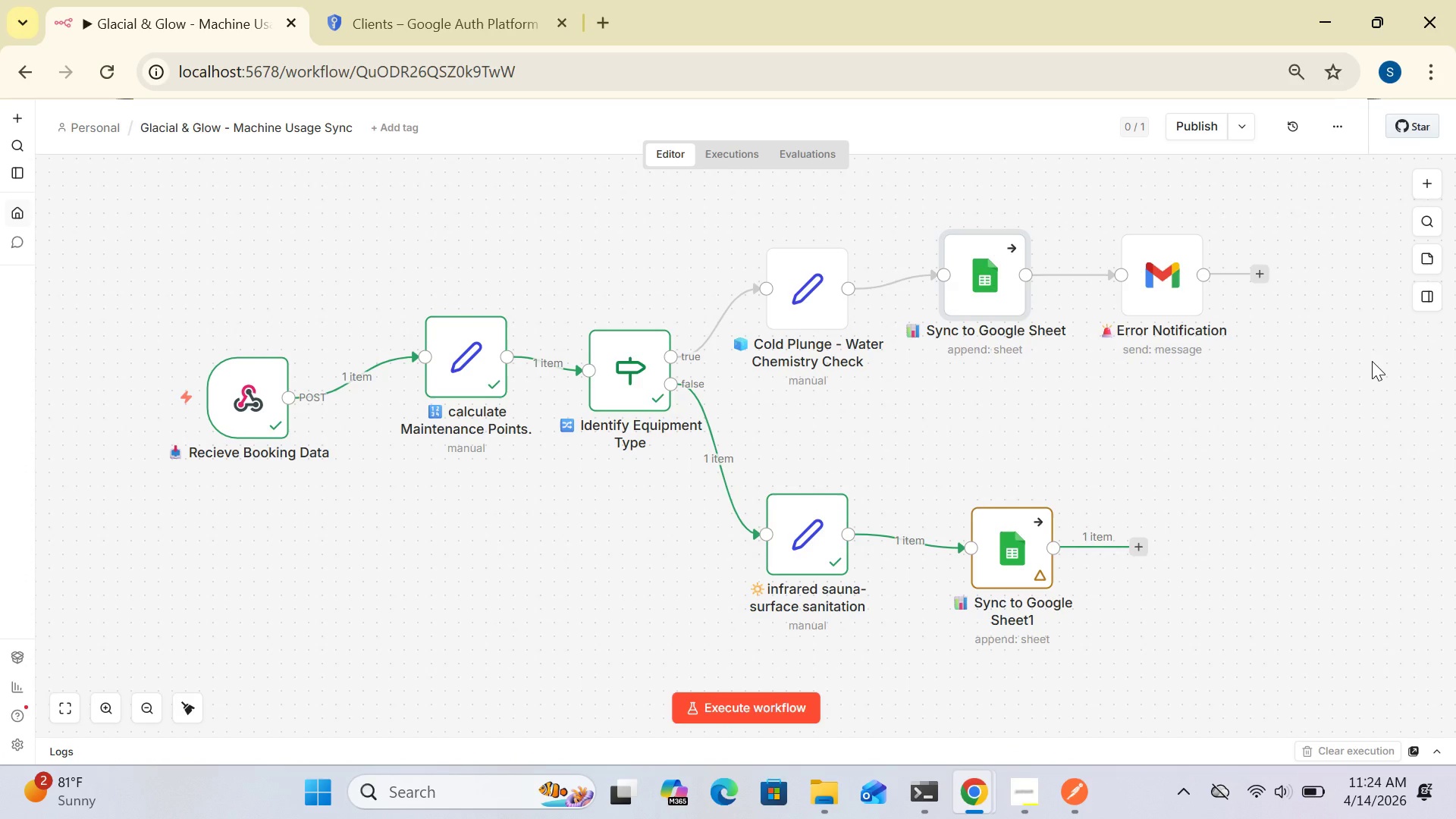 
left_click([1162, 210])
 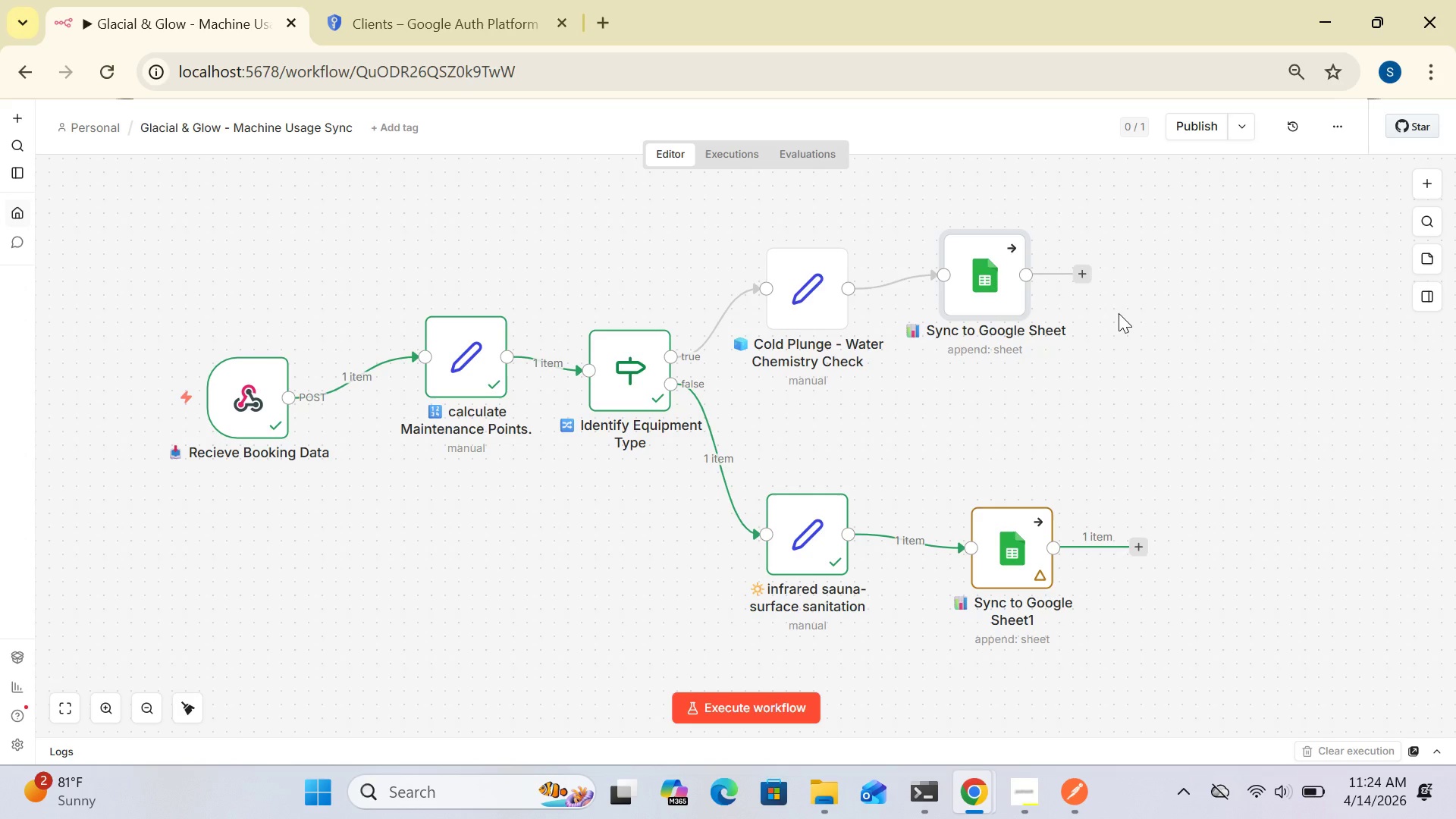 
wait(8.55)
 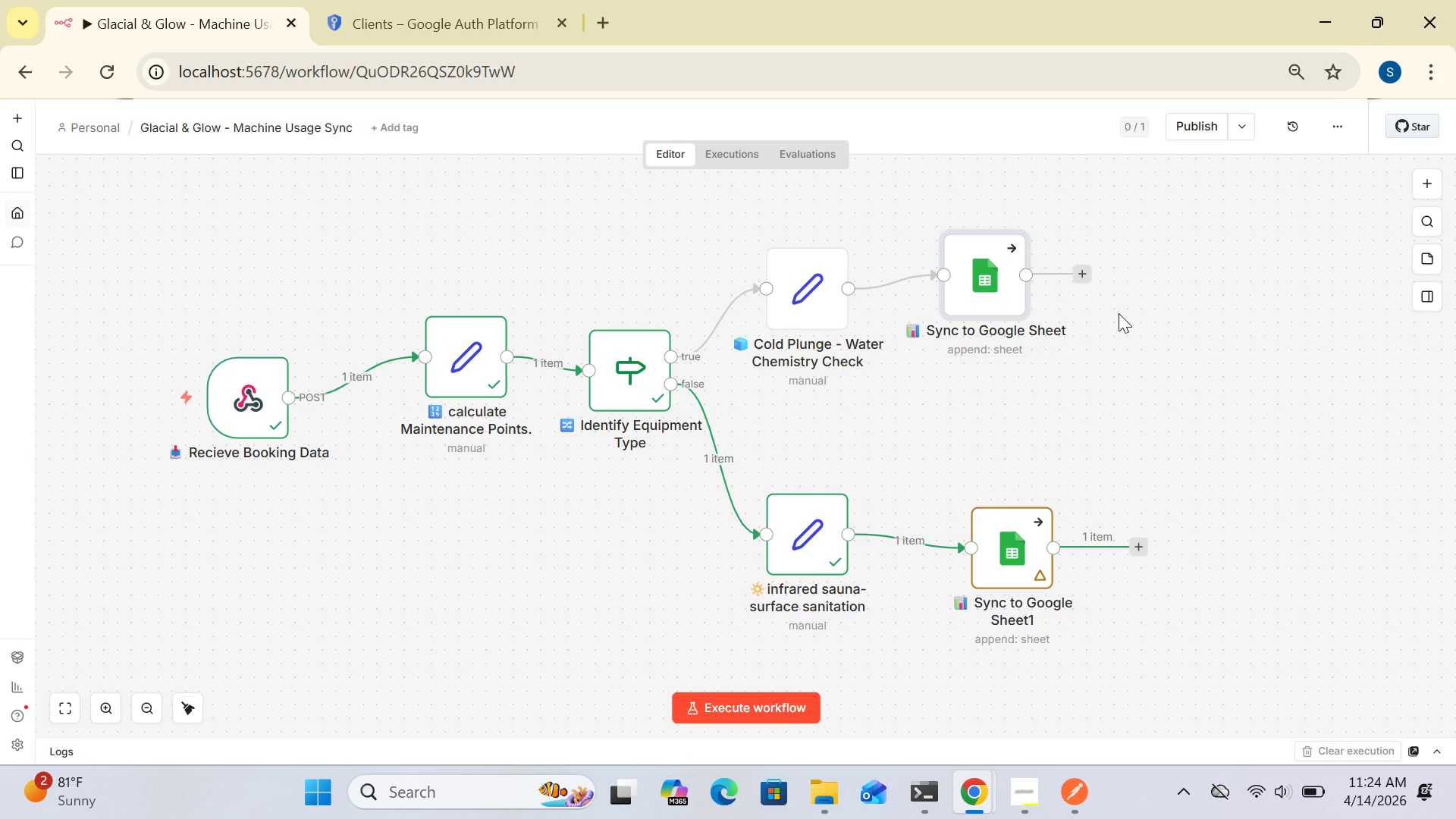 
left_click([604, 20])
 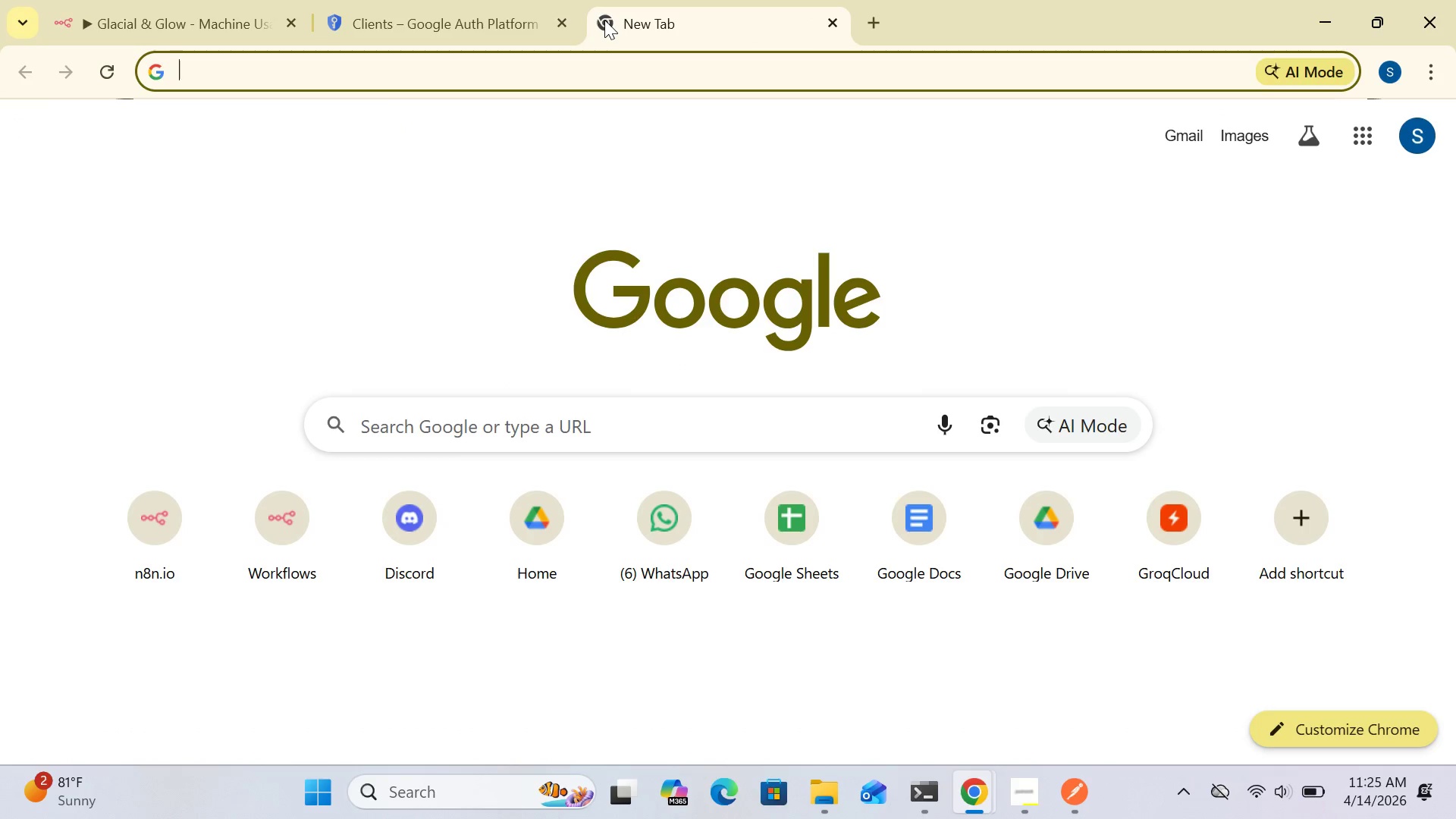 
type(do)
key(Backspace)
type(is)
 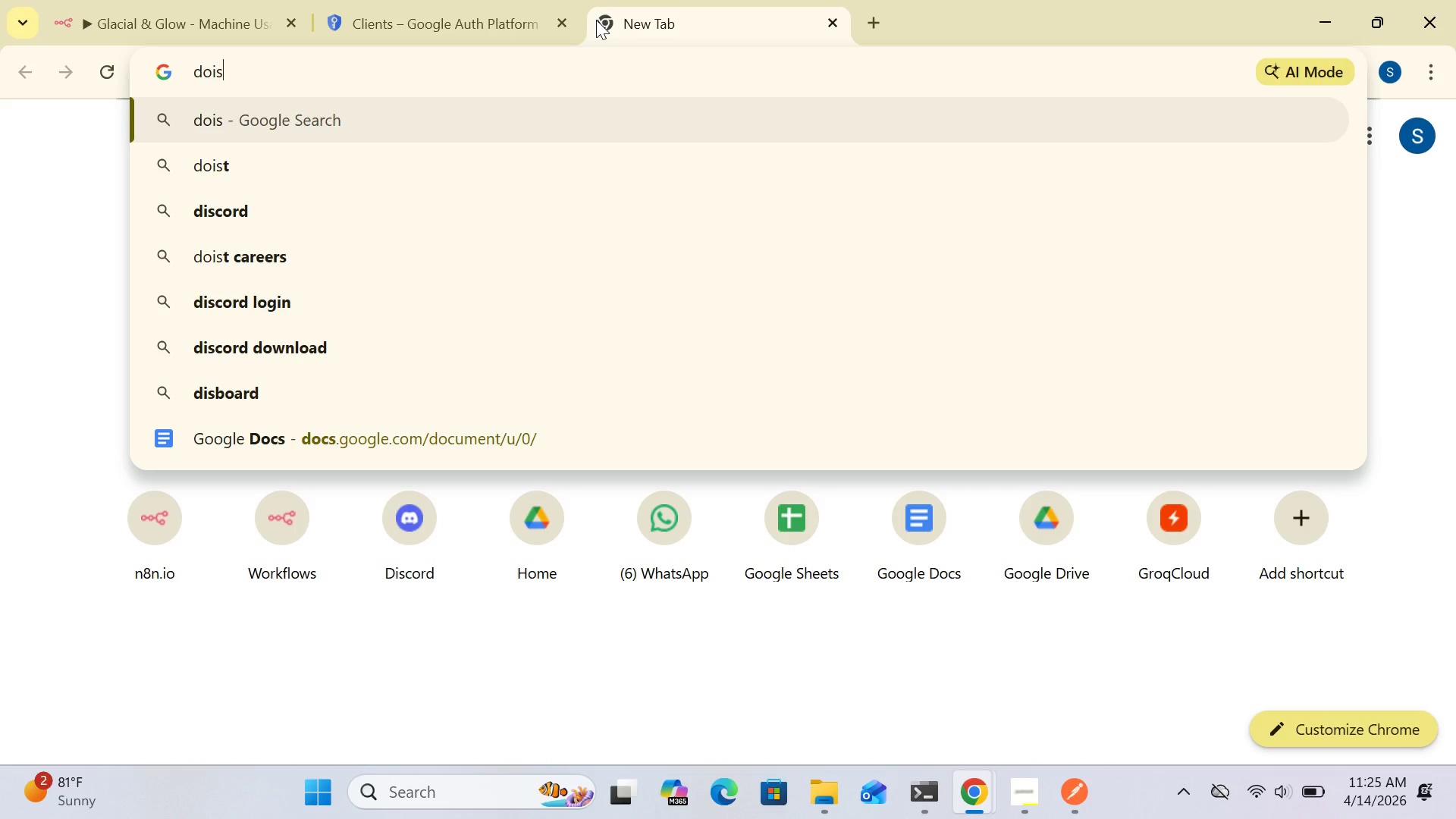 
key(Backspace)
key(Backspace)
key(Backspace)
type(iscor)
 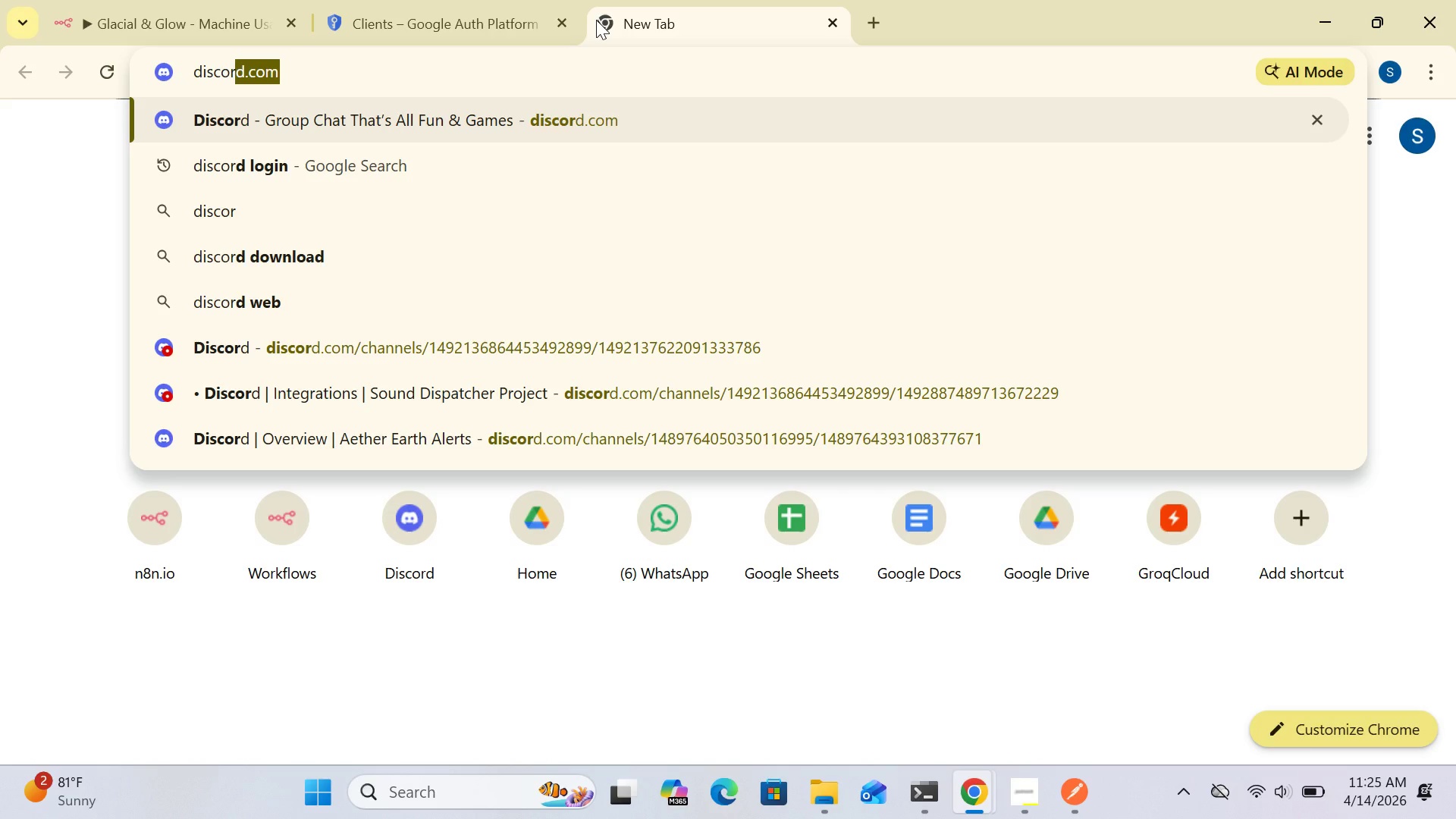 
key(Enter)
 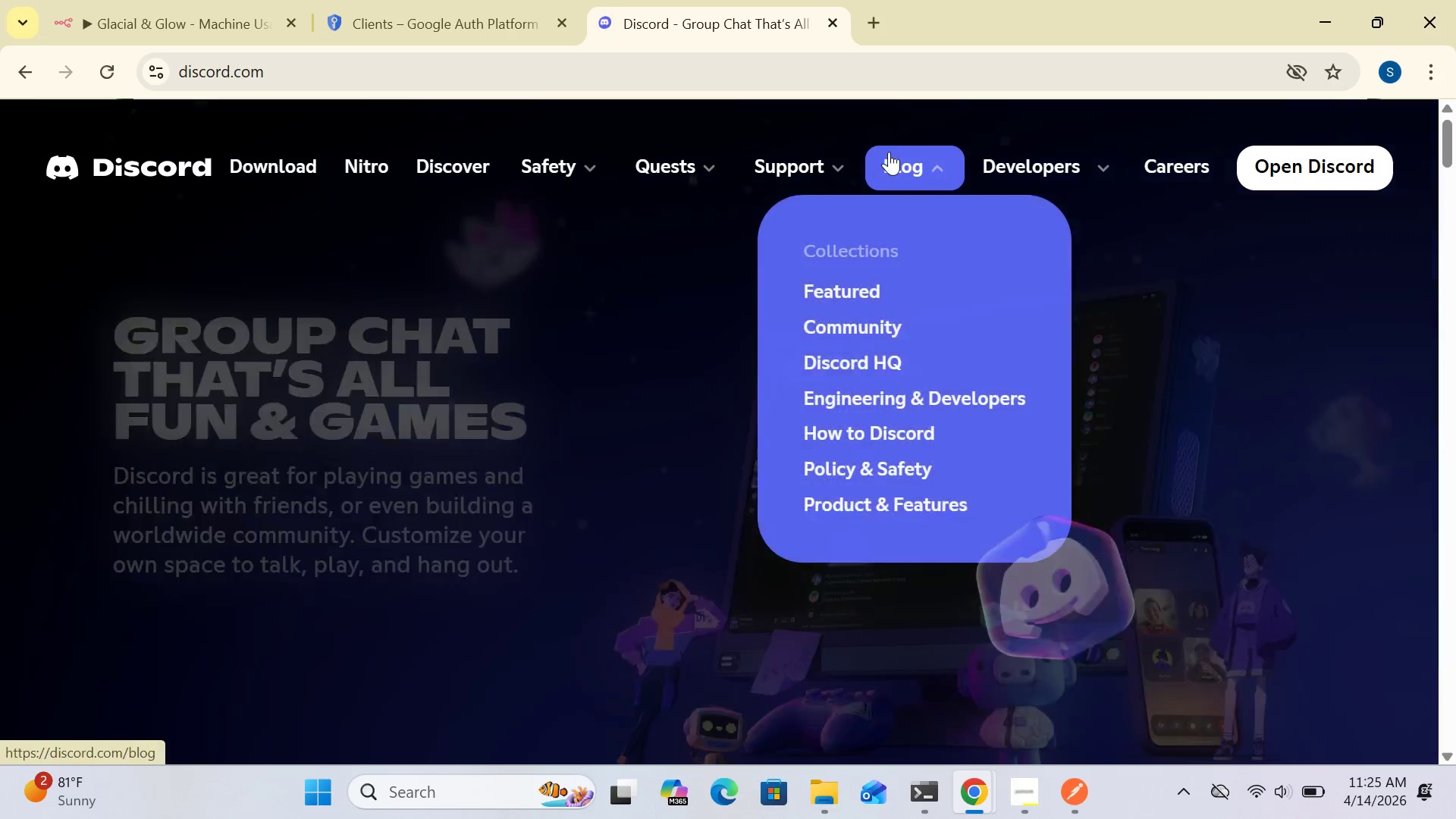 
double_click([1291, 171])
 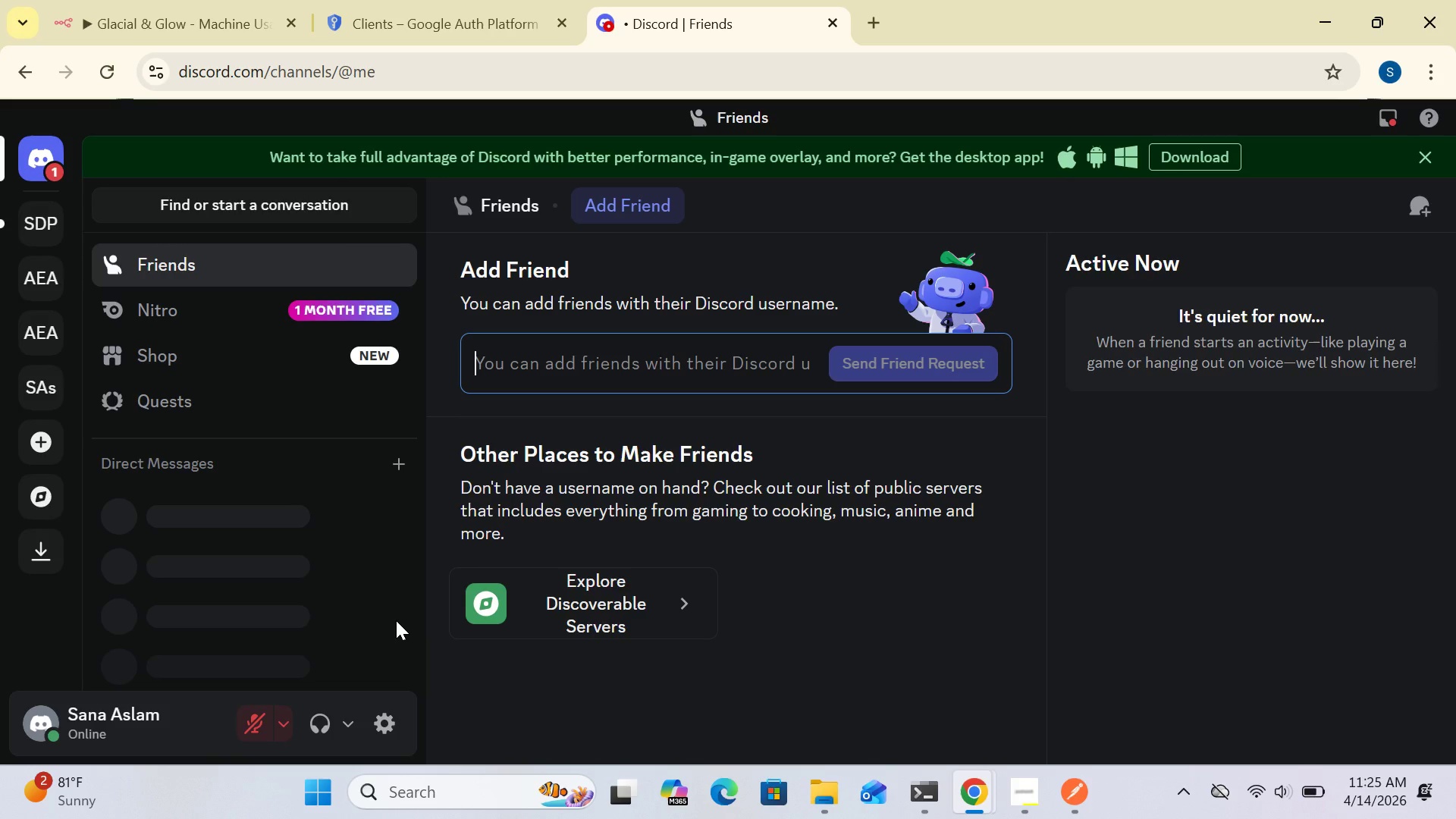 
wait(24.5)
 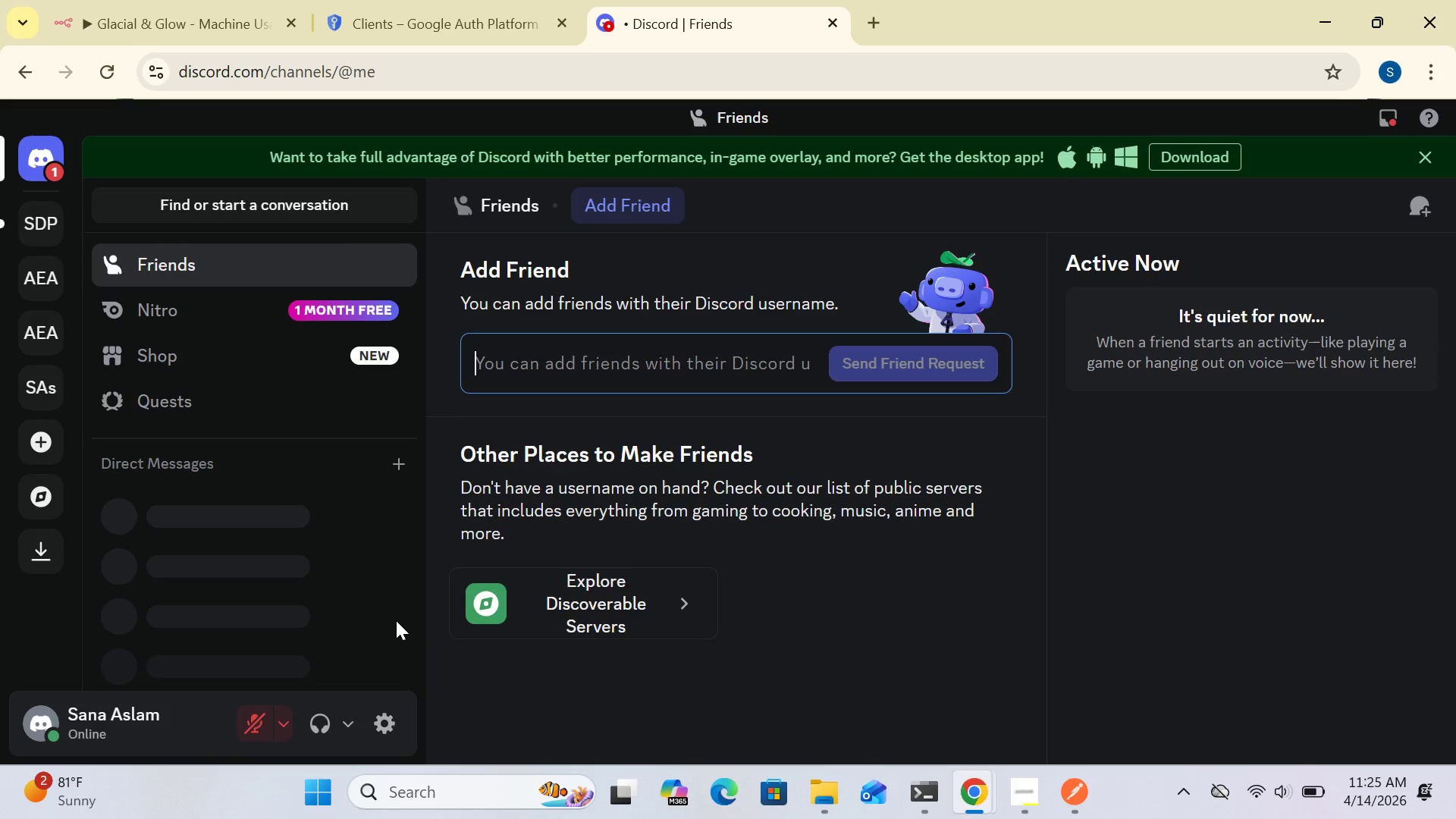 
left_click([233, 23])
 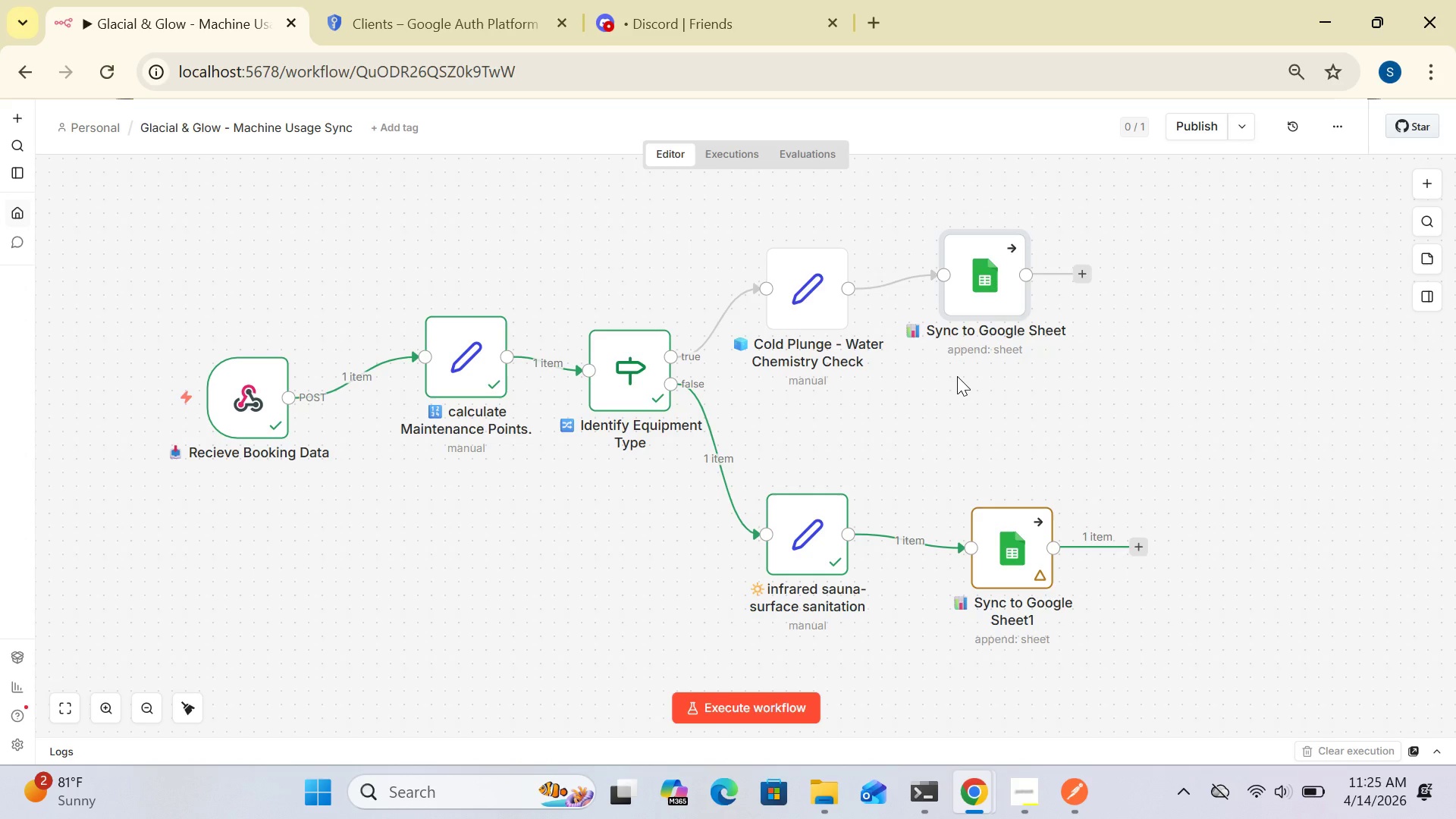 
wait(10.44)
 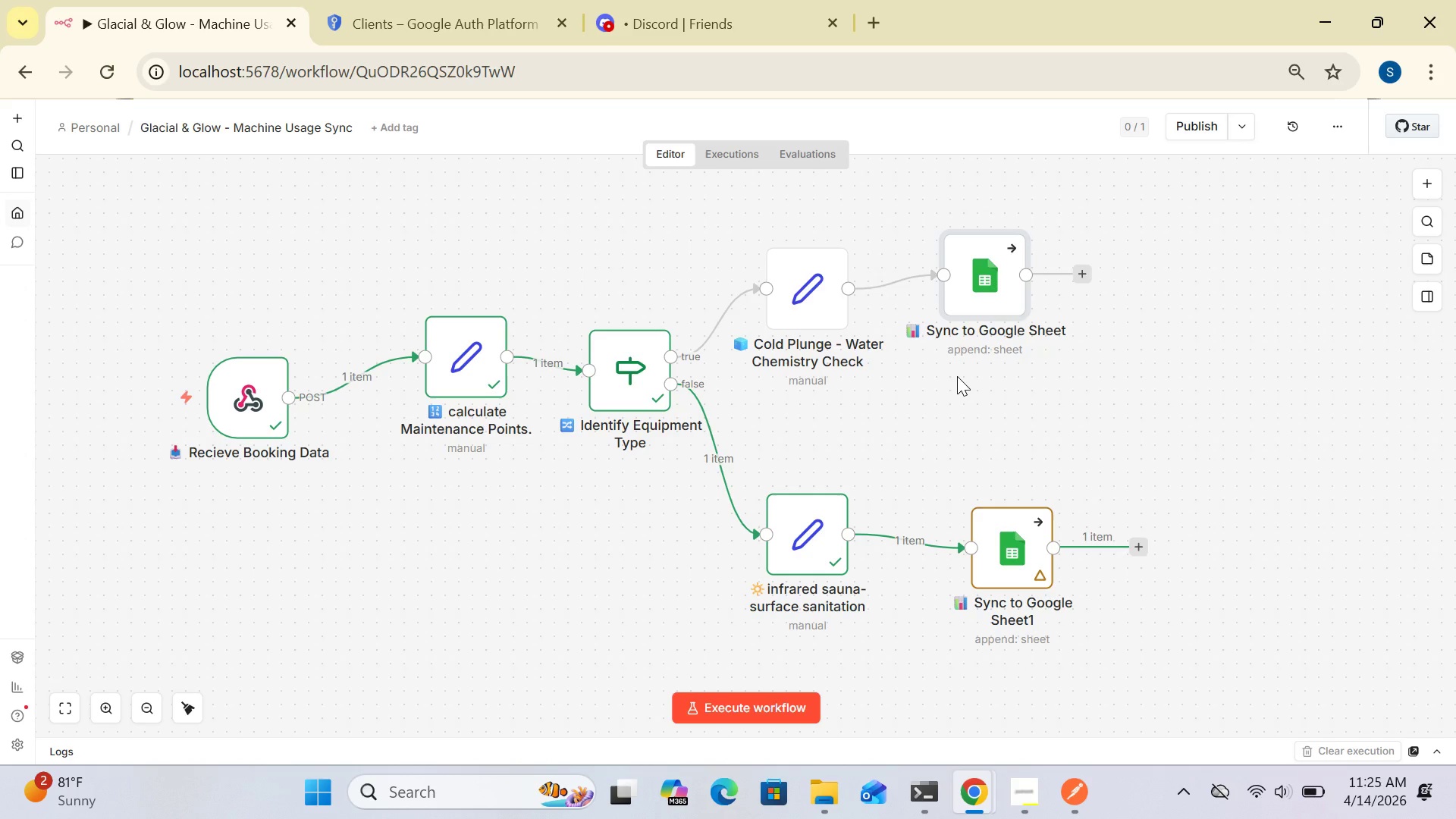 
left_click([1084, 275])
 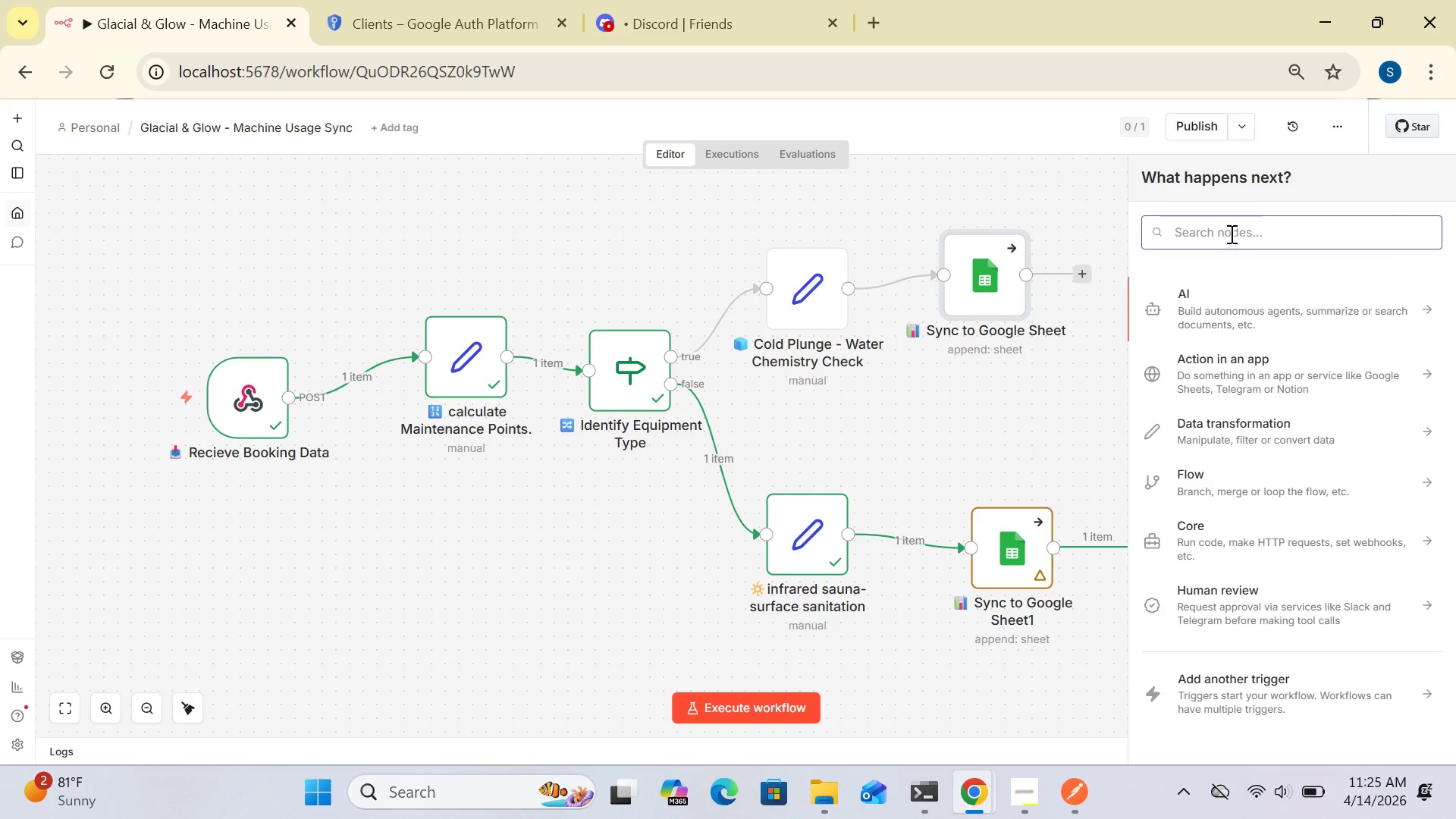 
left_click([1230, 234])
 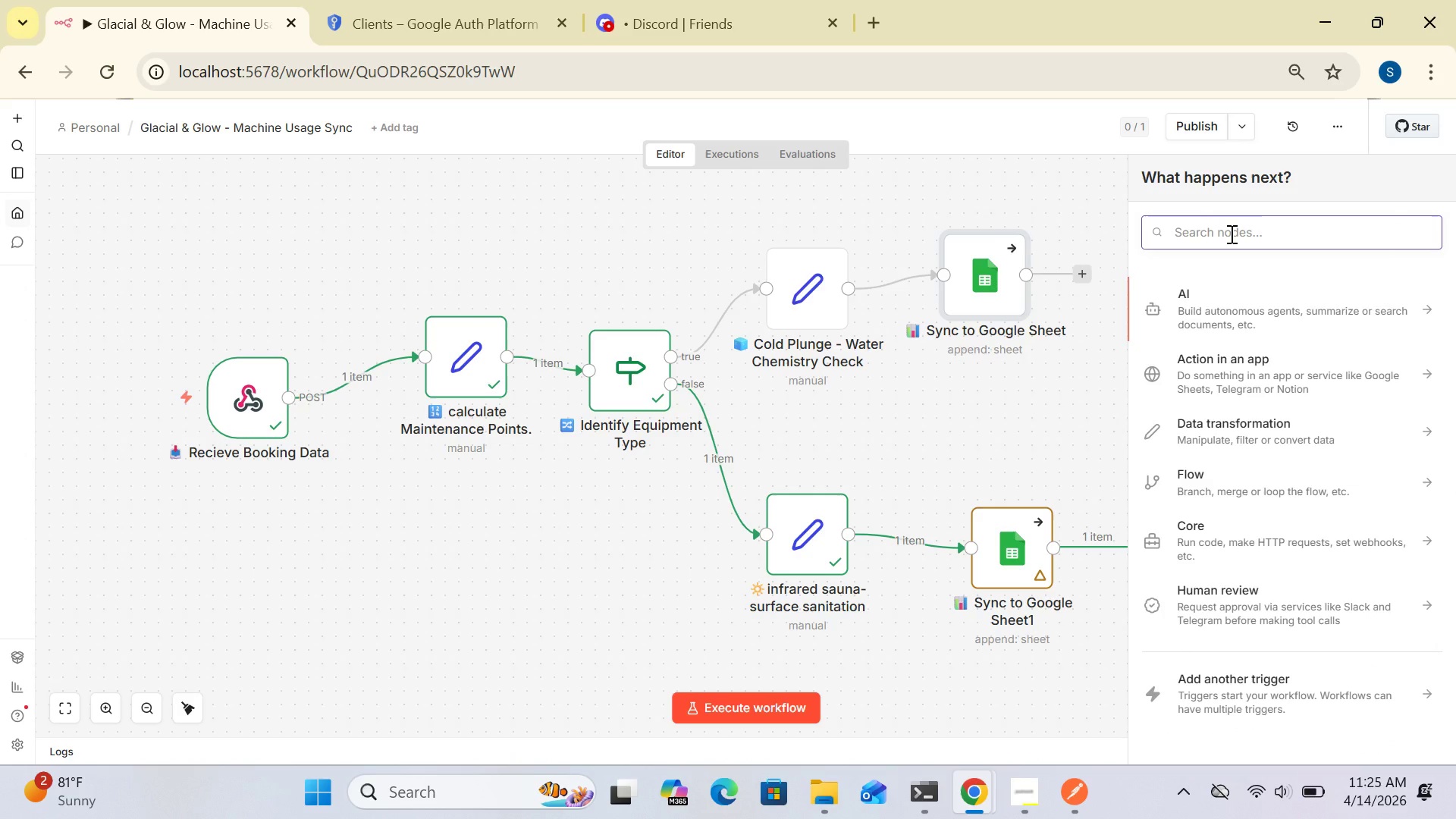 
type(disc)
 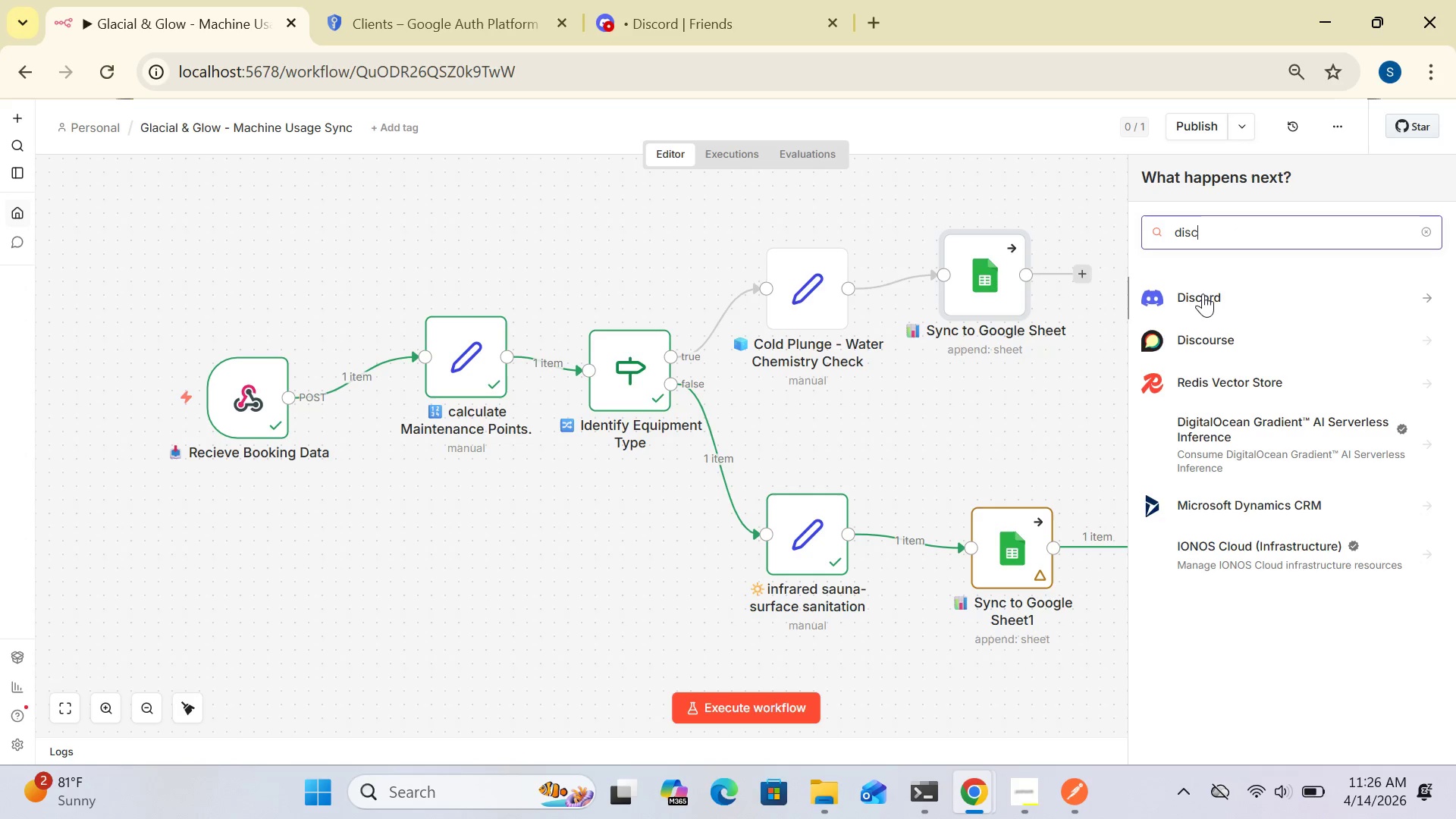 
left_click([1203, 296])
 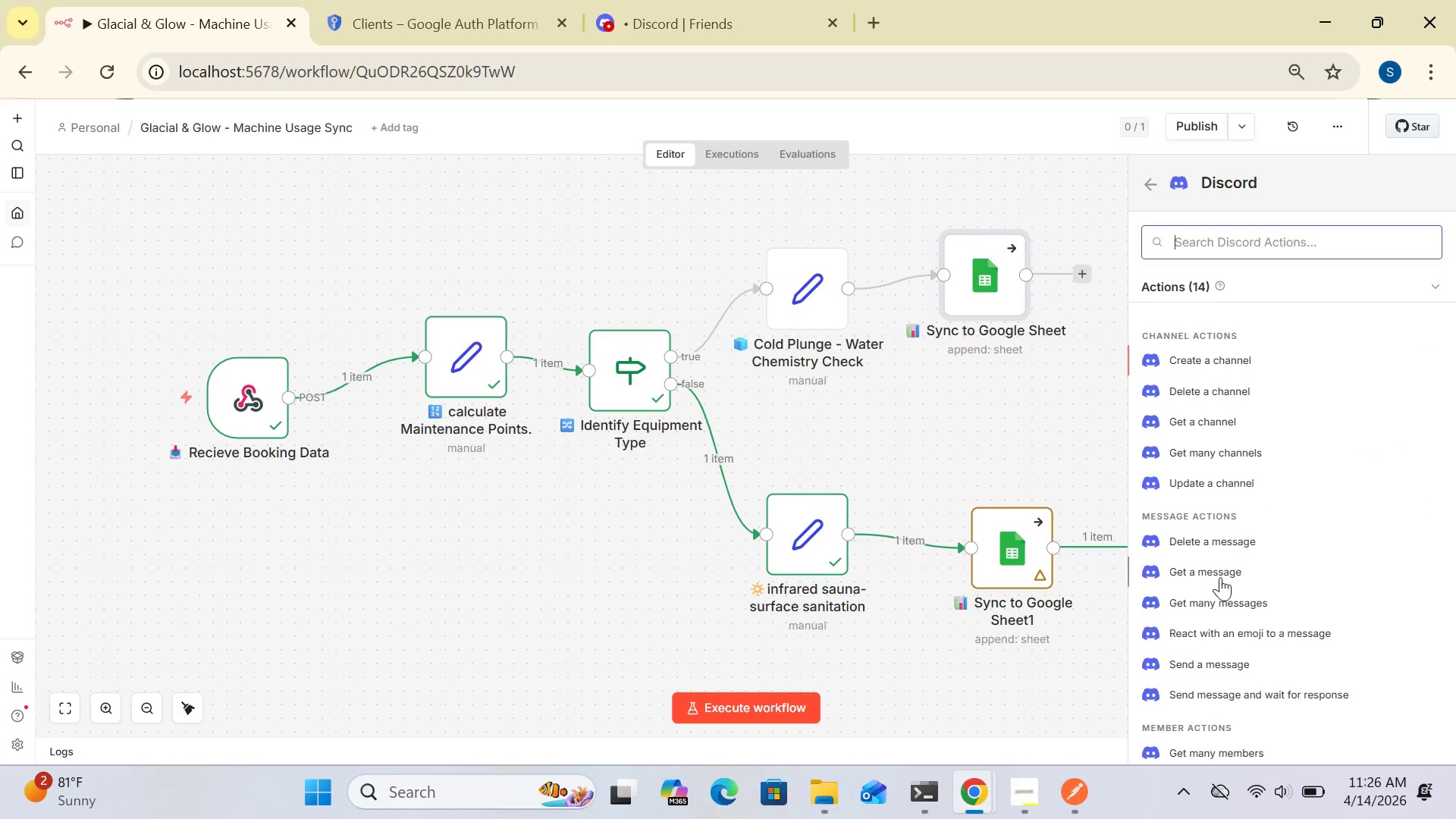 
left_click([1219, 664])
 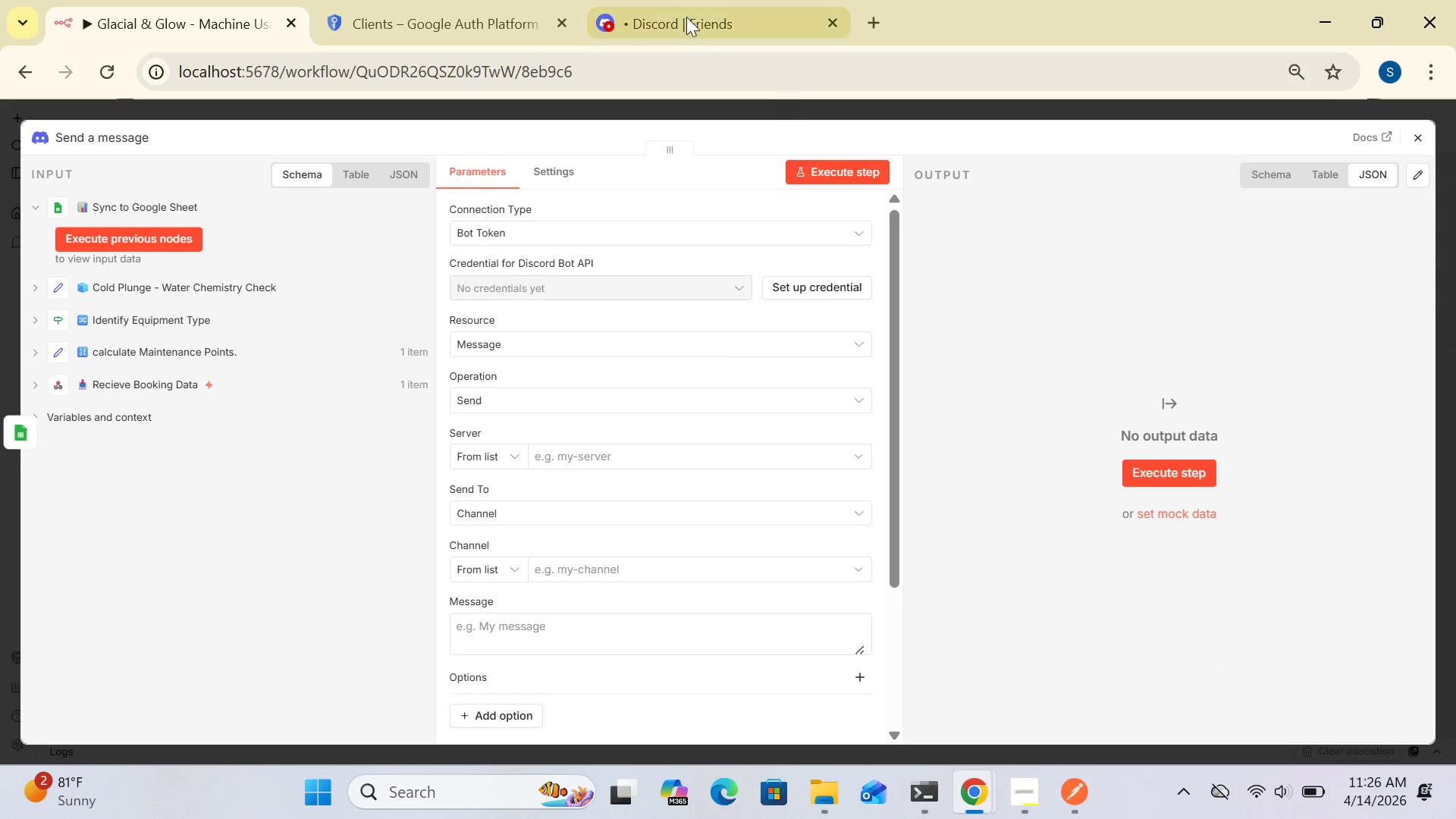 
left_click([674, 23])
 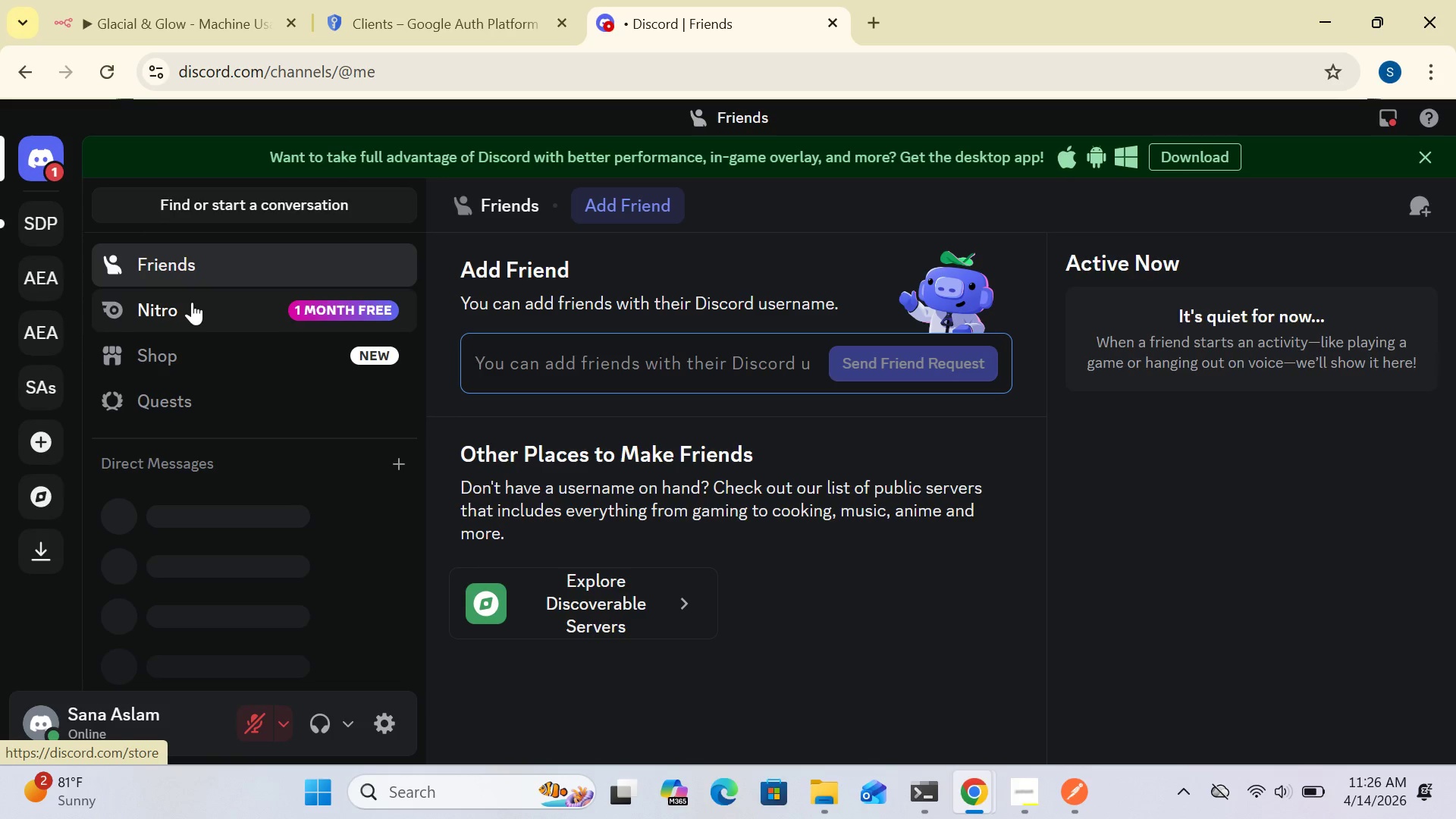 
wait(24.53)
 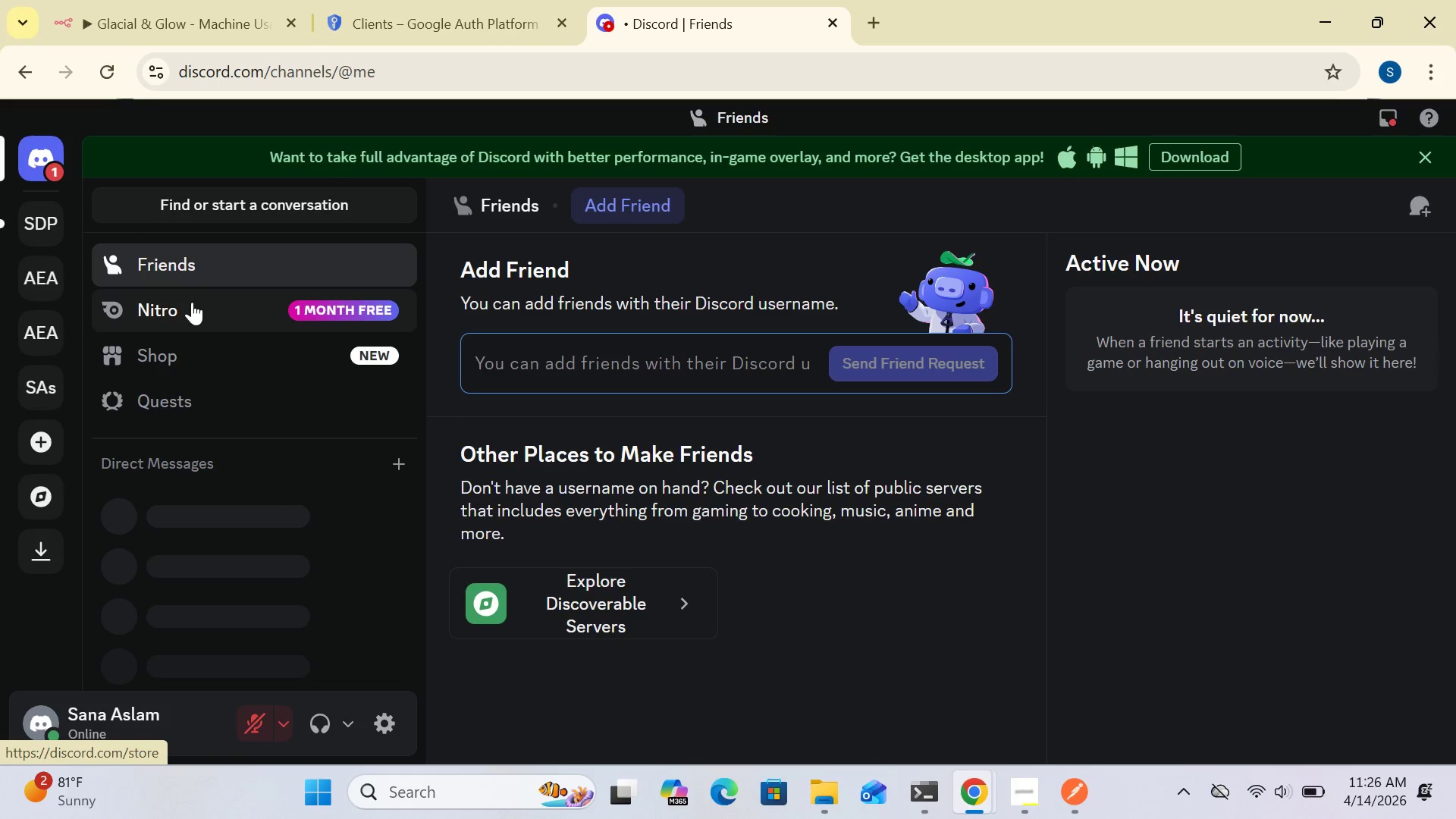 
left_click_drag(start_coordinate=[414, 483], to_coordinate=[416, 506])
 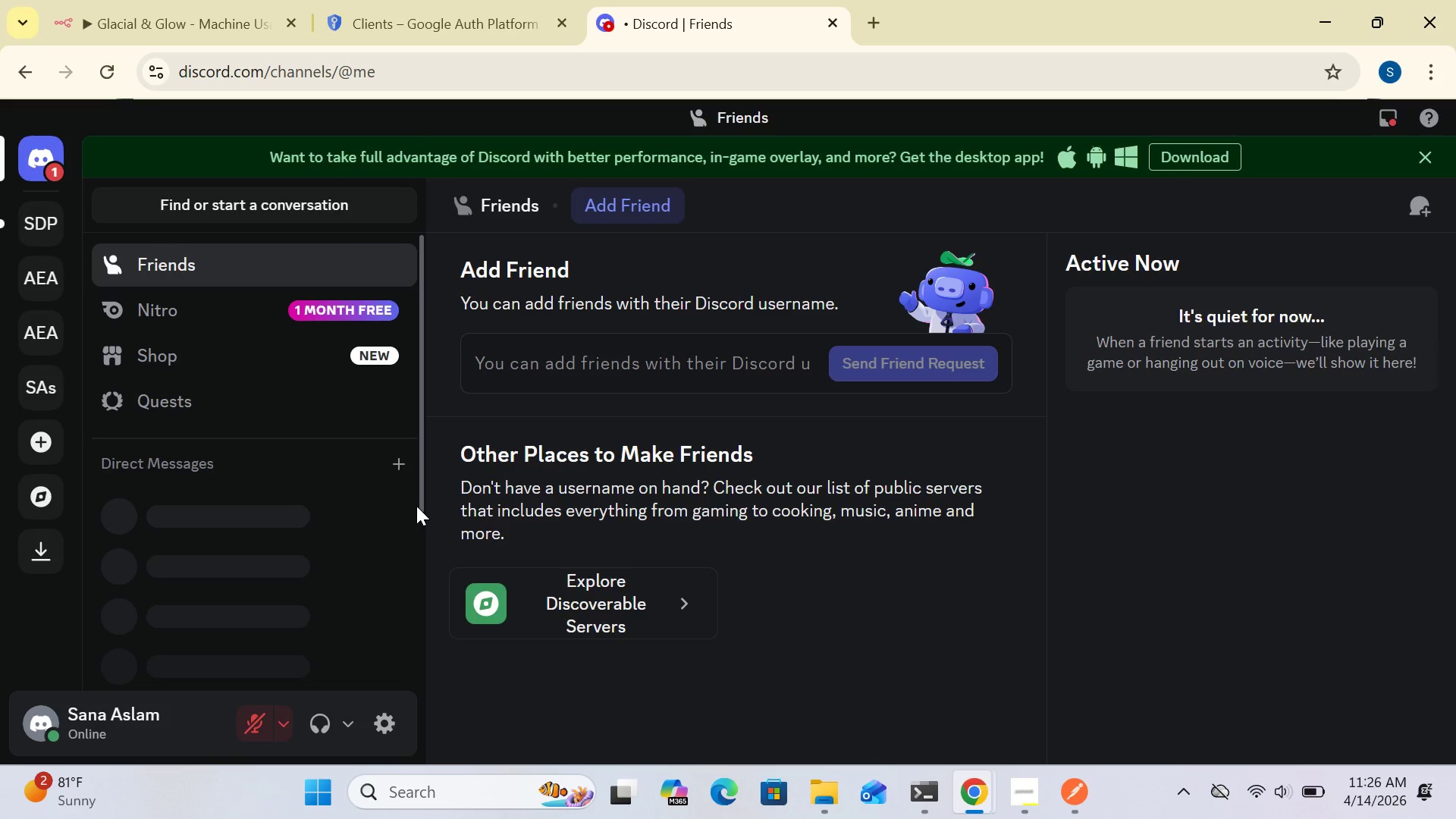 
left_click_drag(start_coordinate=[416, 506], to_coordinate=[415, 510])
 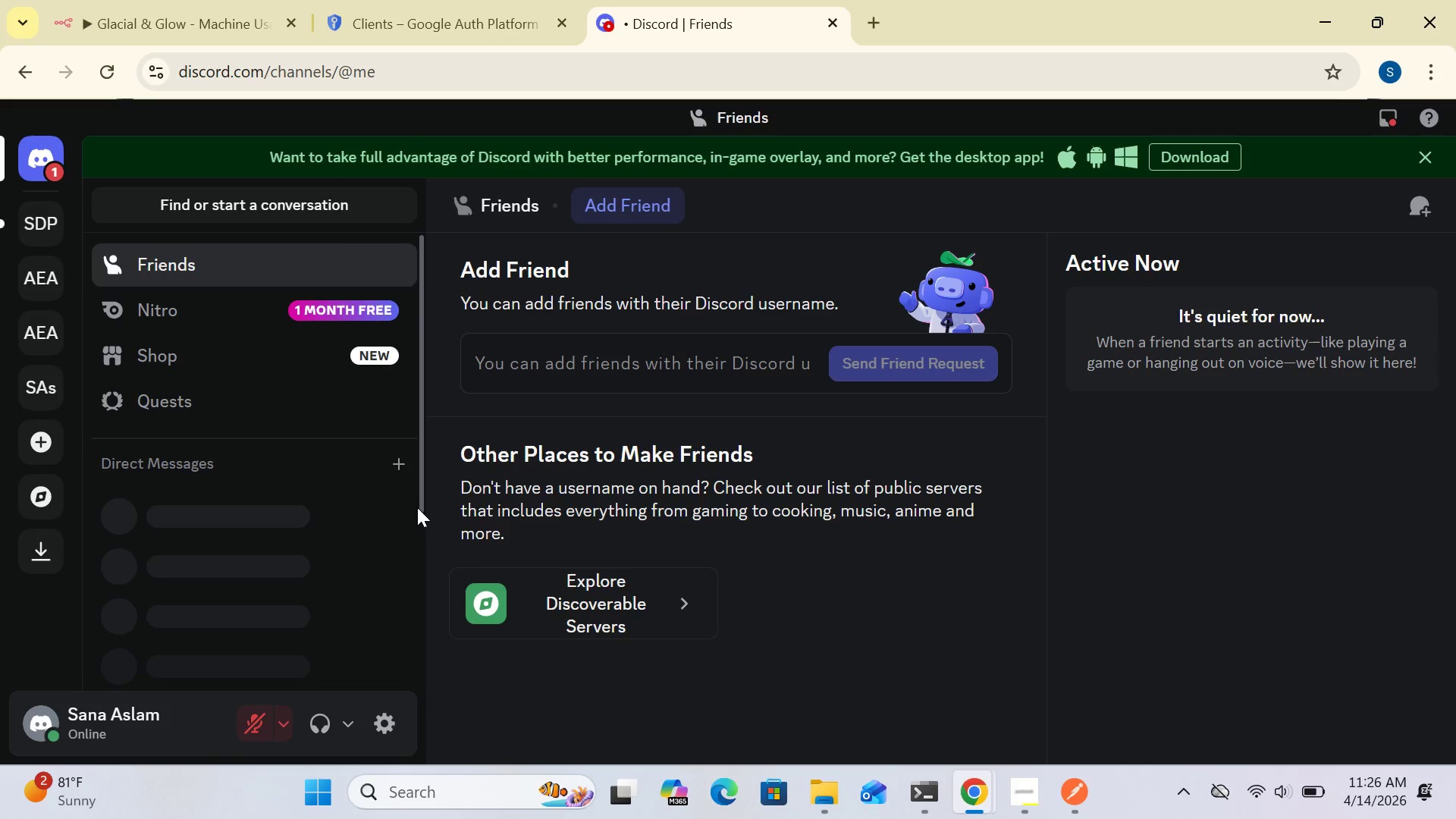 
left_click_drag(start_coordinate=[417, 507], to_coordinate=[400, 584])
 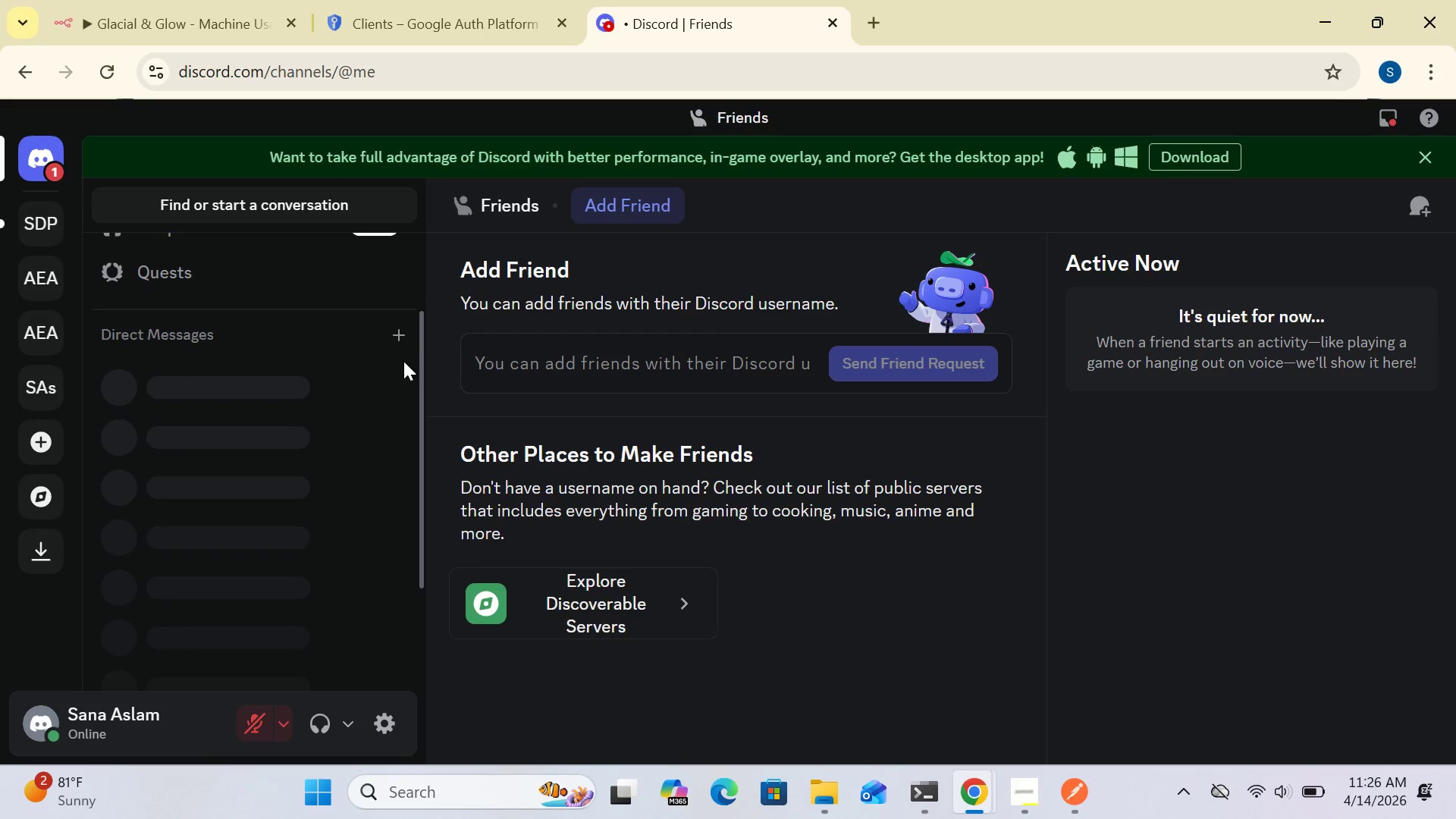 
mouse_move([384, 332])
 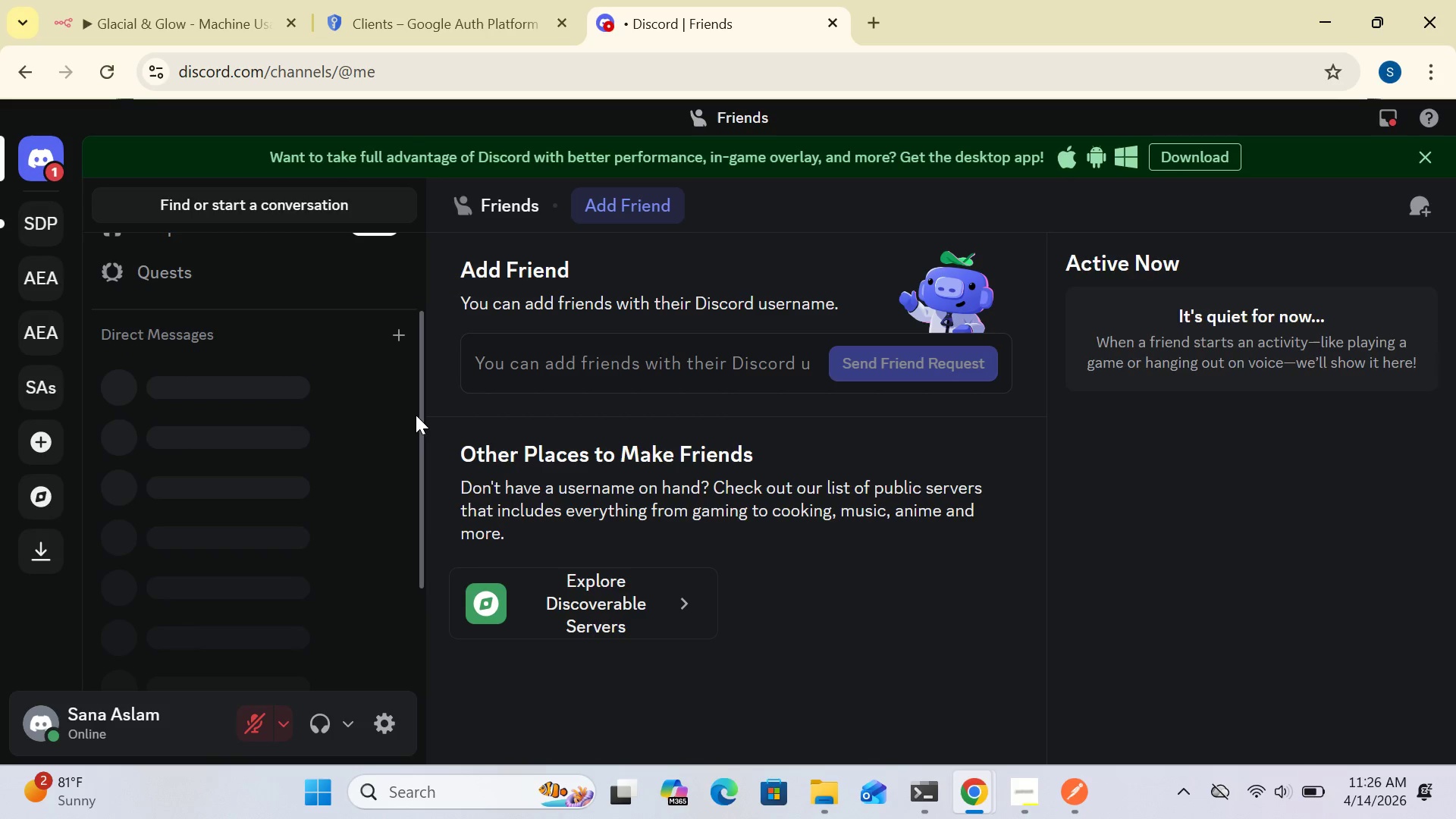 
left_click_drag(start_coordinate=[414, 415], to_coordinate=[91, 475])
 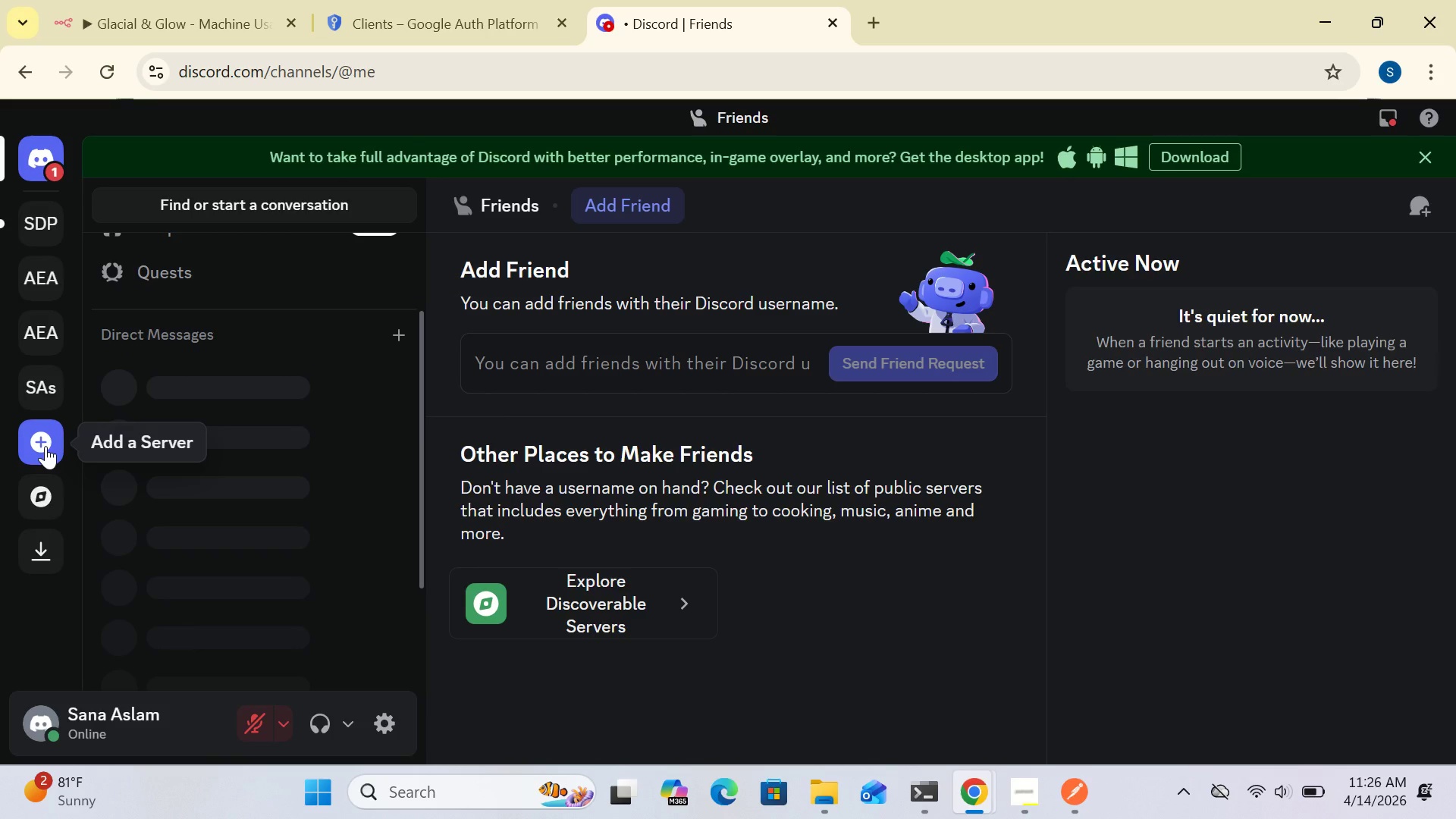 
left_click([46, 446])
 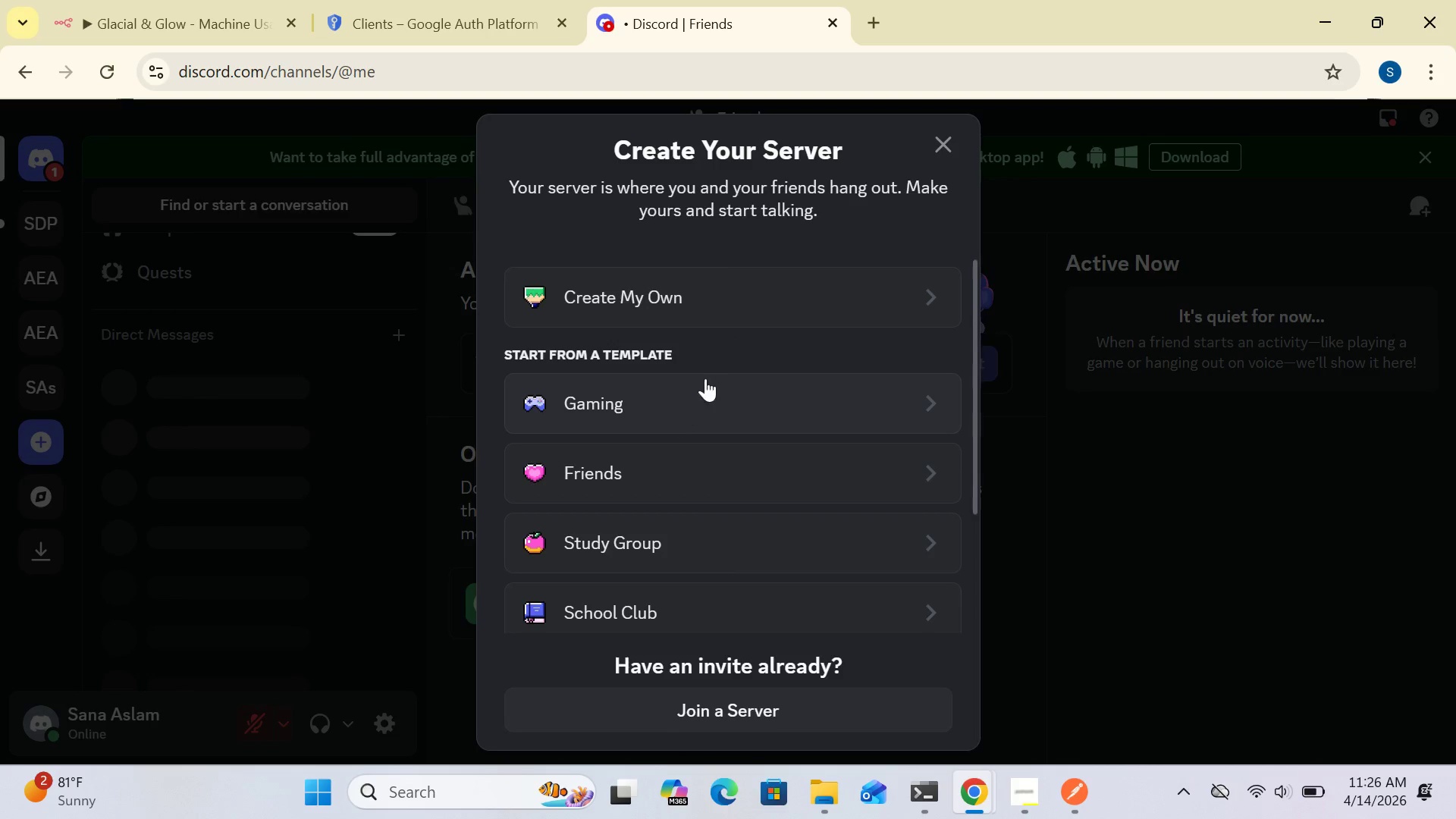 
left_click([917, 291])
 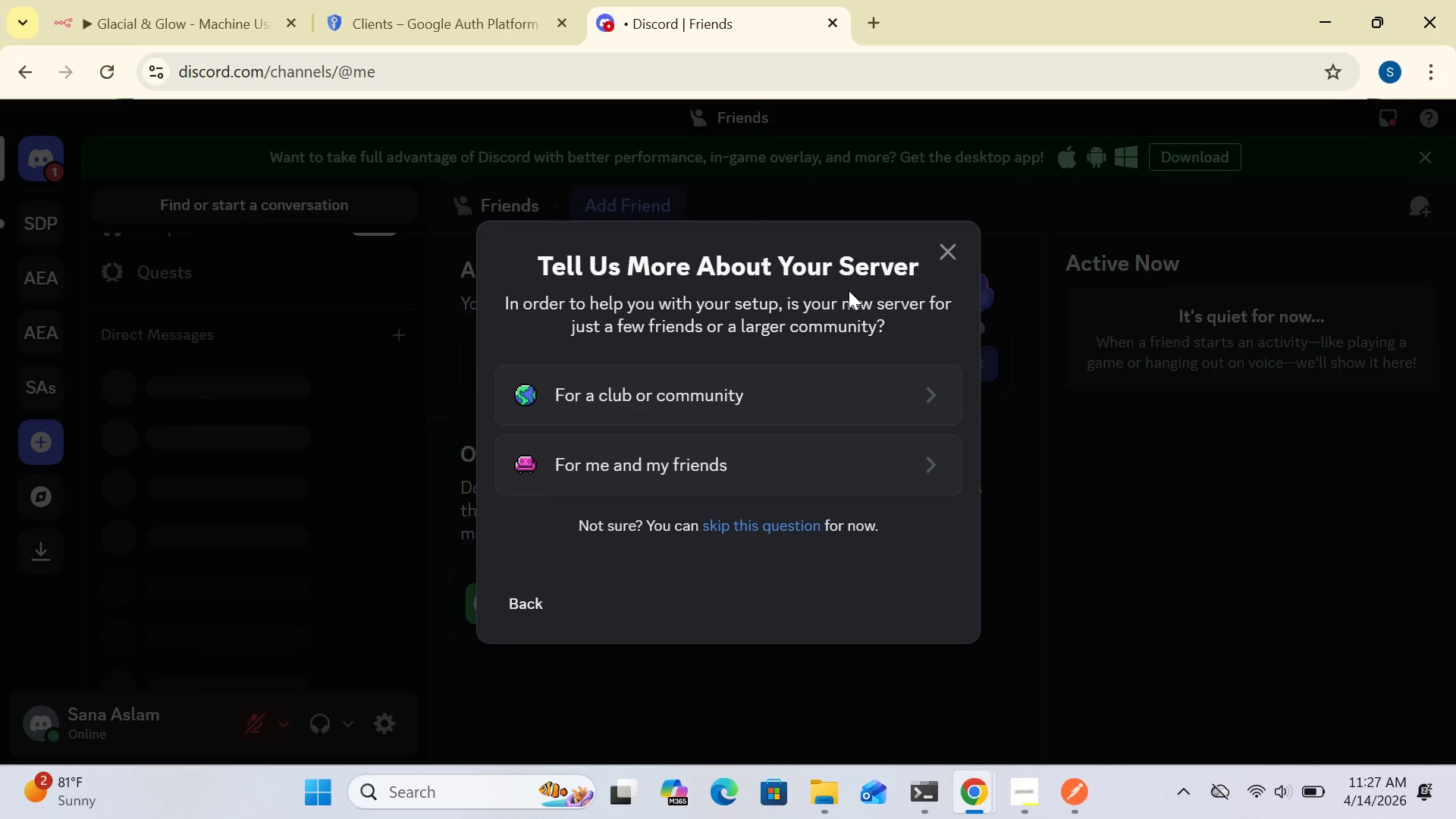 
wait(6.42)
 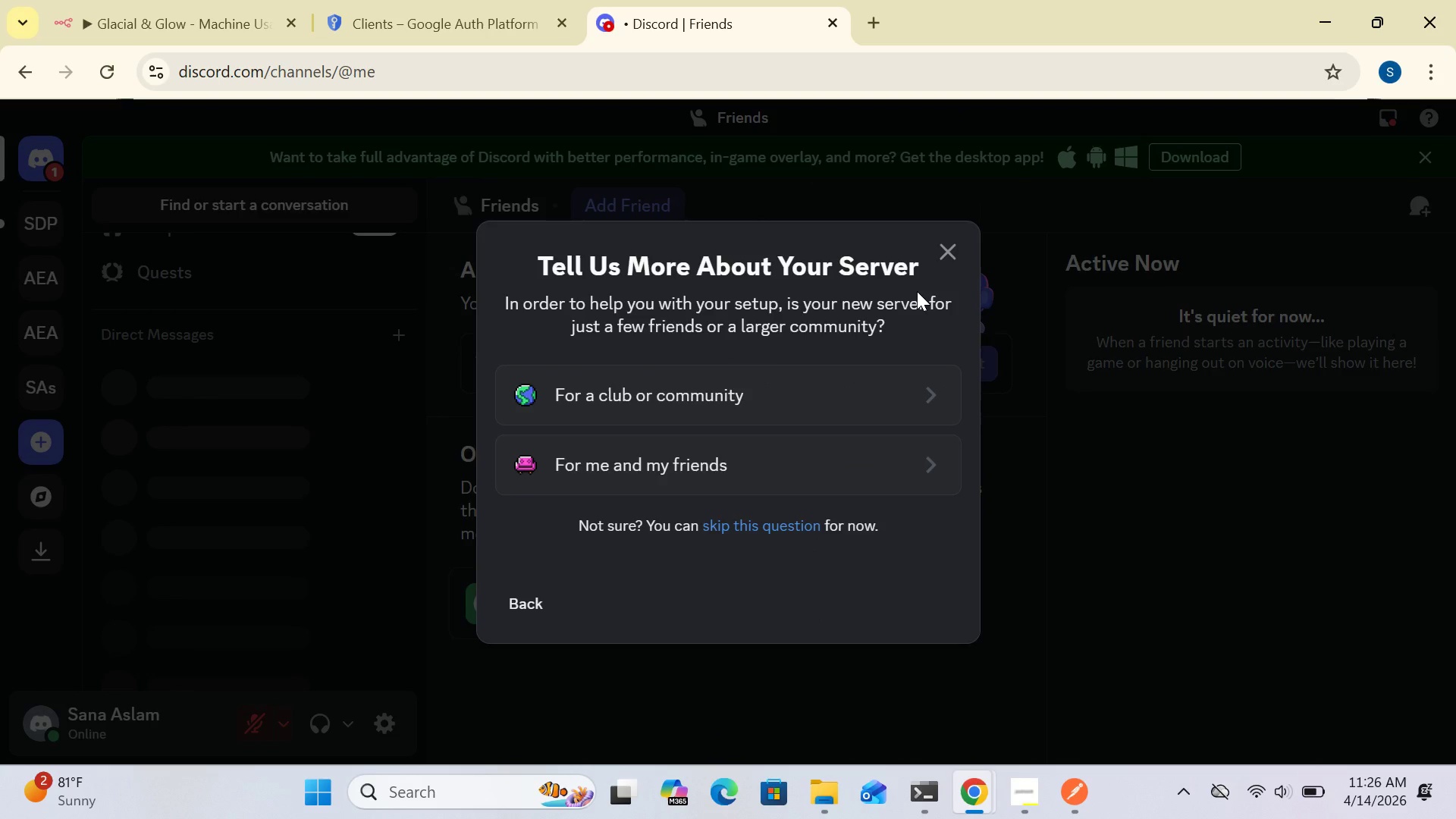 
double_click([854, 441])
 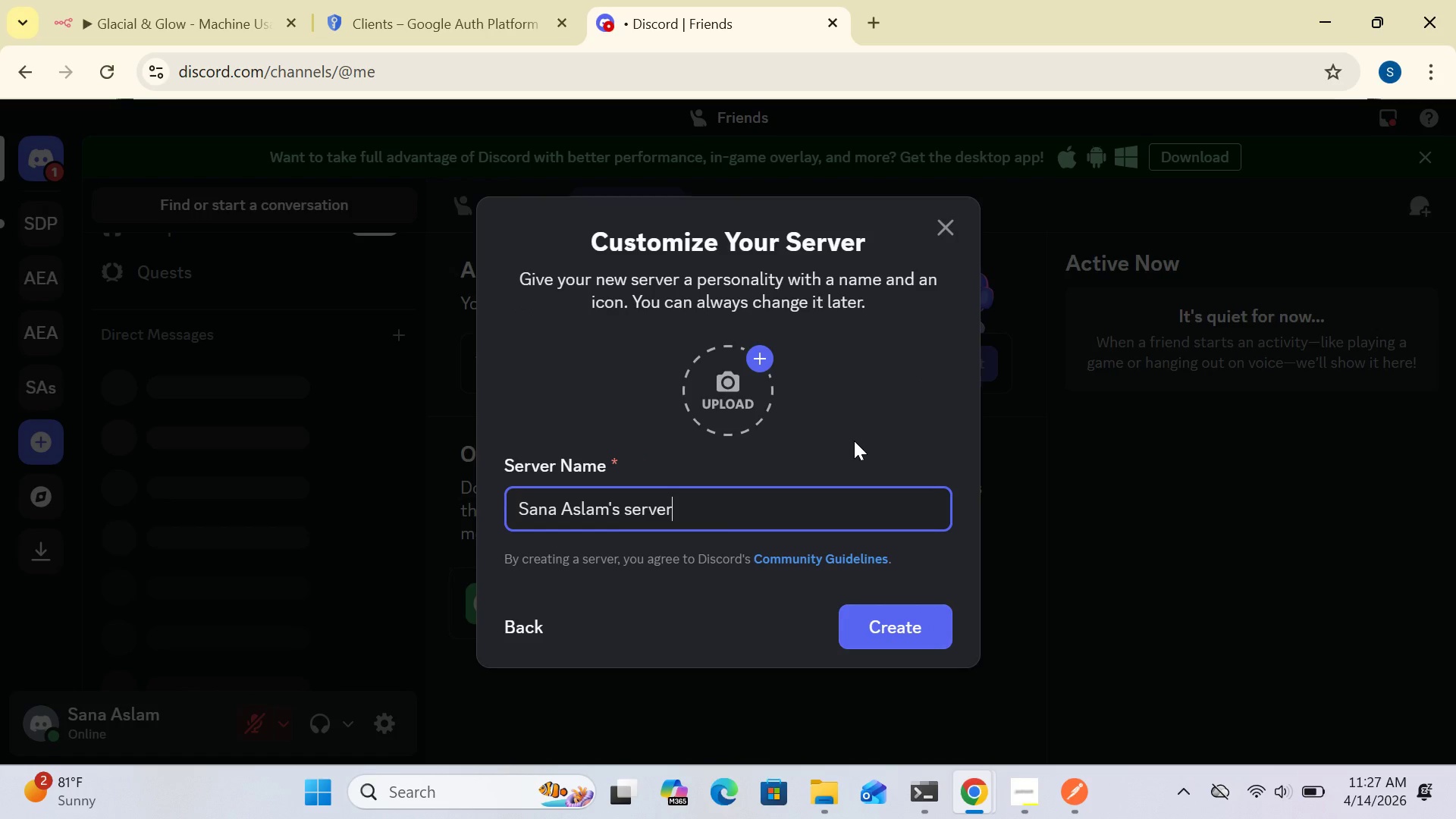 
left_click([816, 509])
 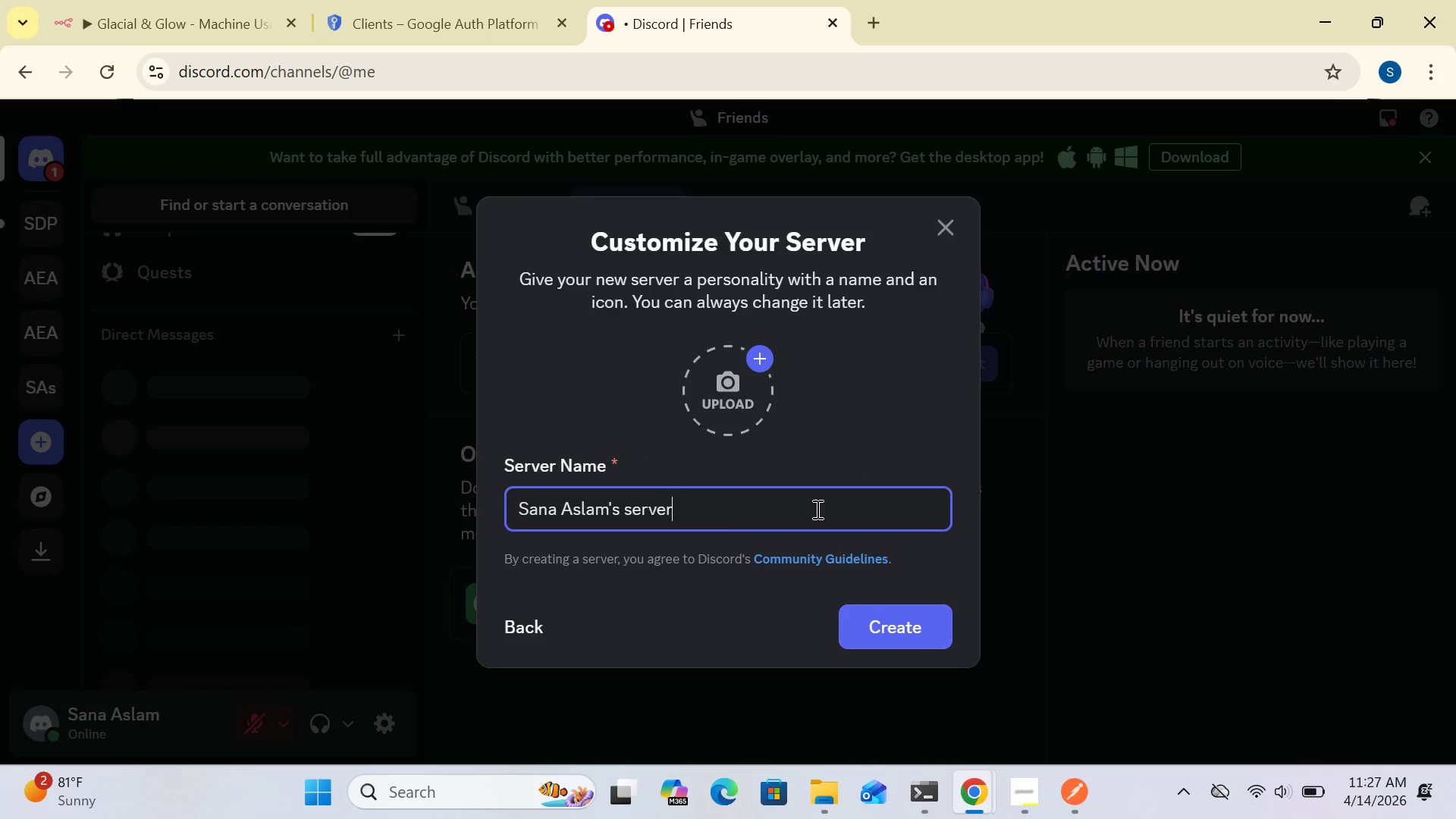 
hold_key(key=Backspace, duration=1.31)
 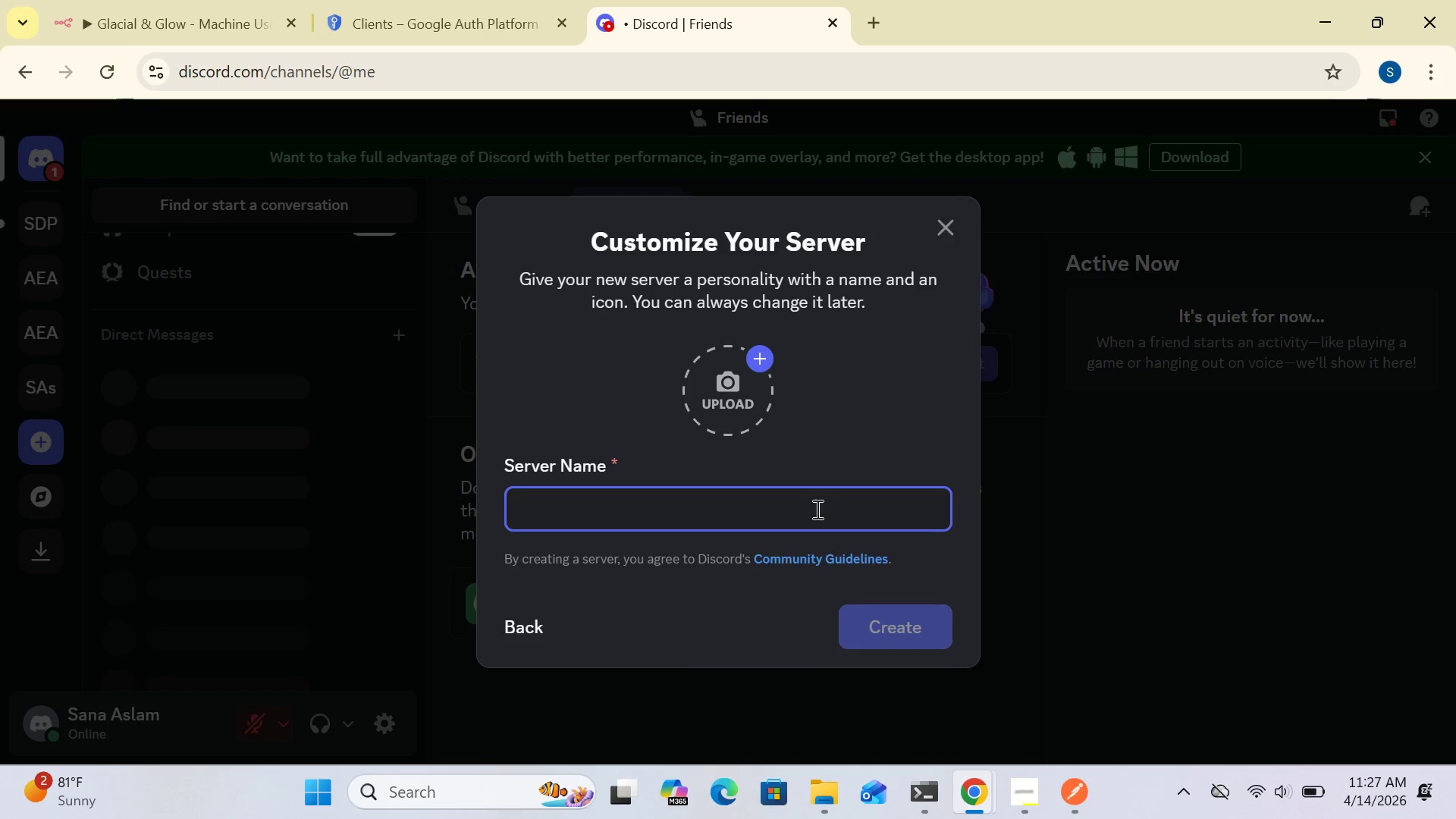 
type(msg alerts)
 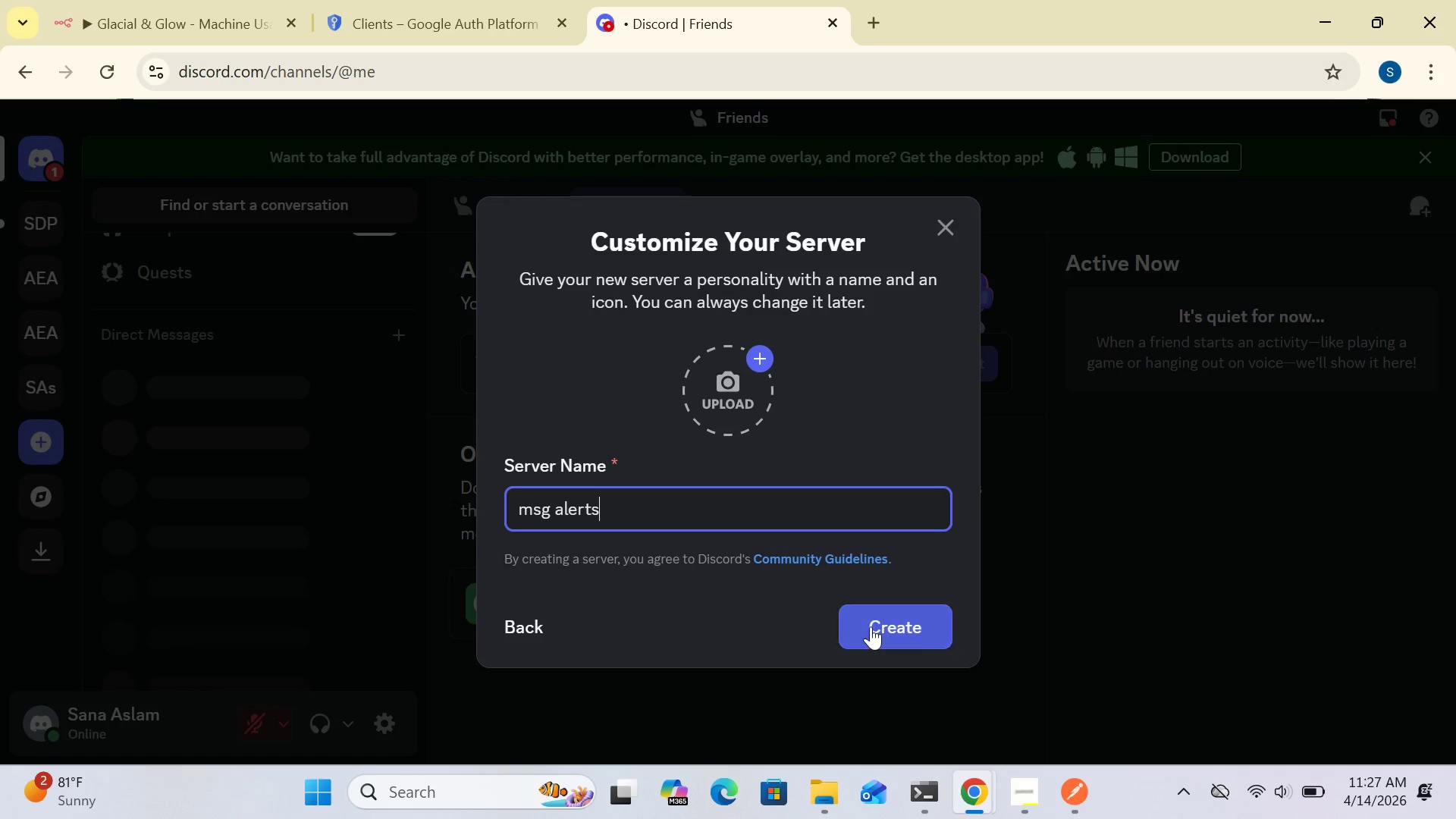 
left_click([871, 634])
 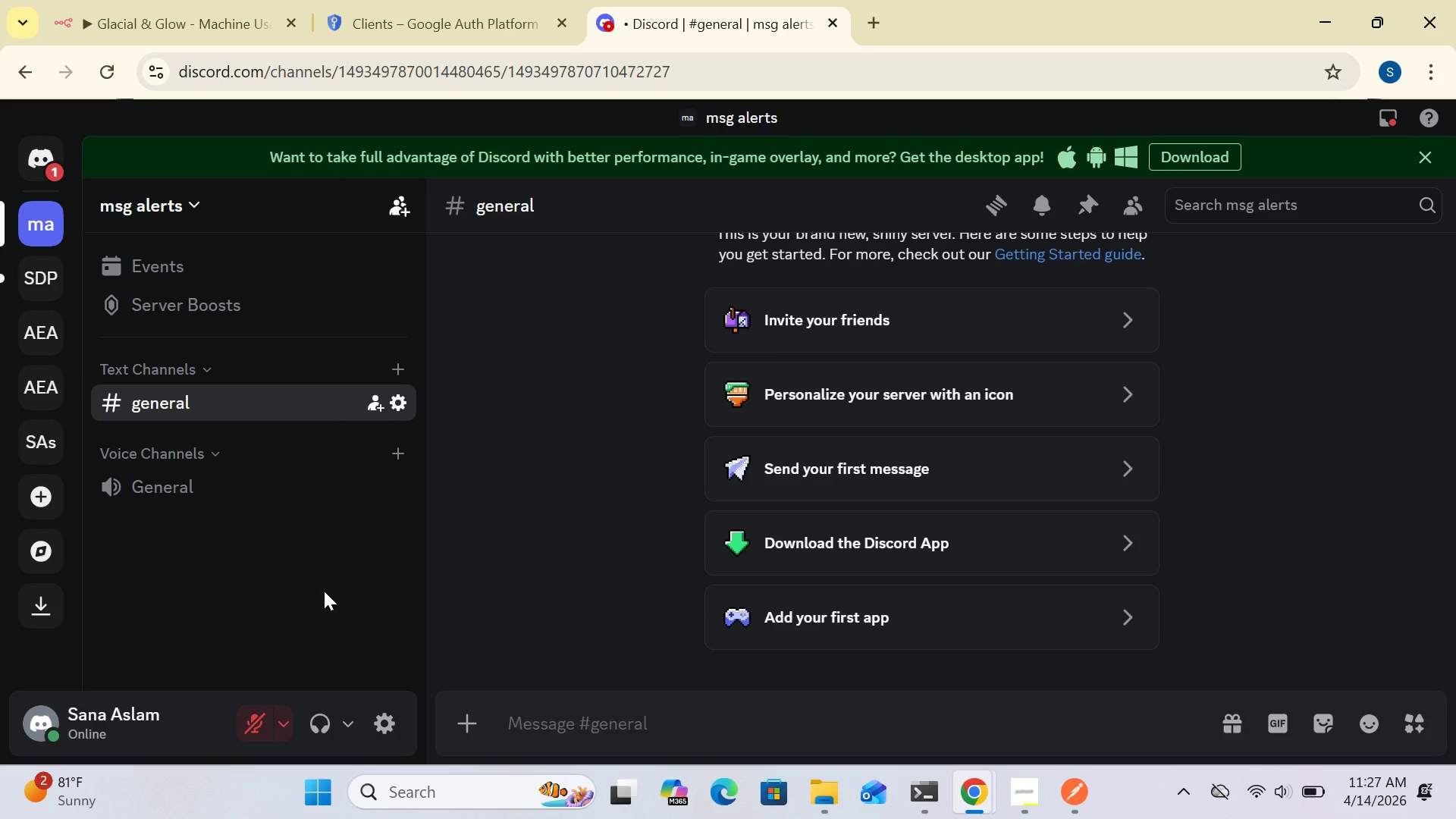 
wait(13.81)
 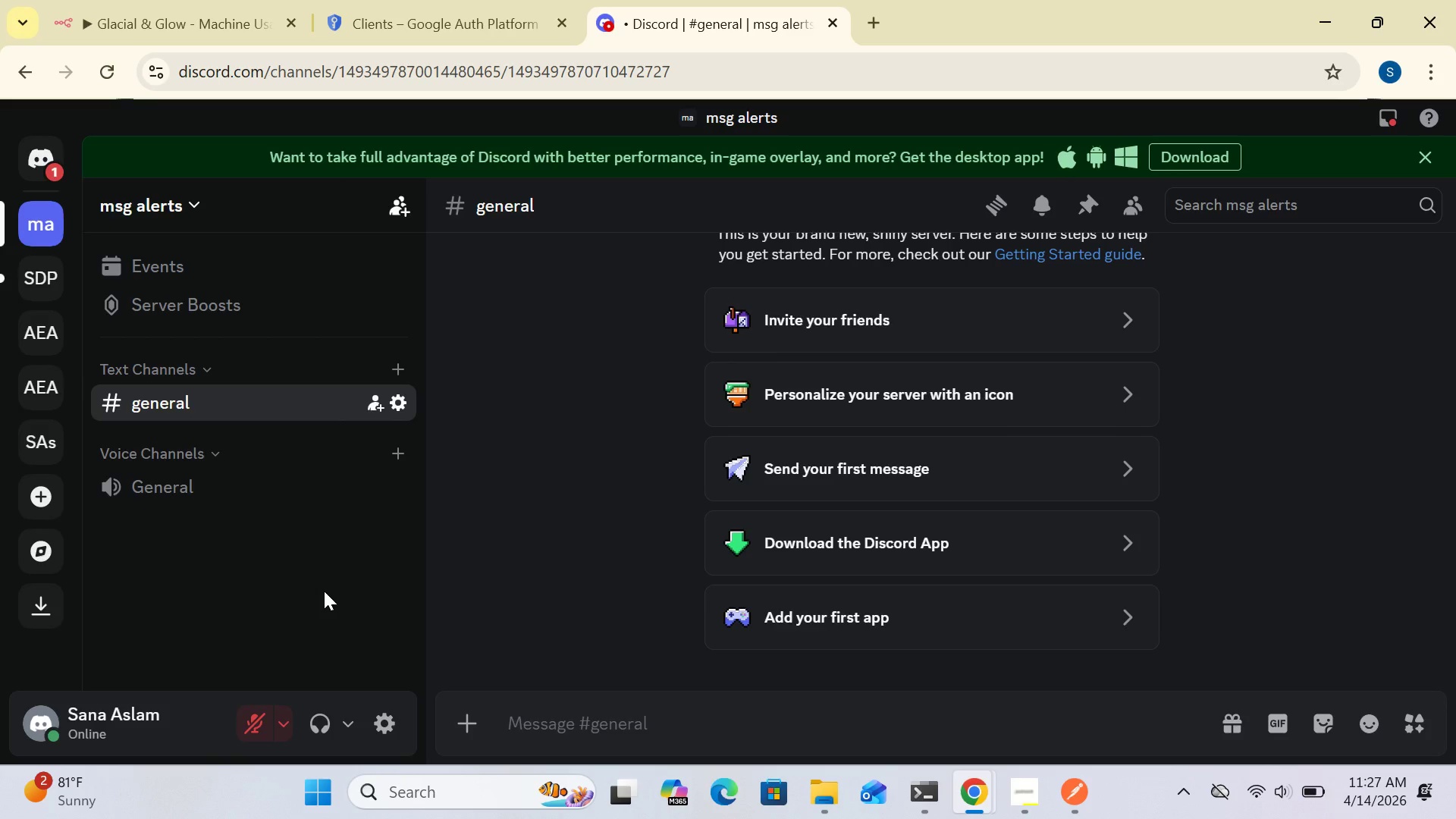 
left_click([202, 366])
 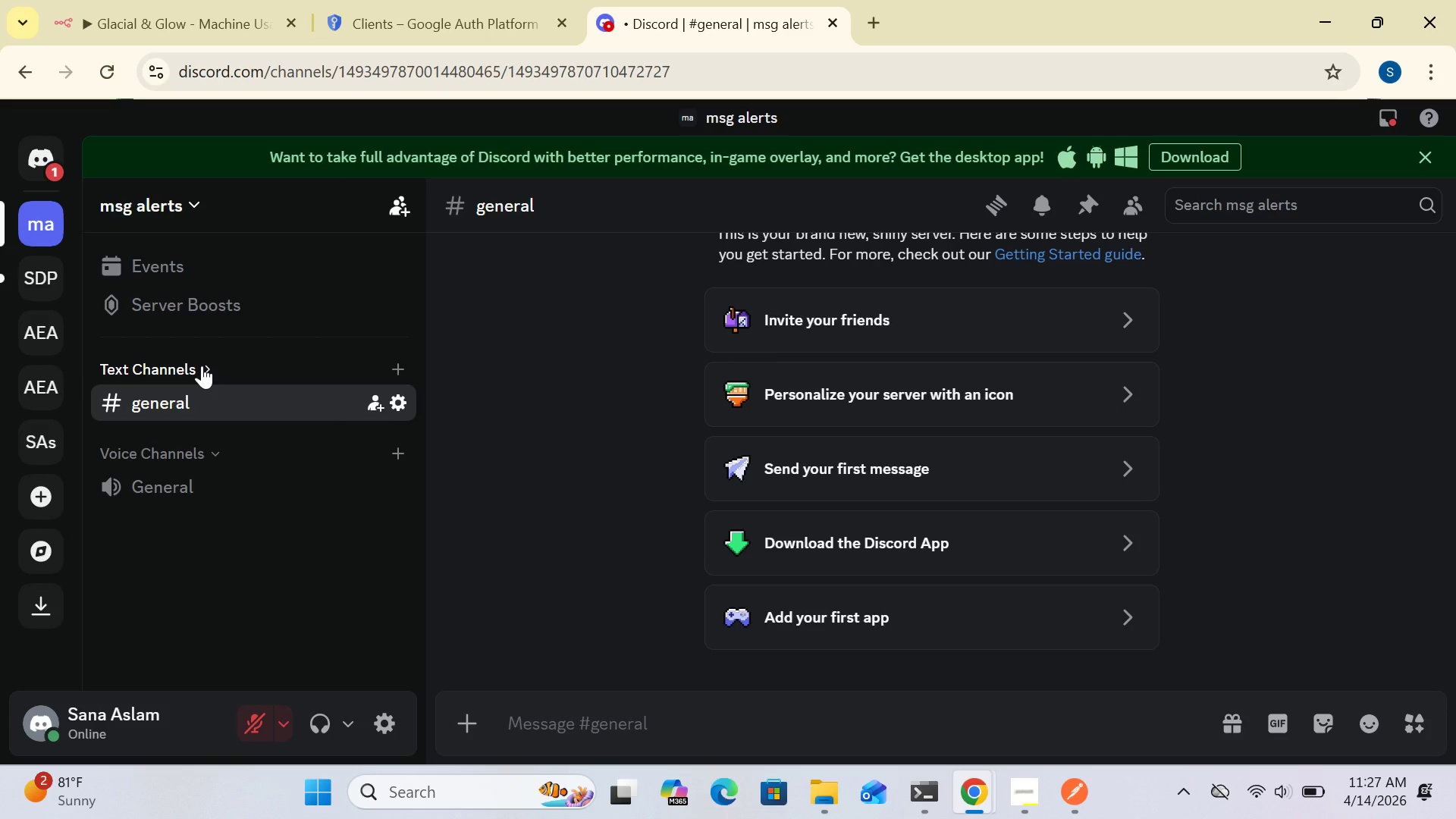 
left_click([202, 366])
 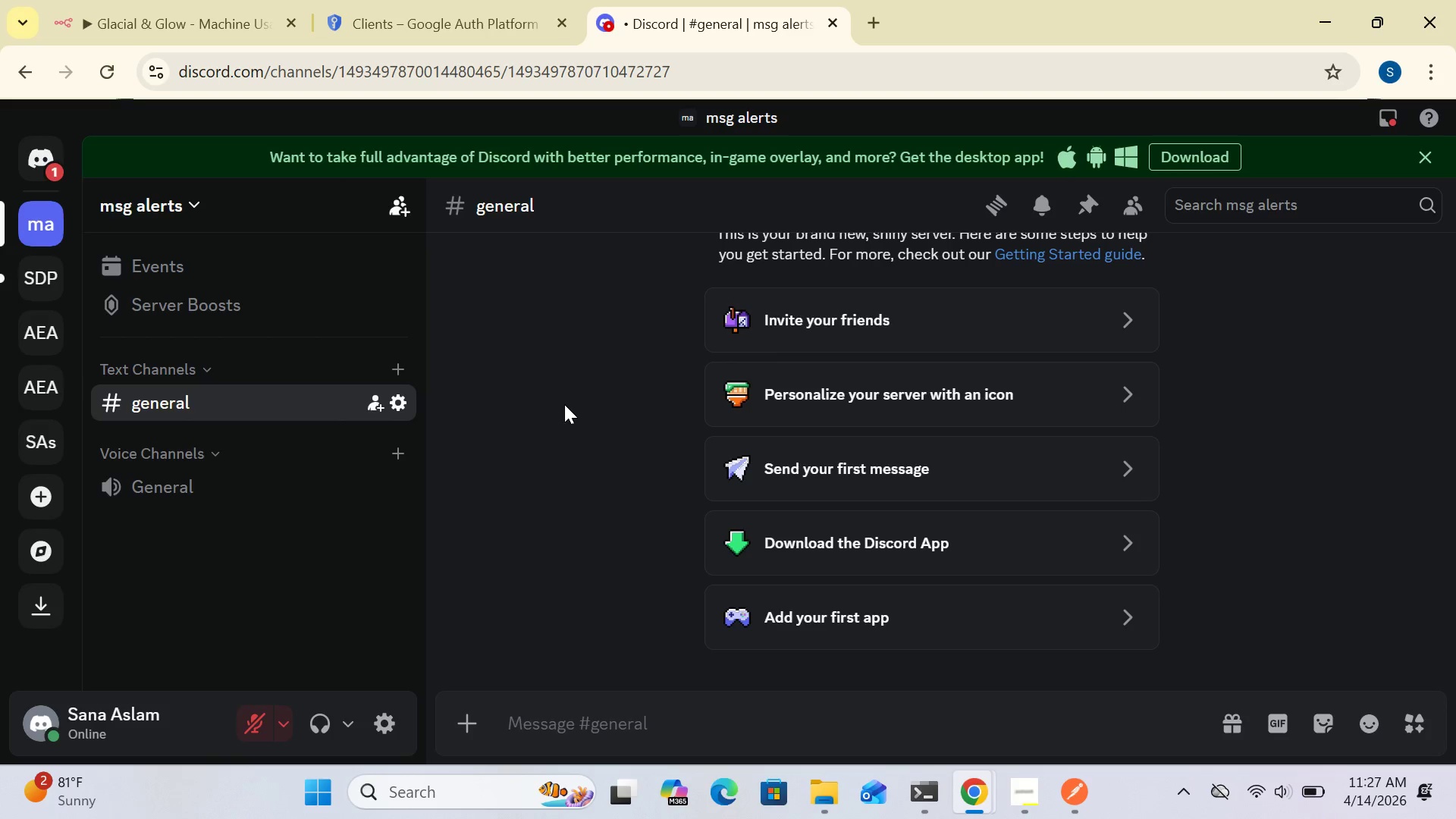 
left_click([563, 404])
 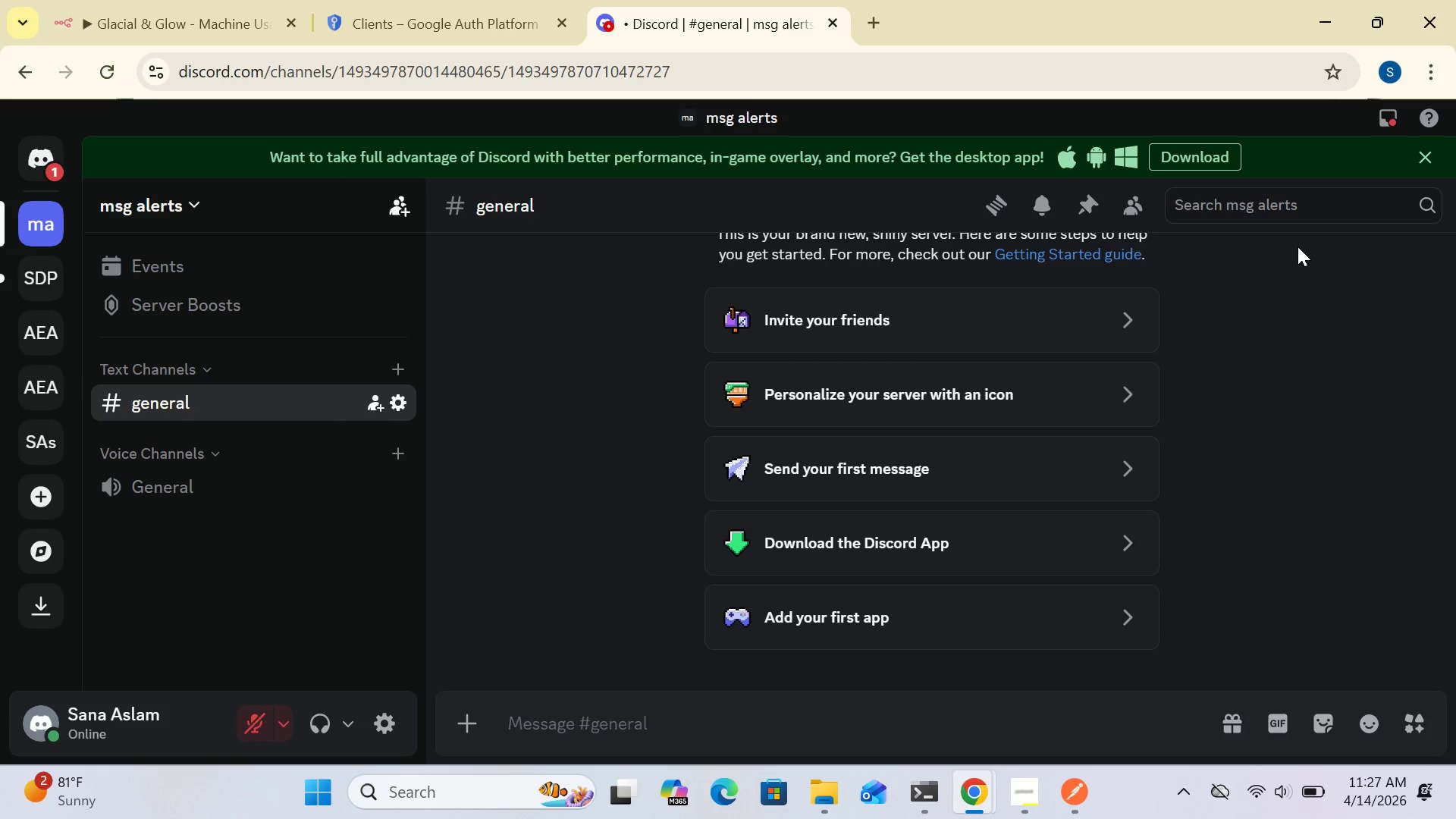 
wait(7.59)
 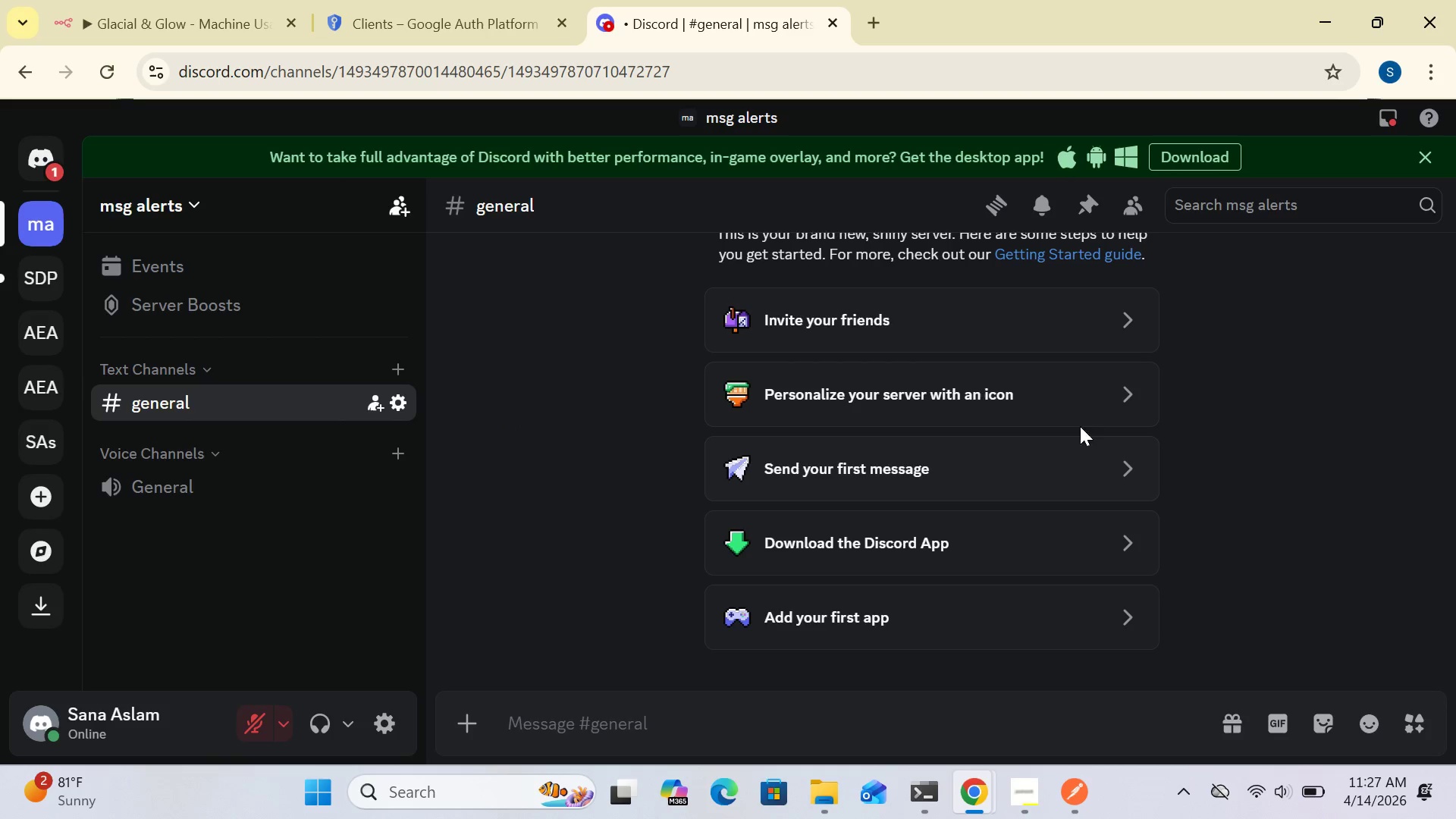 
left_click([550, 202])
 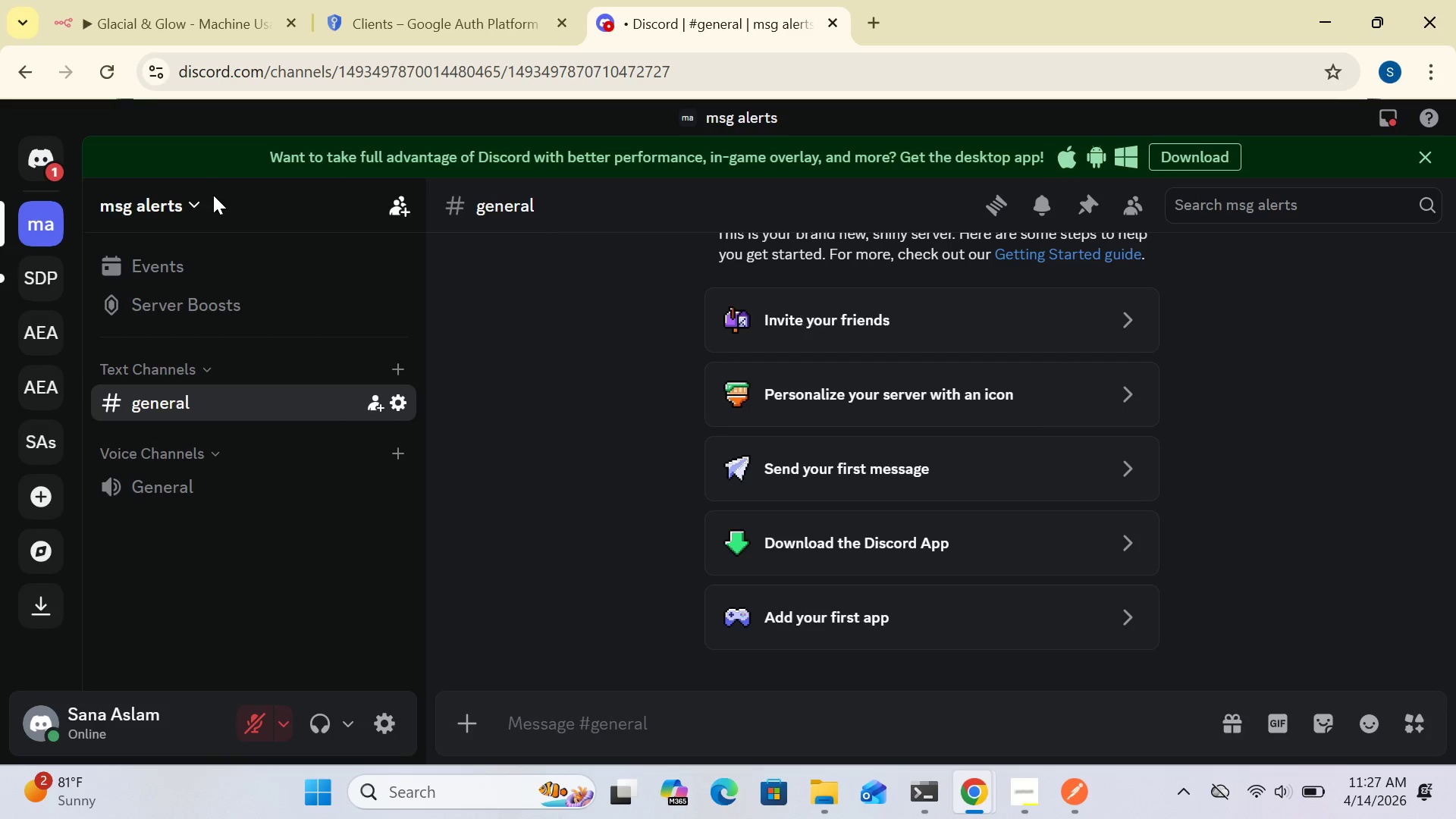 
left_click([186, 206])
 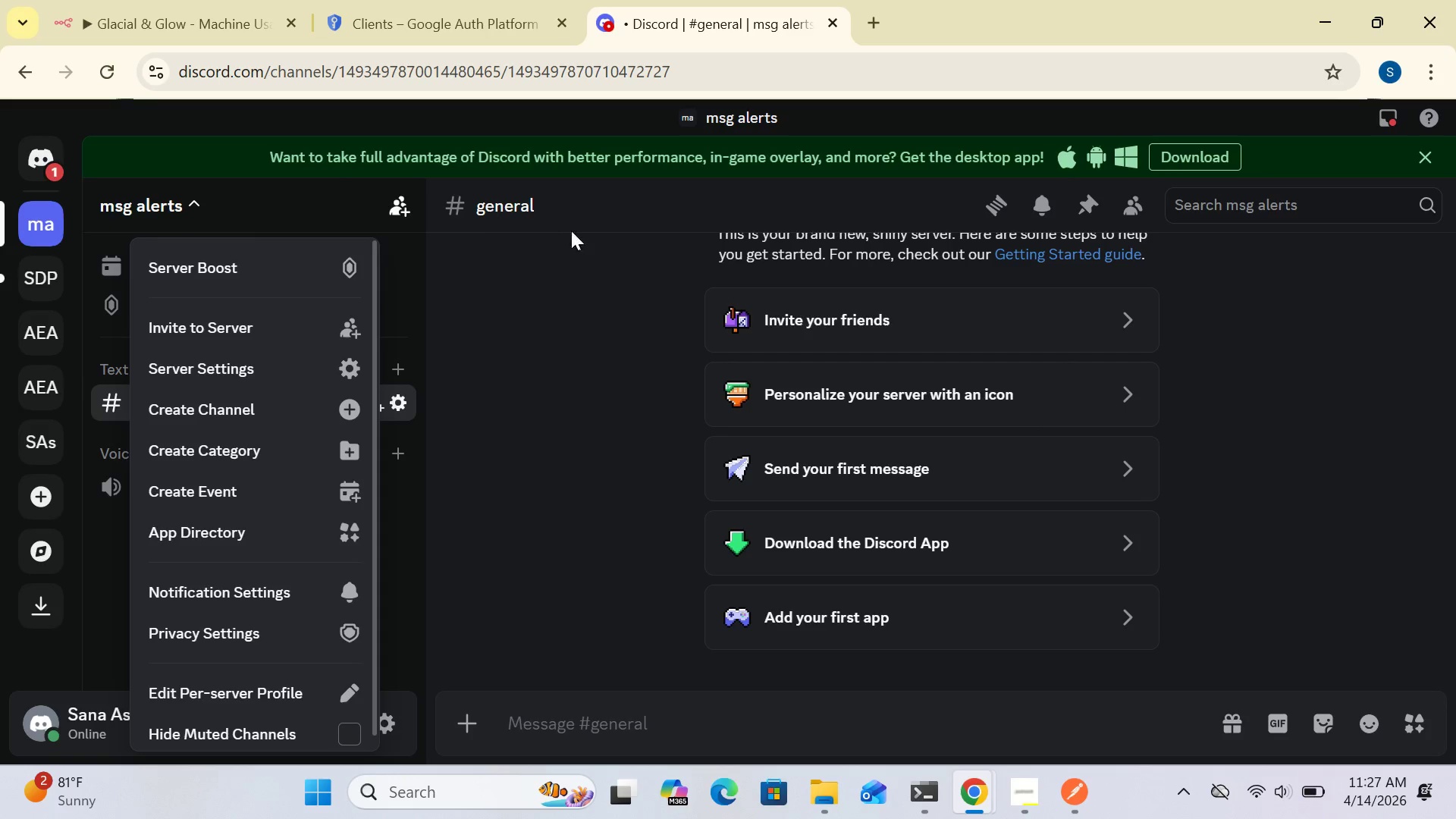 
left_click([551, 293])
 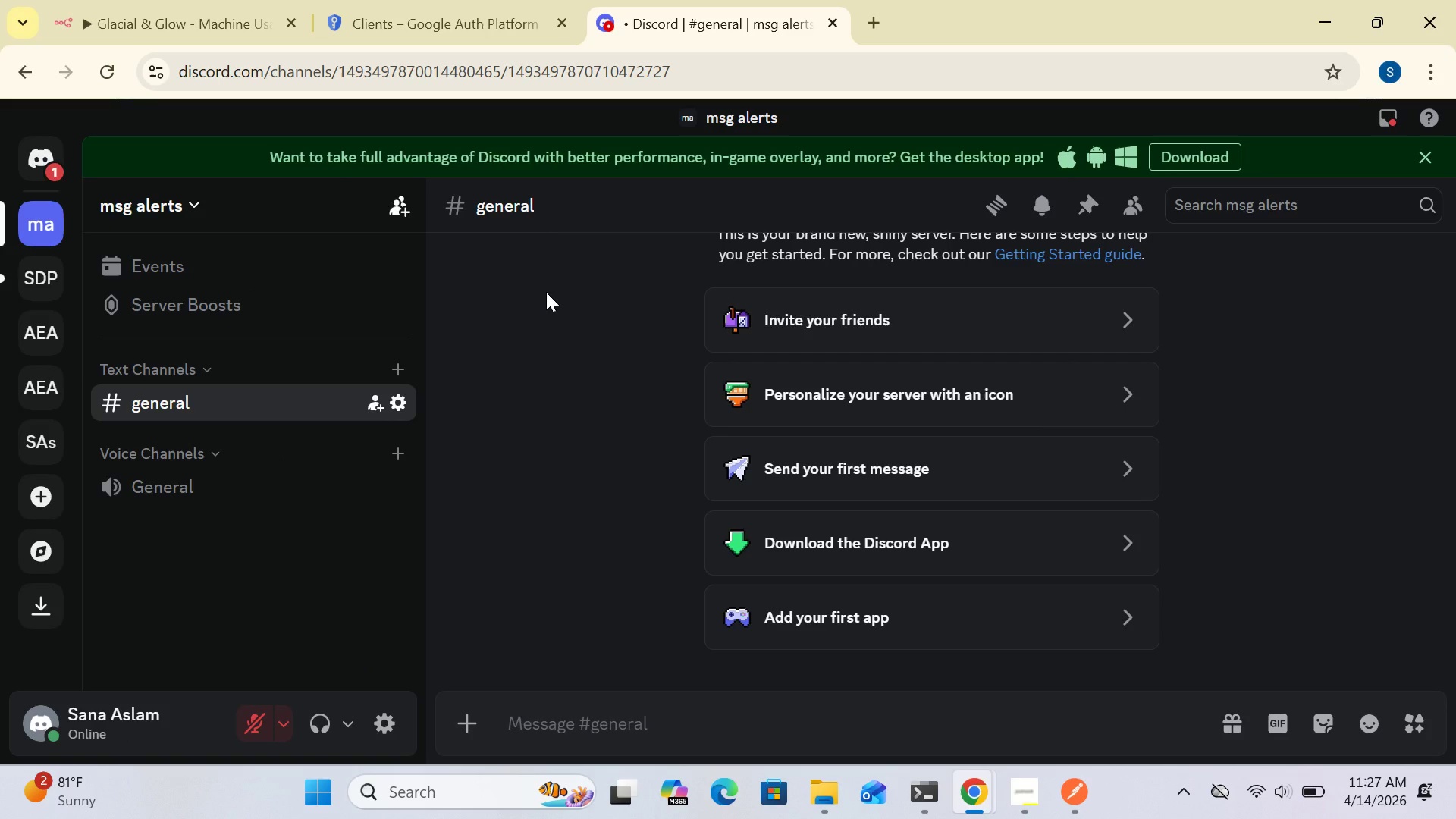 
wait(9.08)
 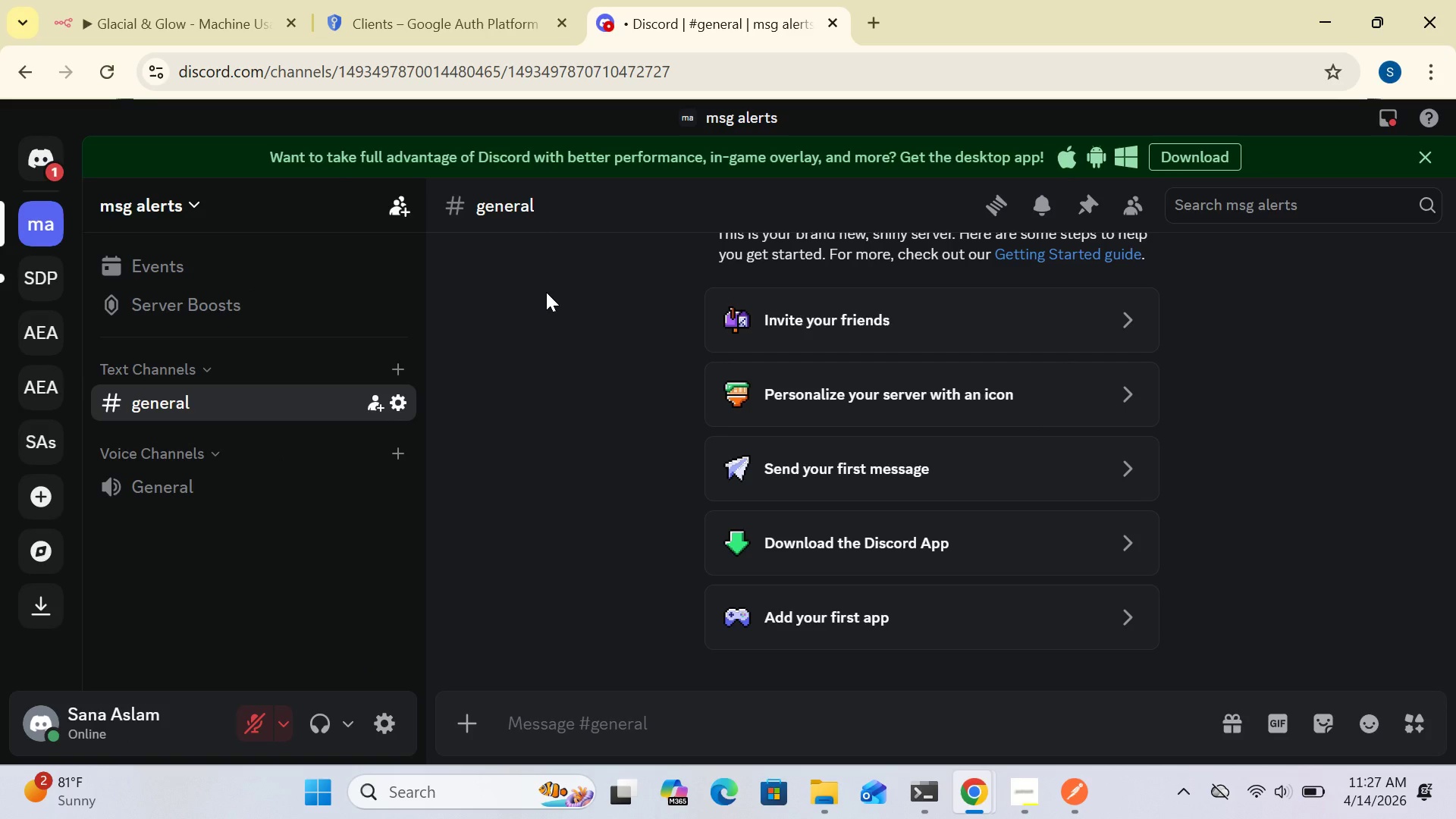 
left_click([209, 20])
 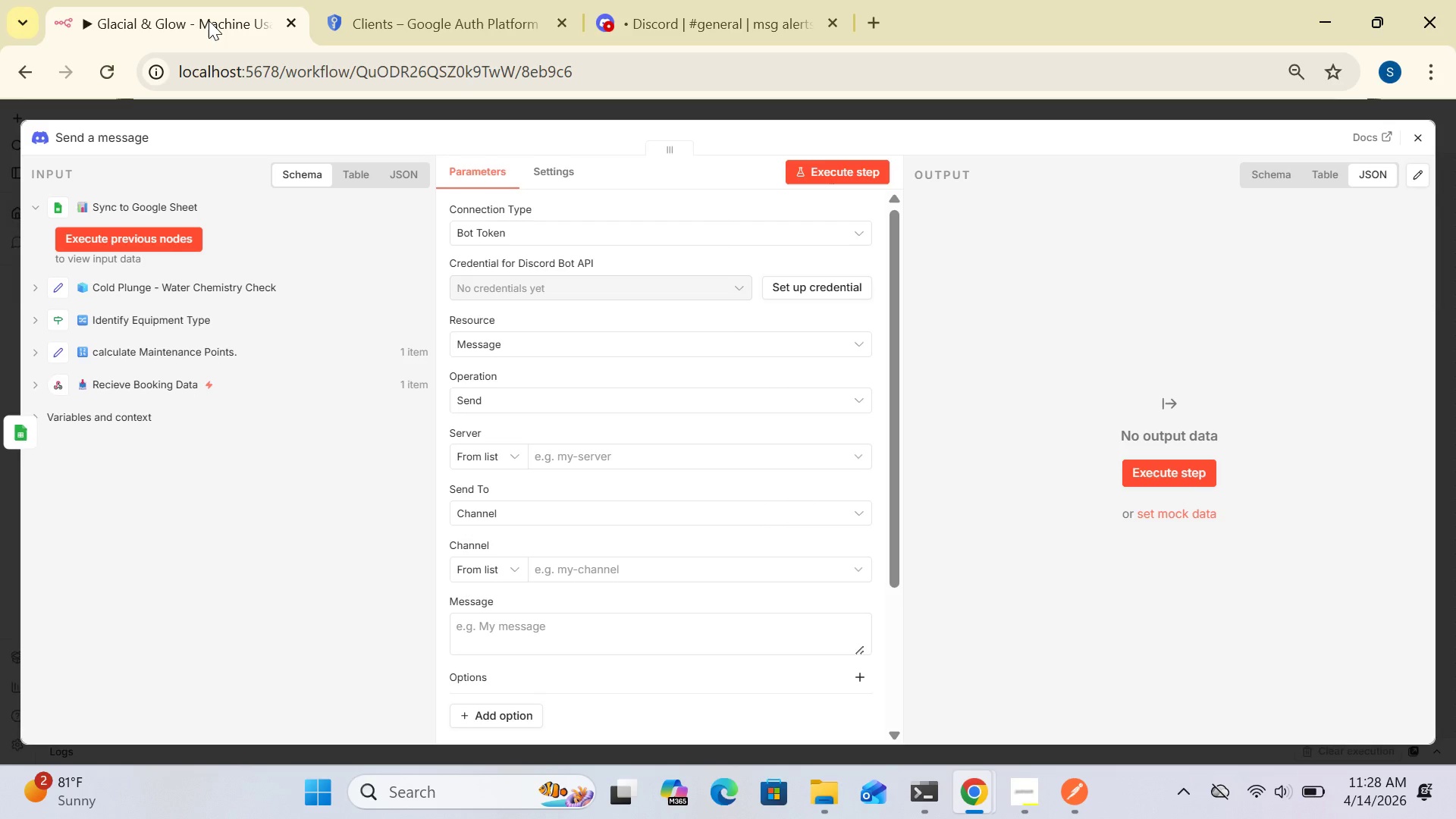 
wait(8.62)
 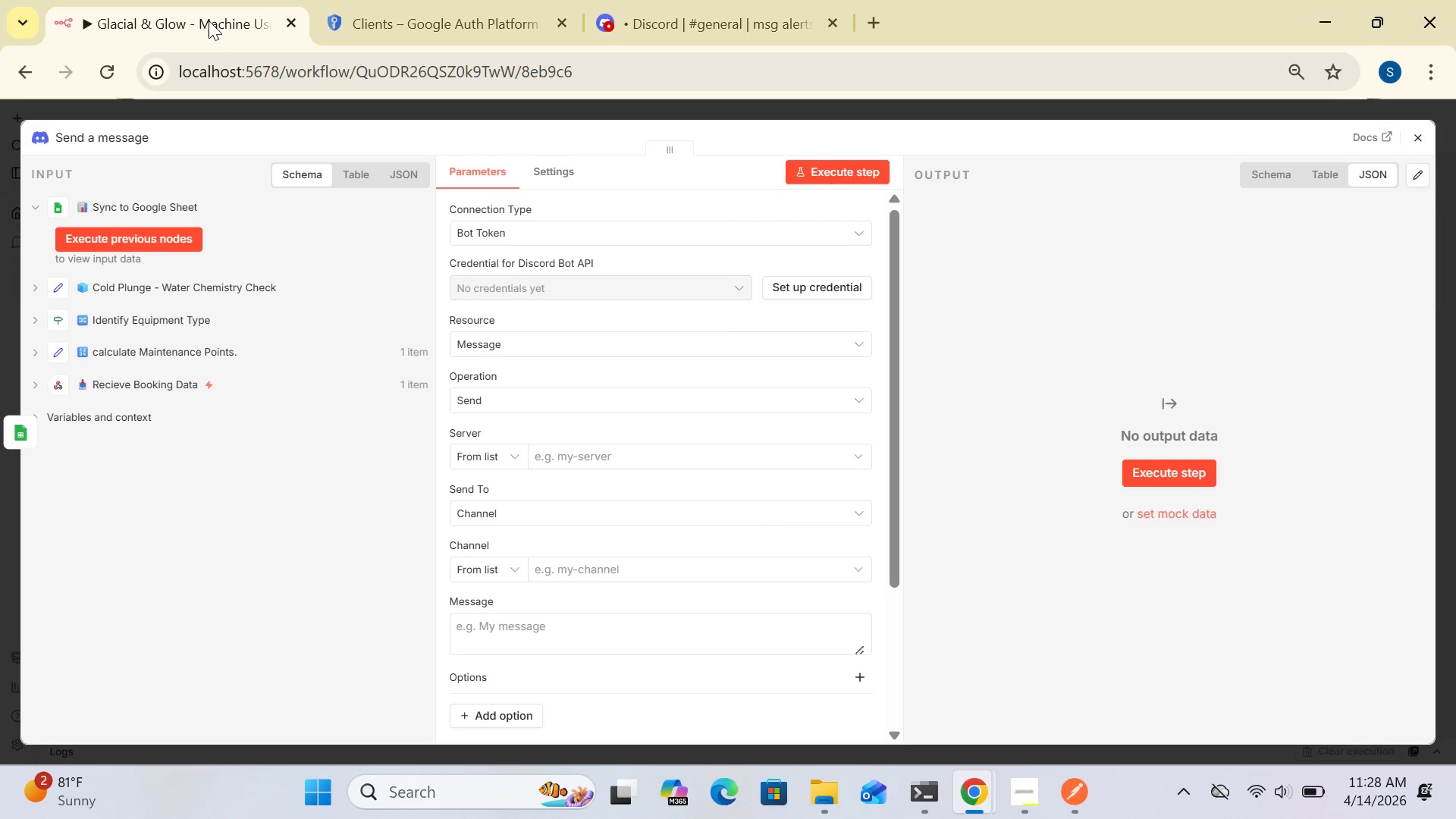 
left_click([723, 25])
 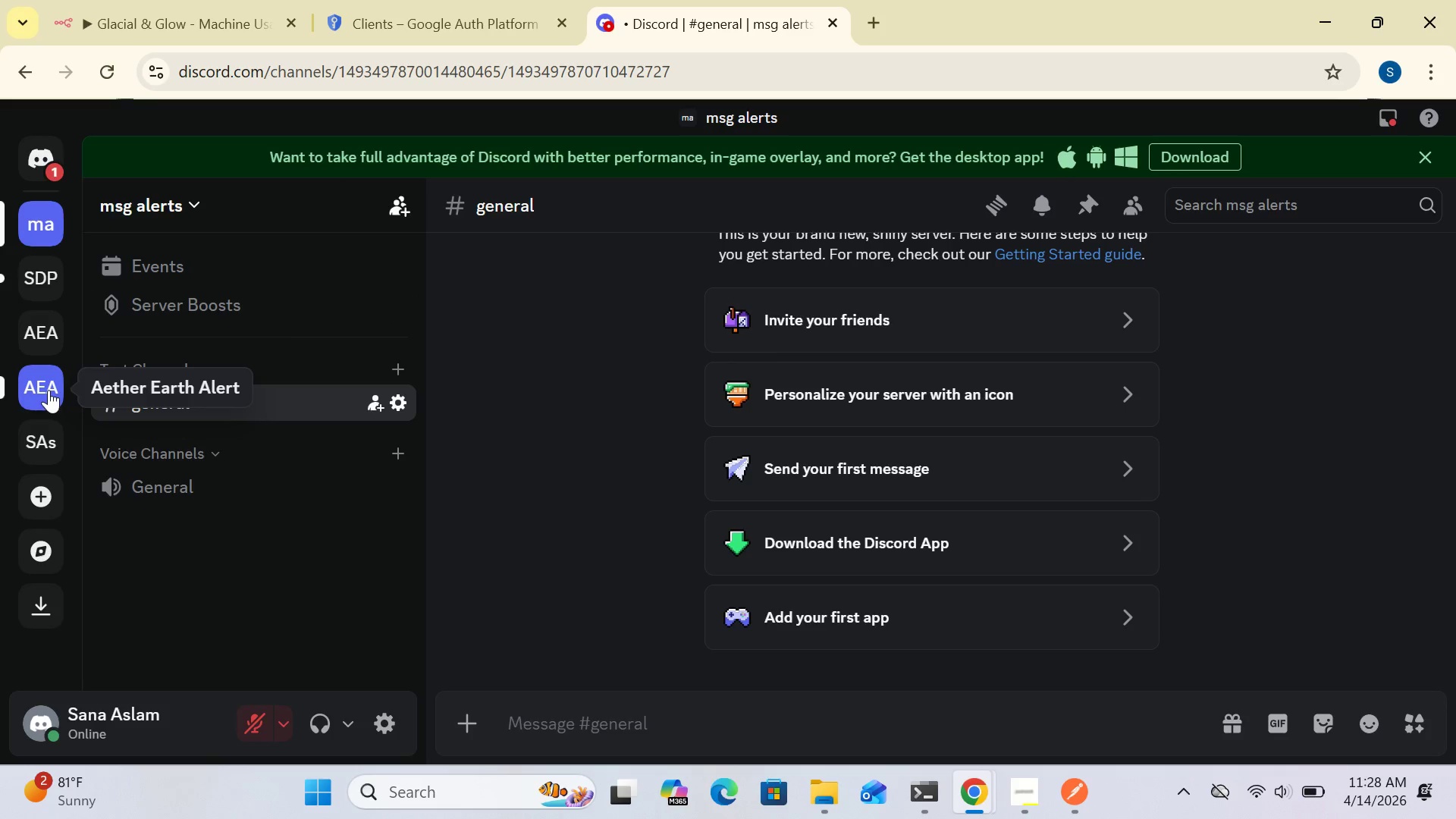 
left_click([49, 390])
 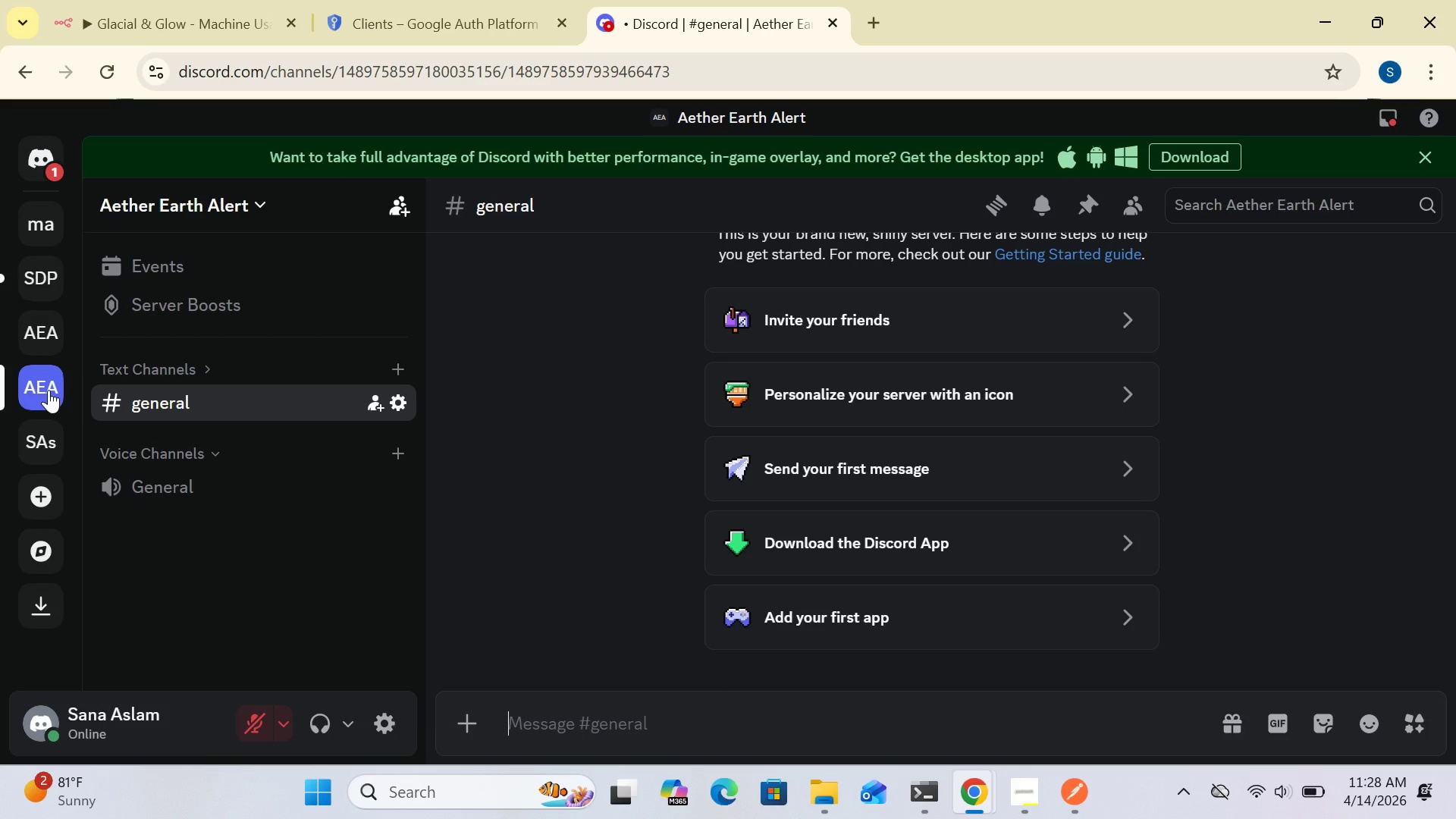 
left_click([39, 338])
 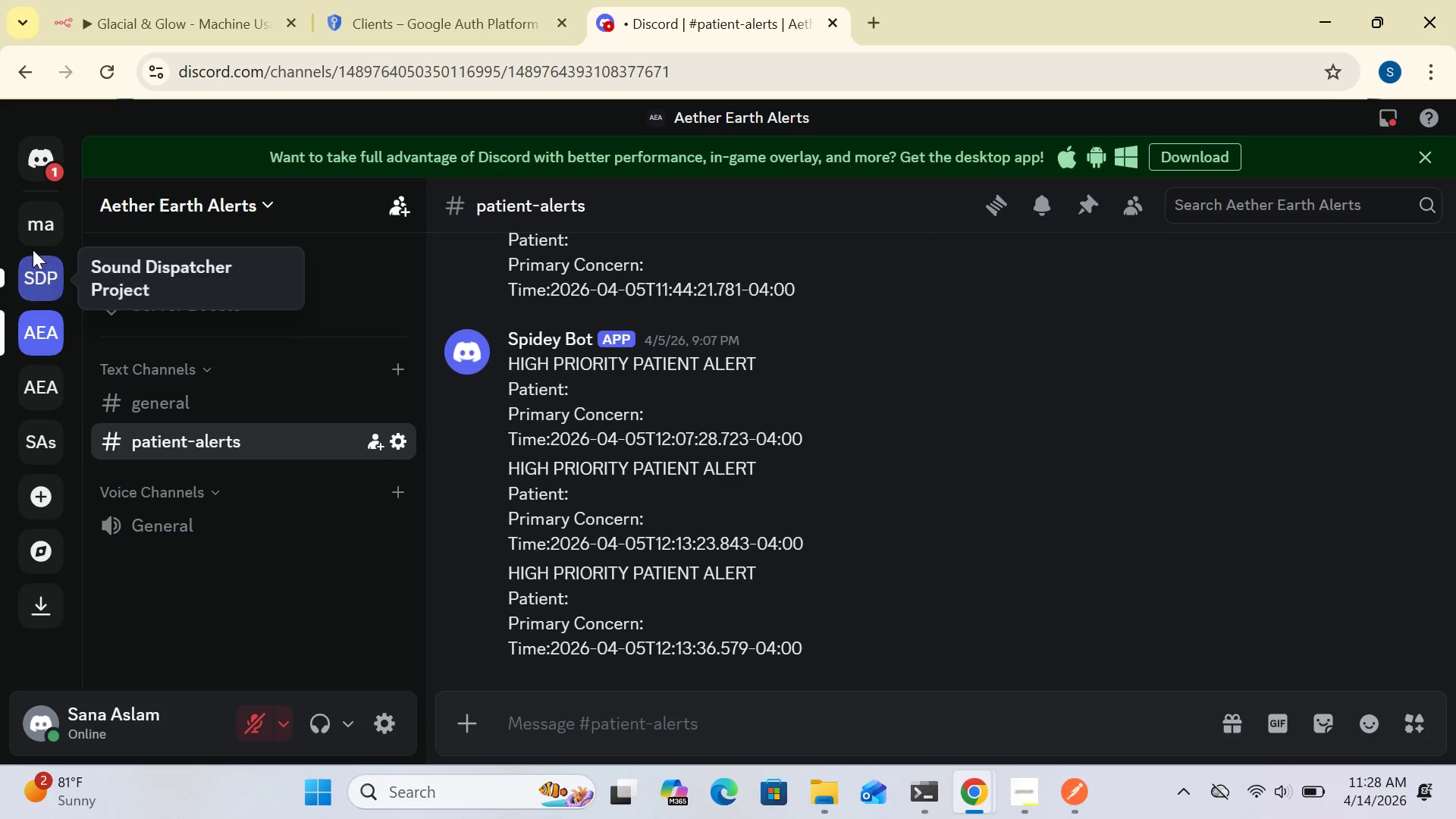 
left_click([33, 249])
 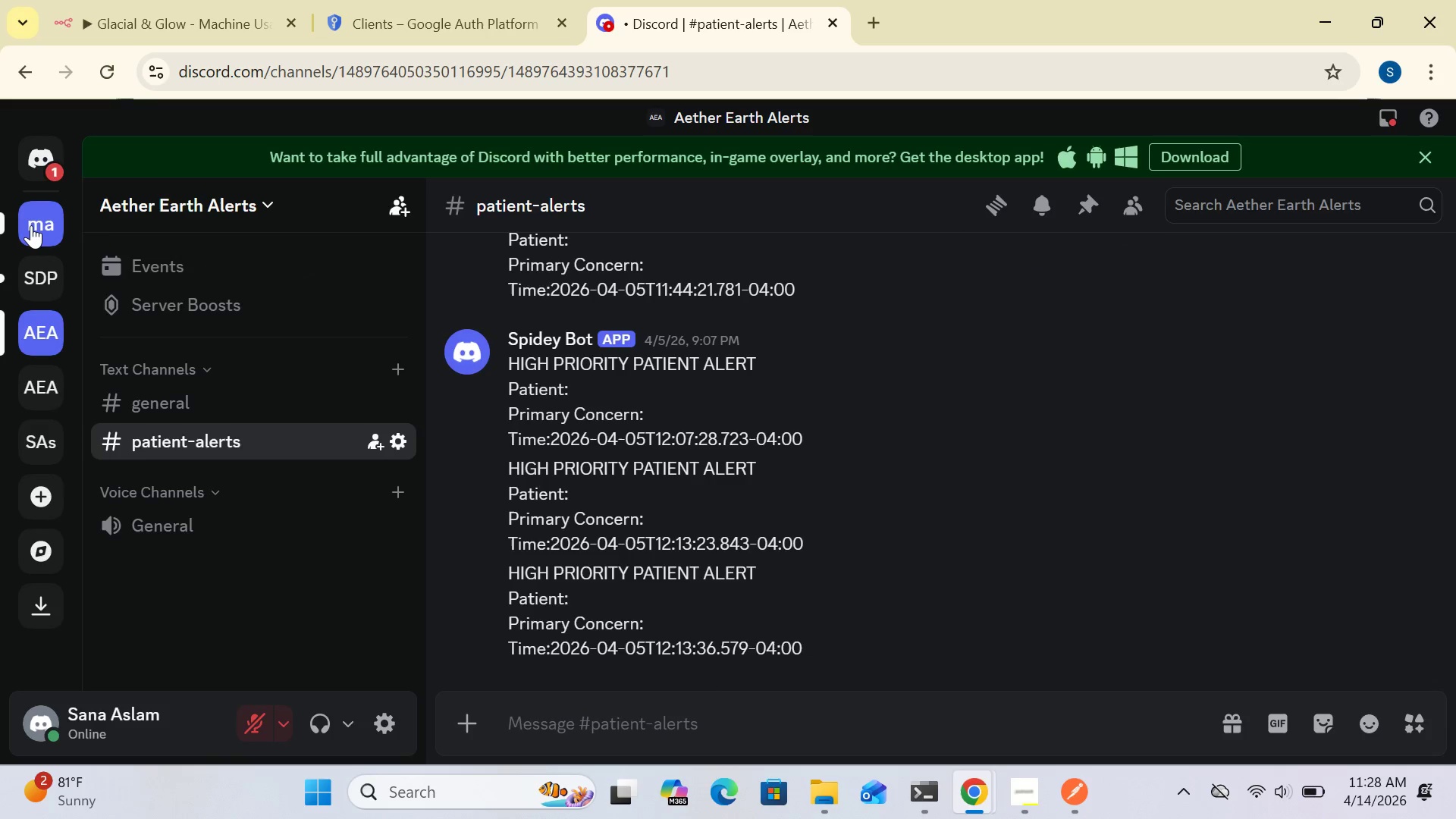 
left_click([31, 225])
 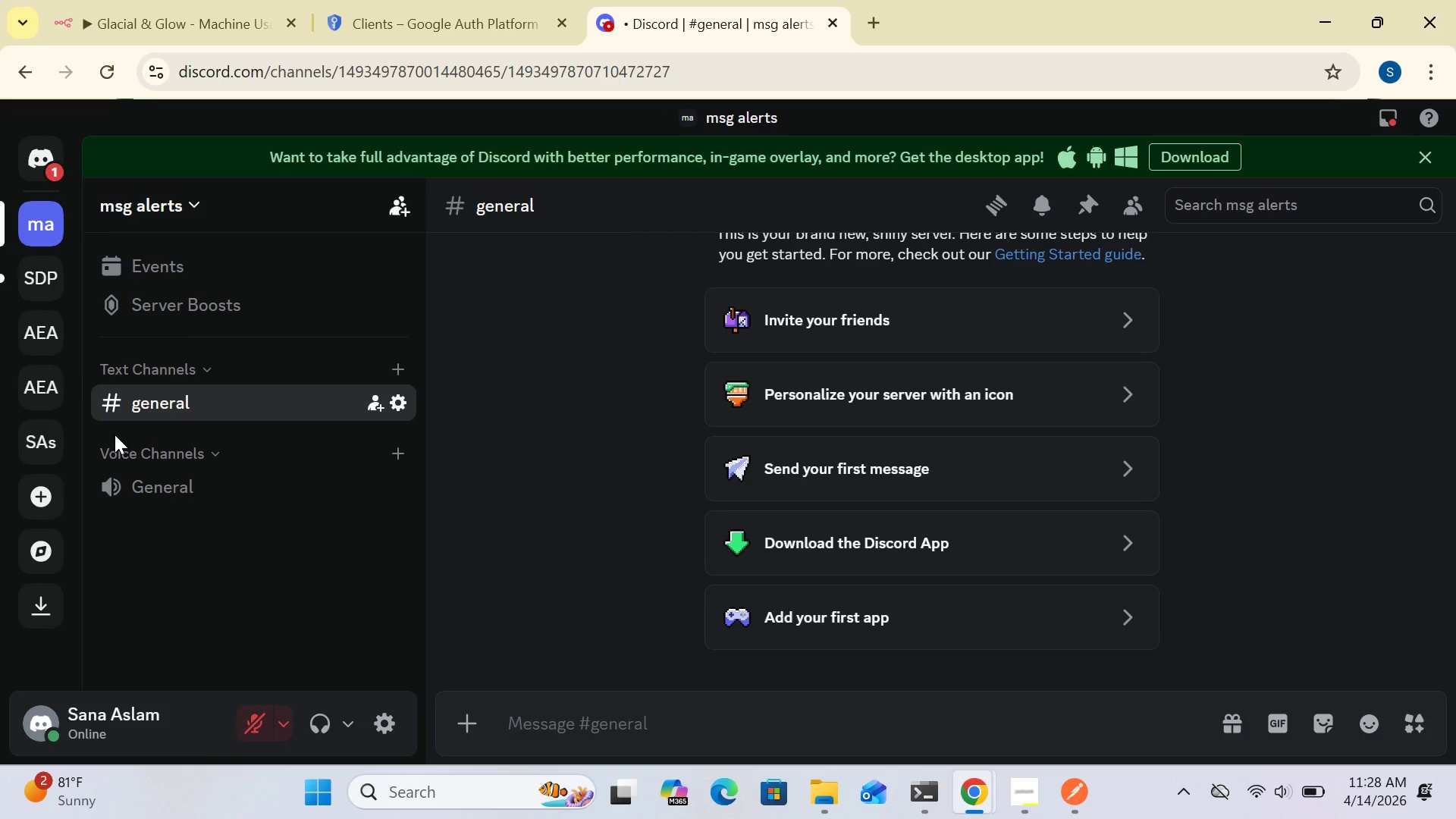 
wait(5.55)
 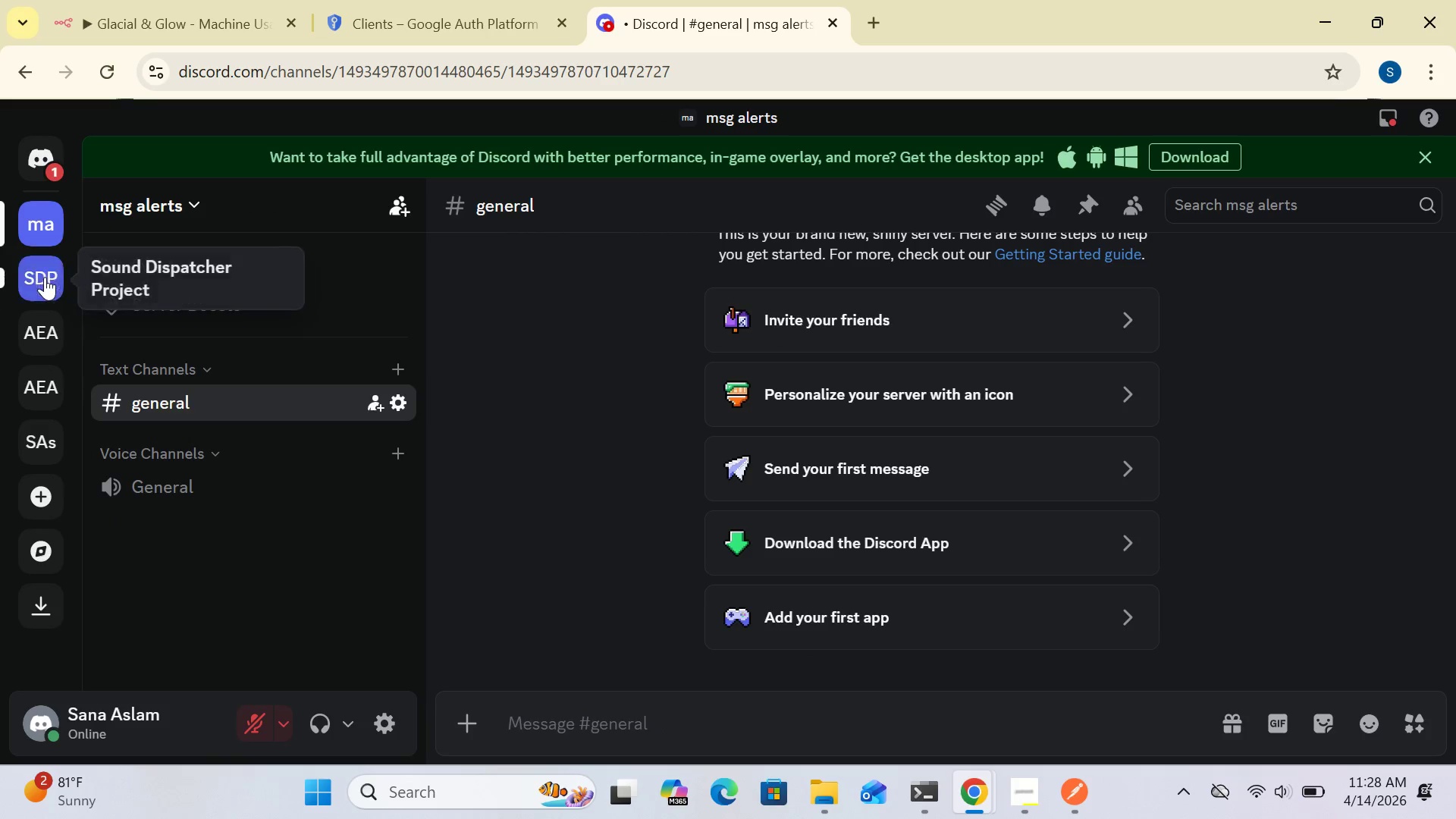 
left_click([209, 447])
 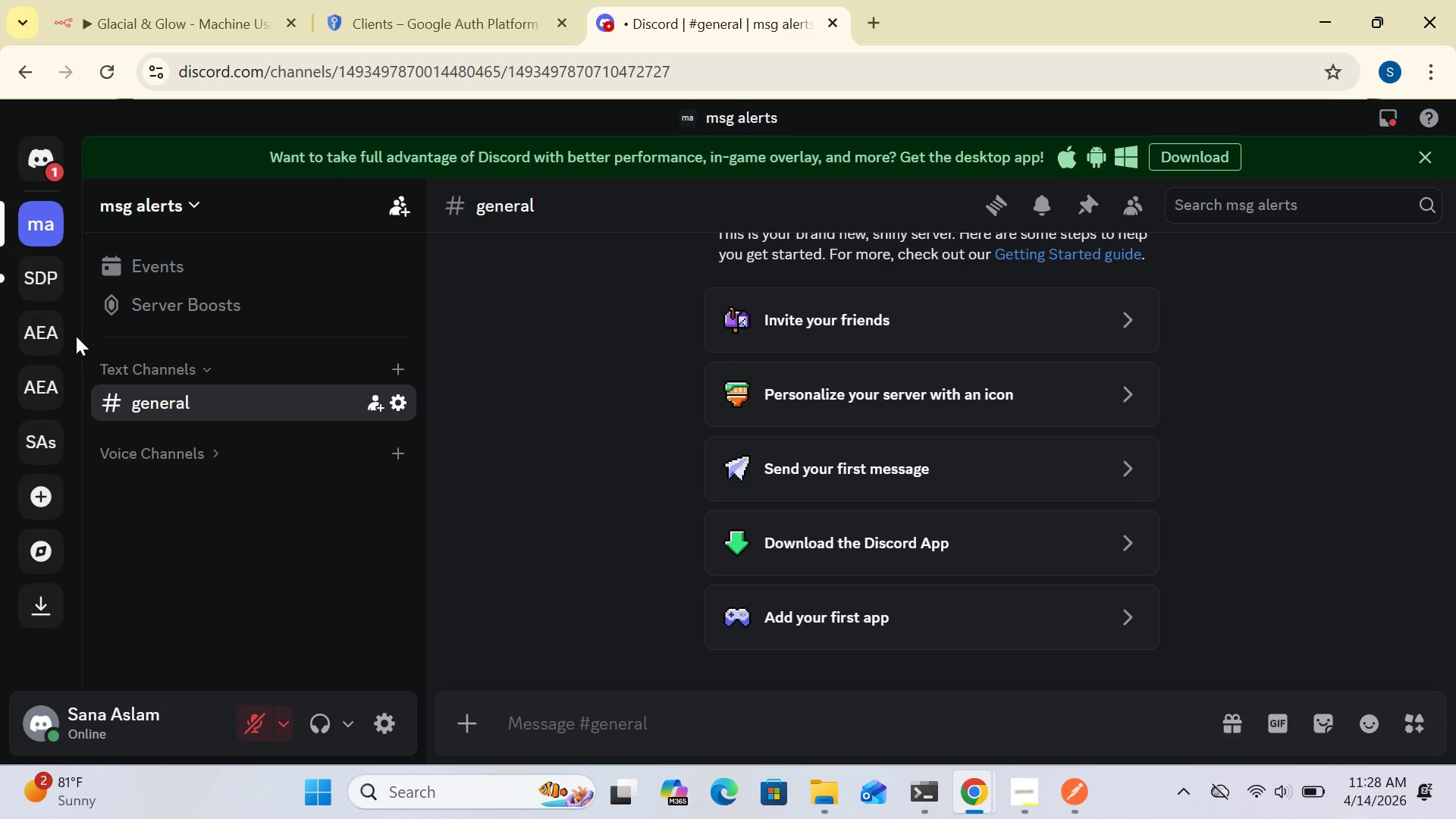 
left_click([48, 332])
 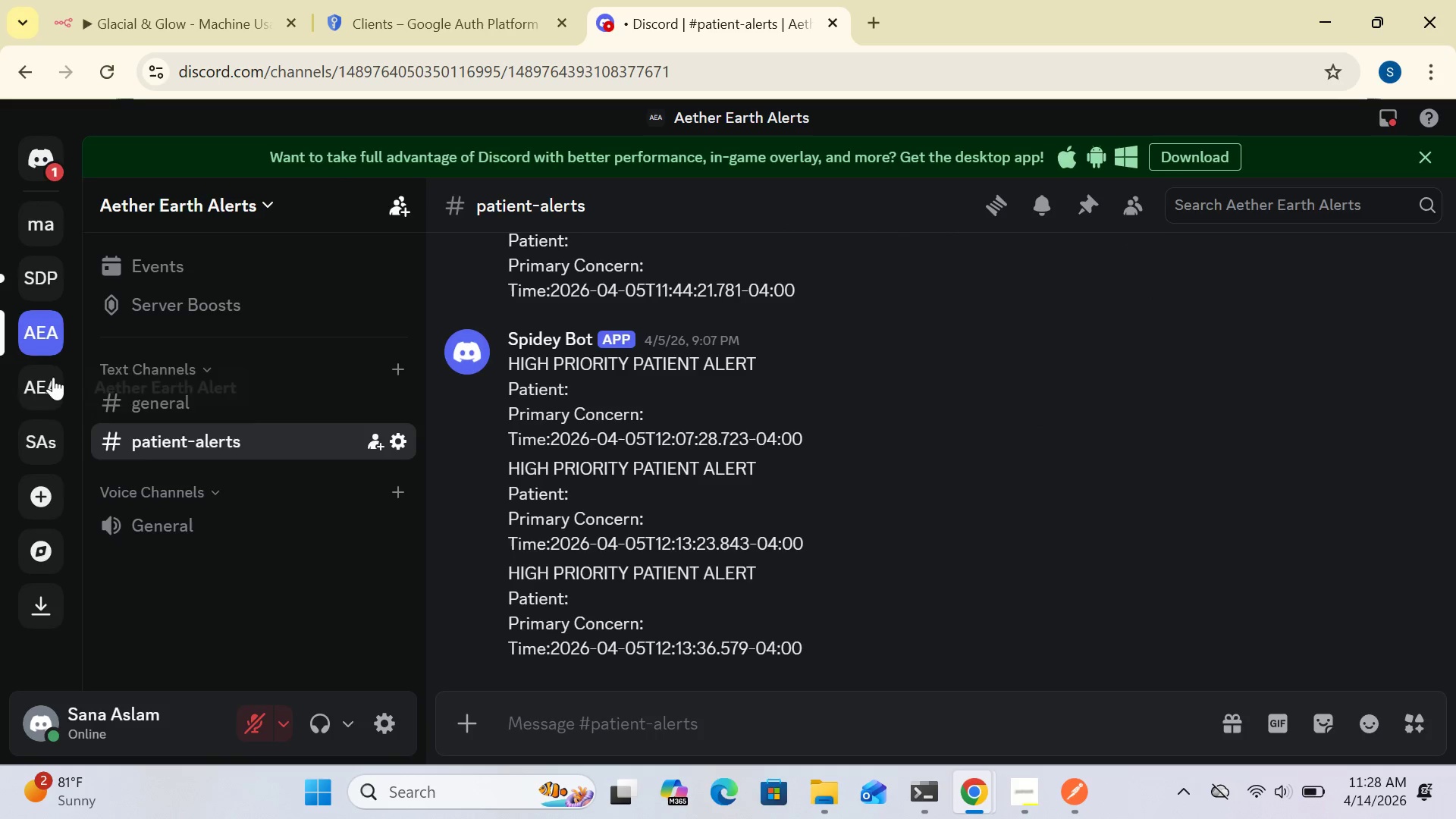 
left_click([48, 394])
 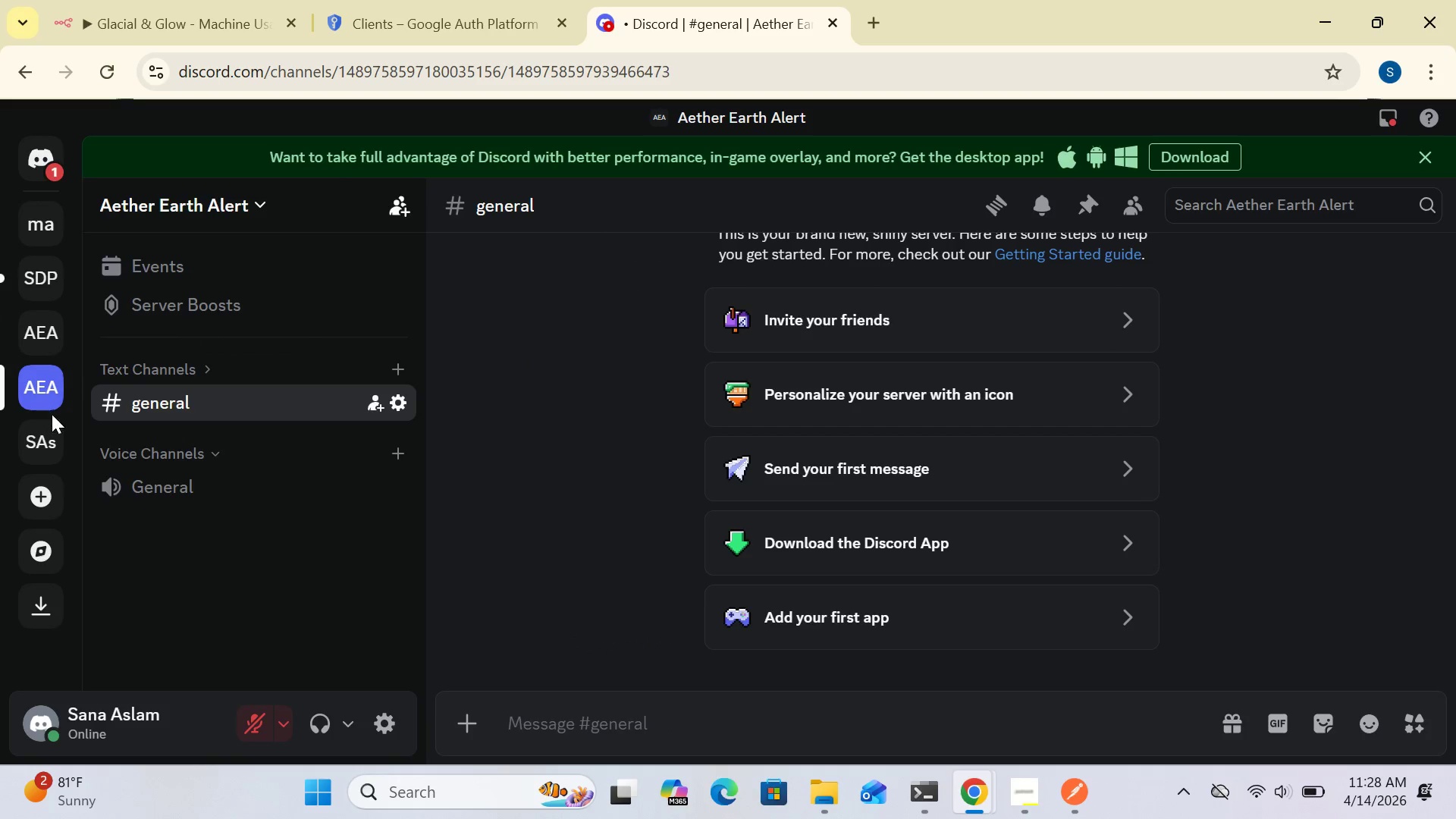 
left_click([45, 438])
 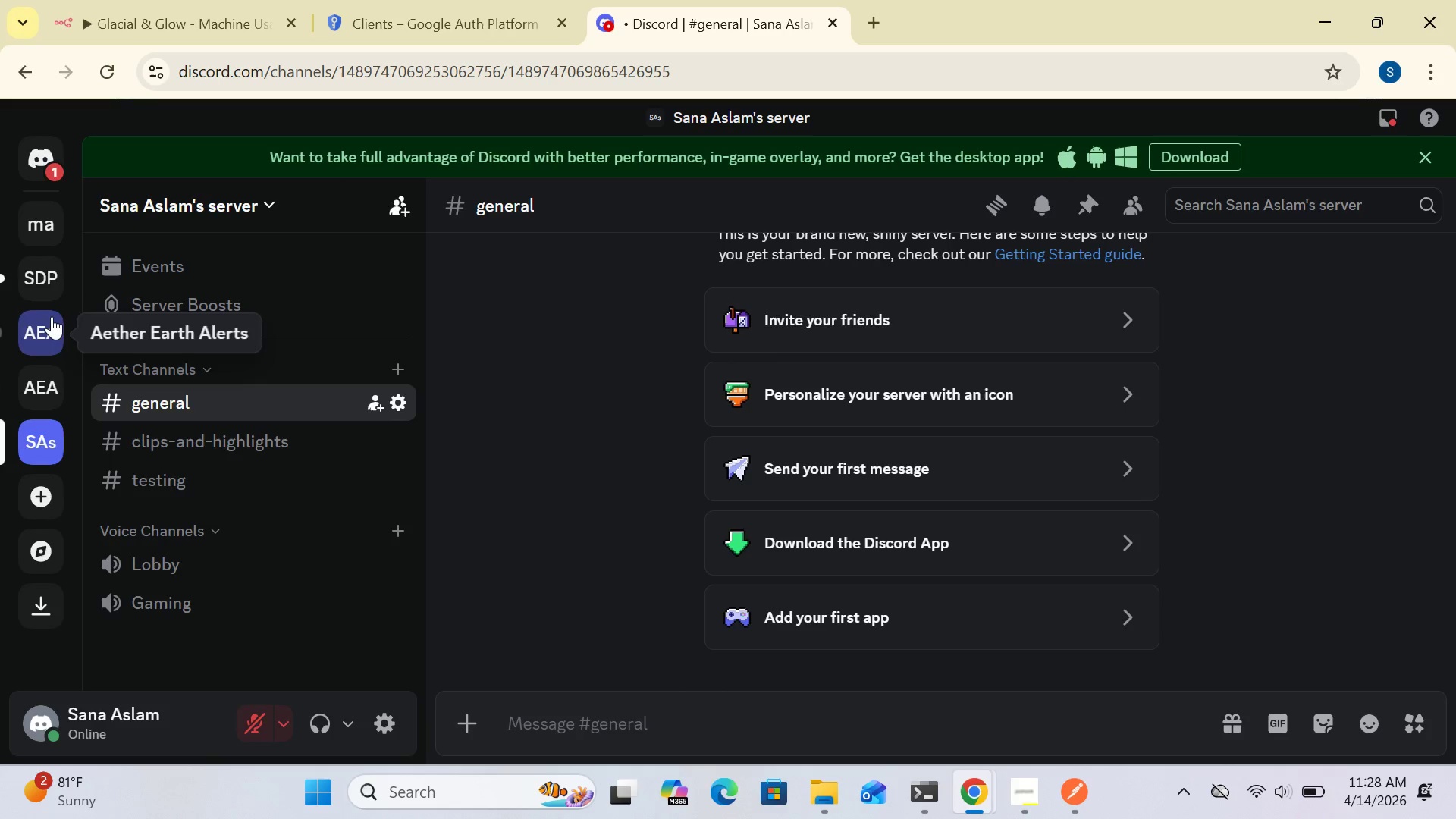 
wait(7.33)
 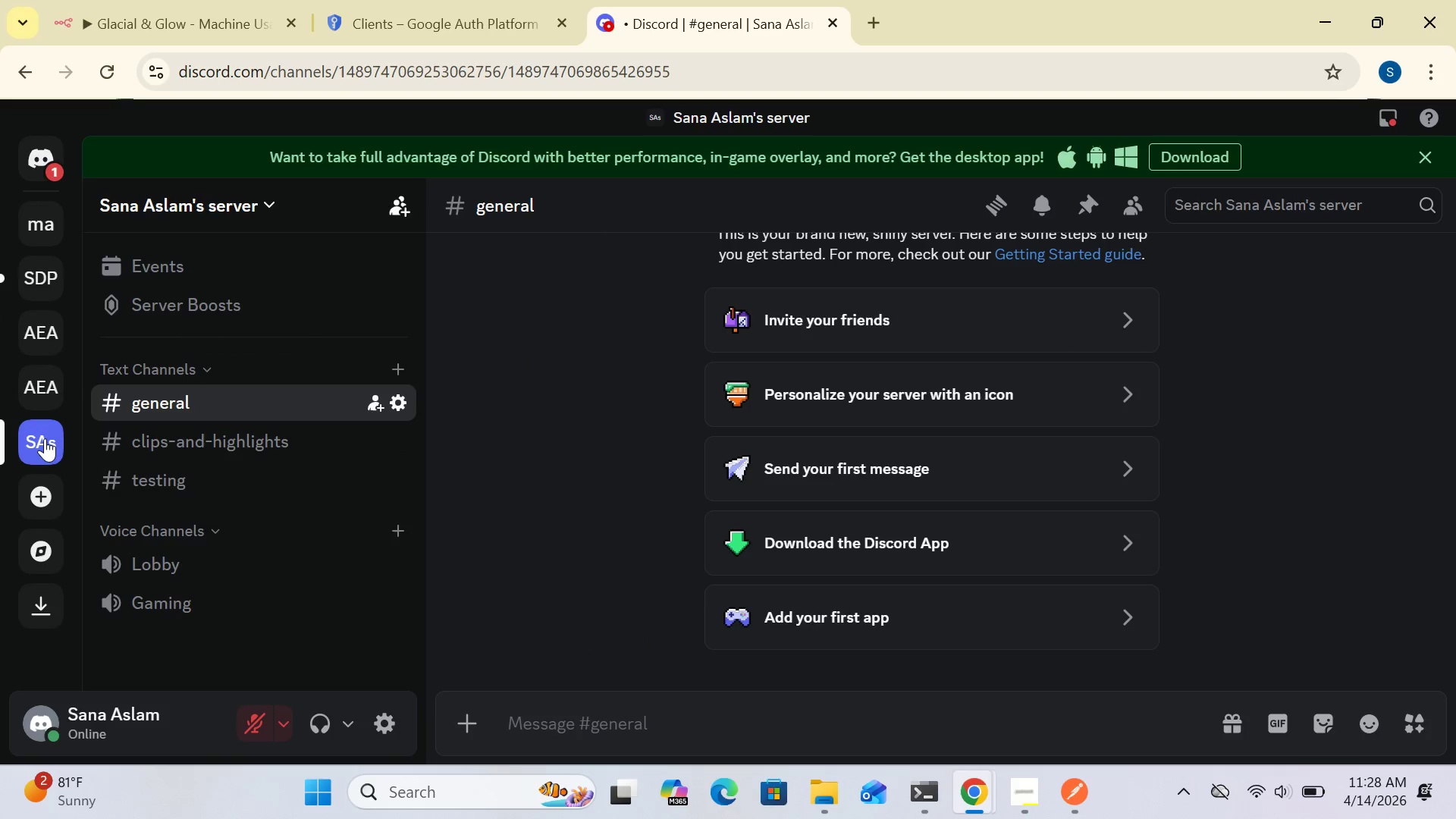 
left_click([48, 219])
 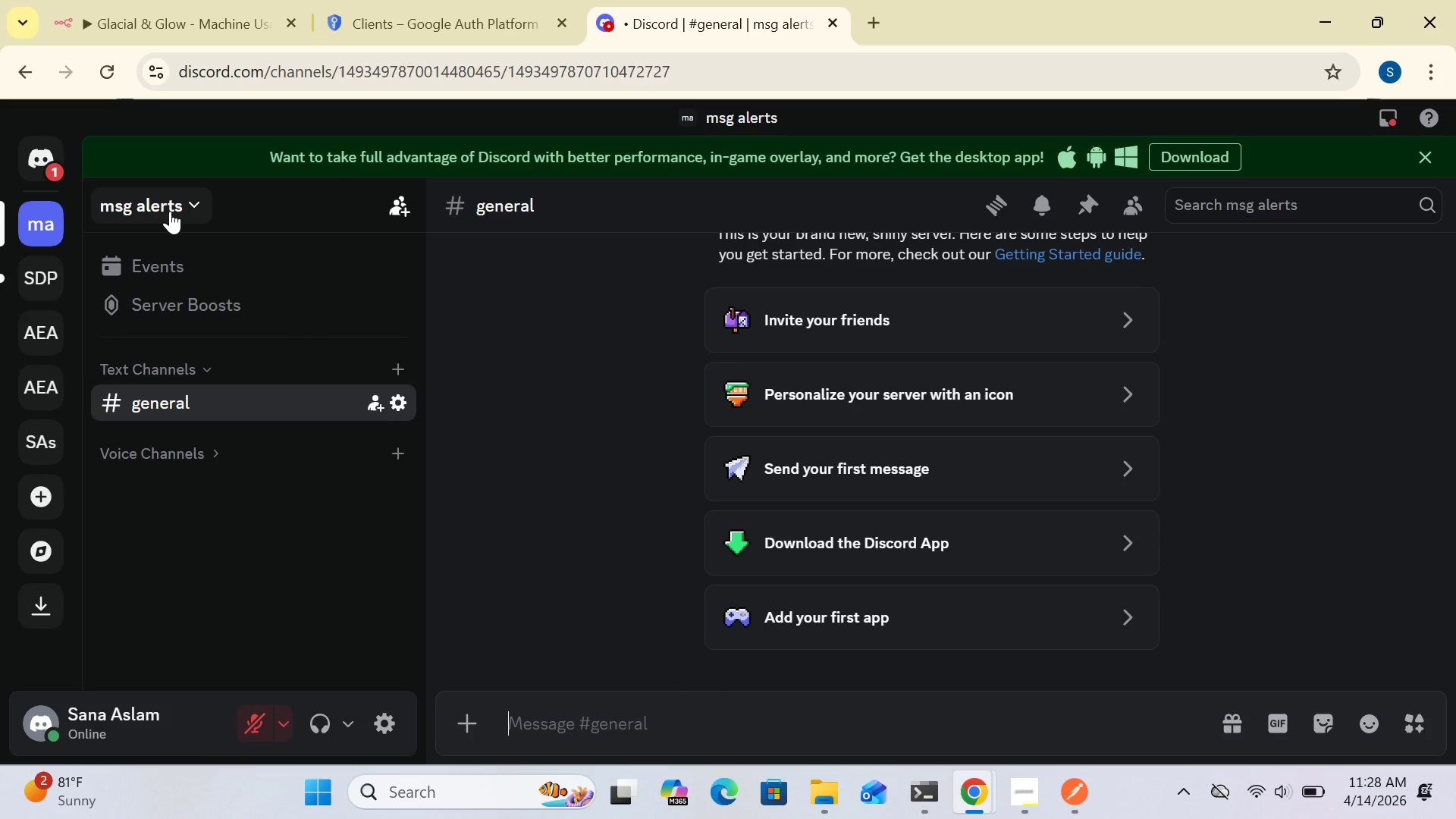 
wait(8.59)
 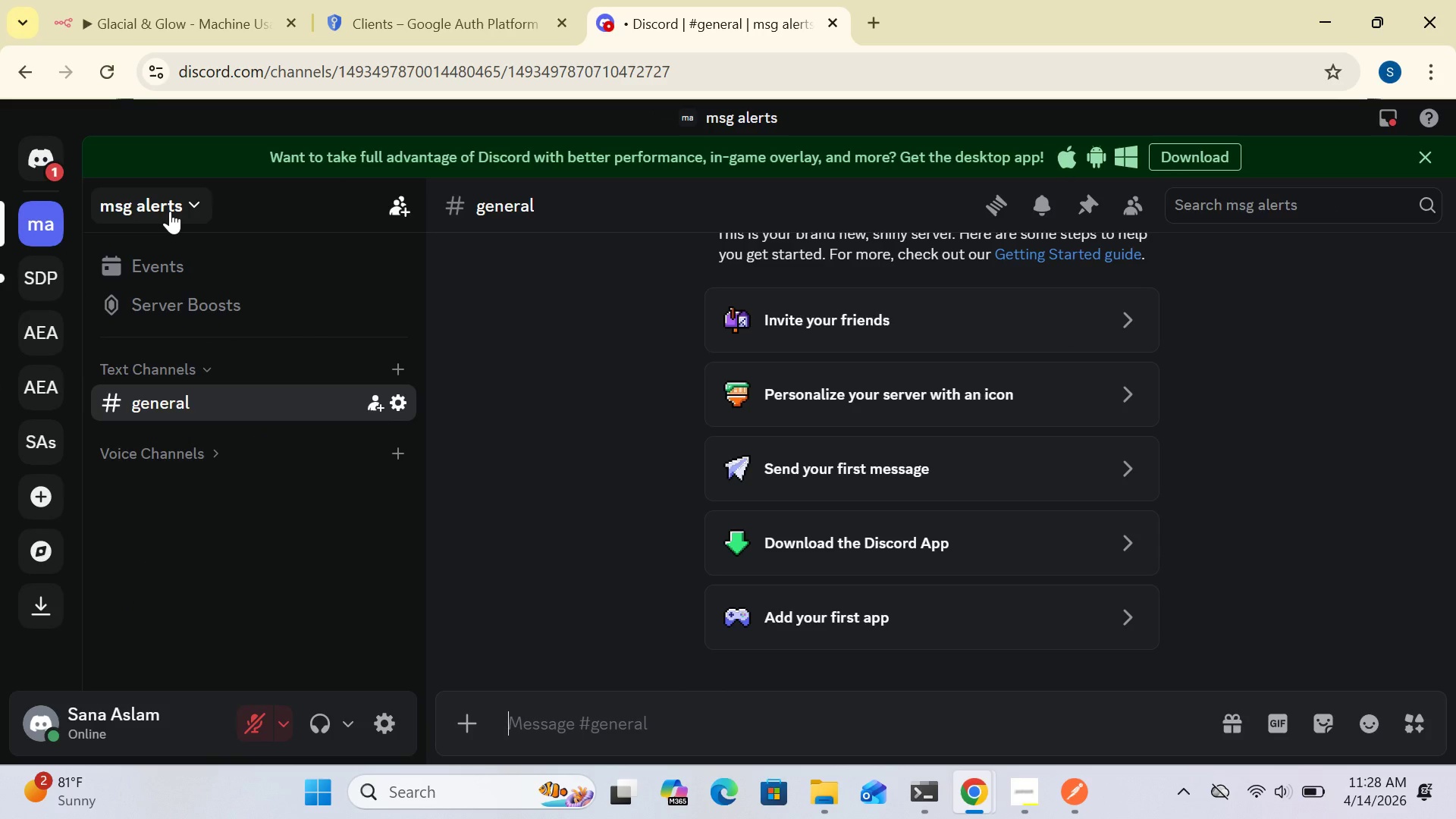 
double_click([170, 211])
 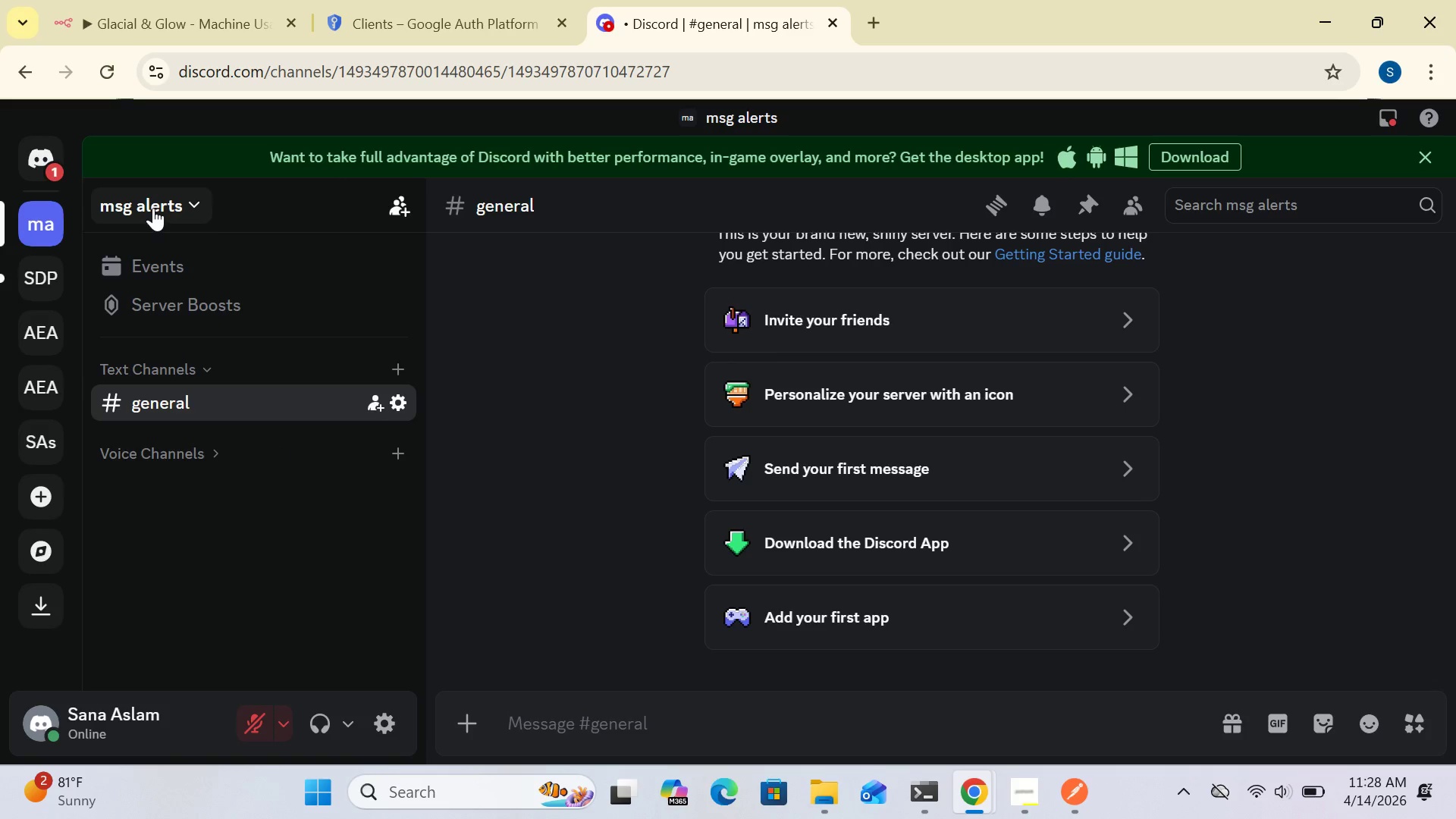 
left_click([153, 208])
 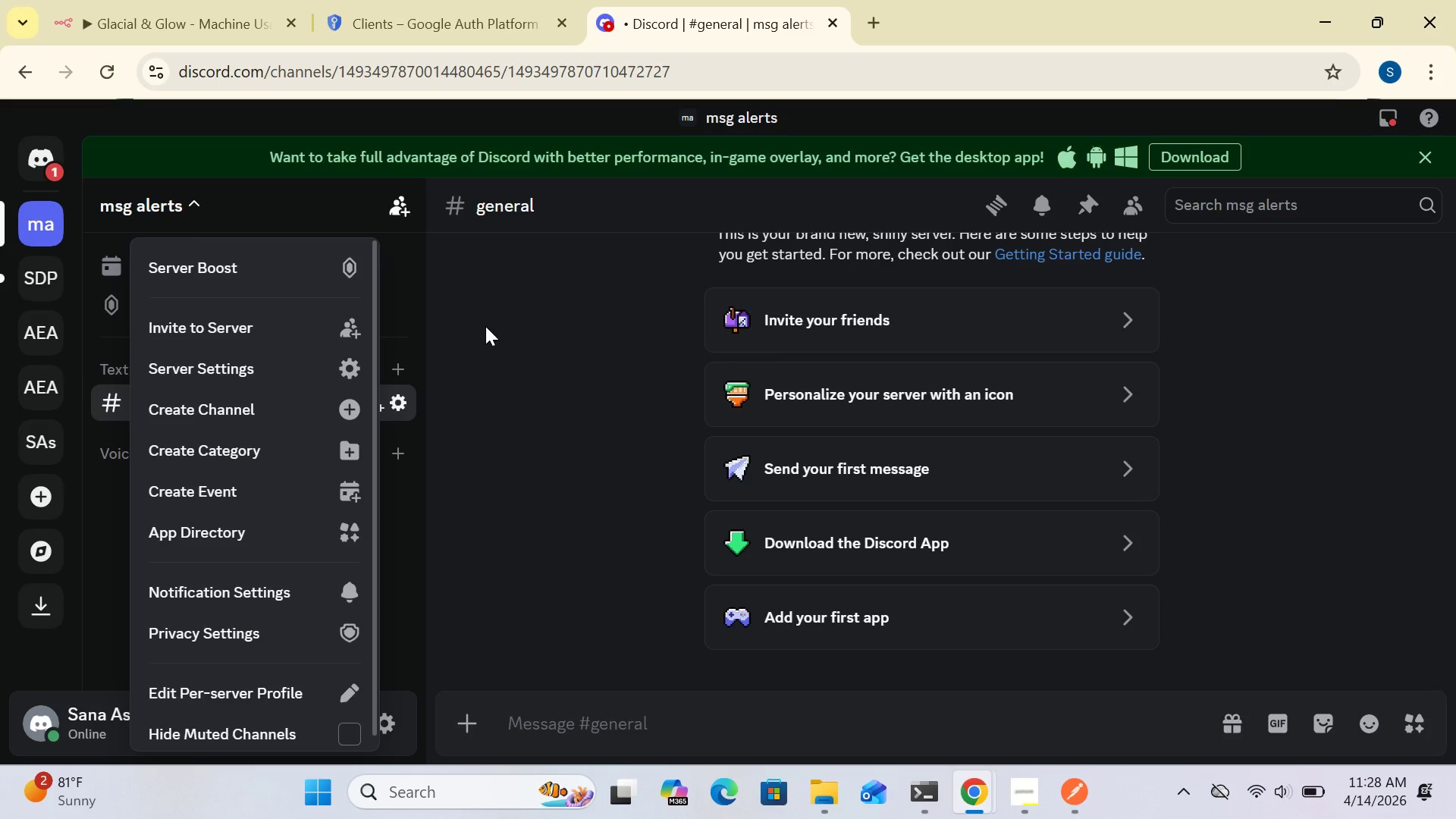 
left_click([551, 337])
 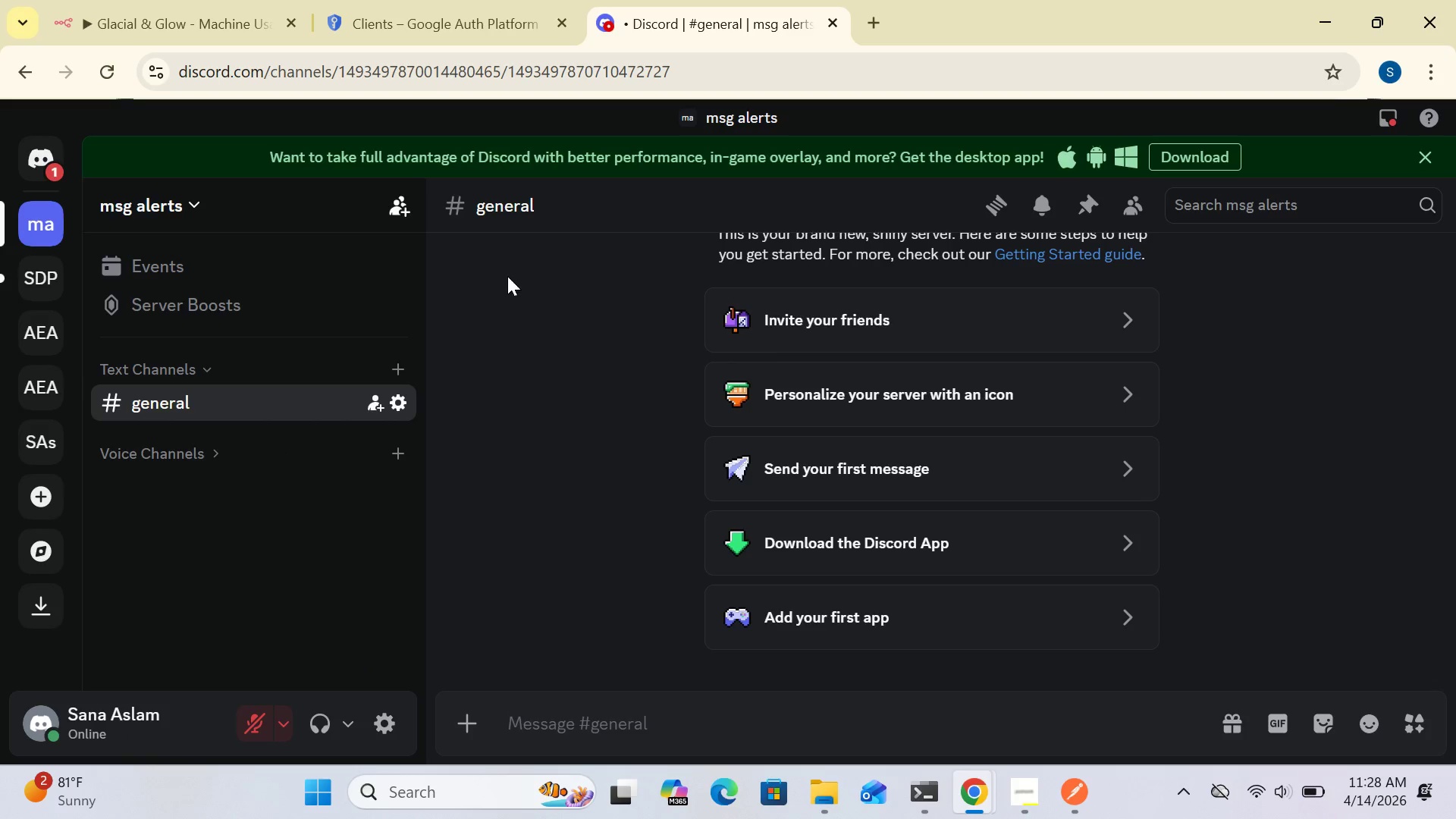 
wait(8.08)
 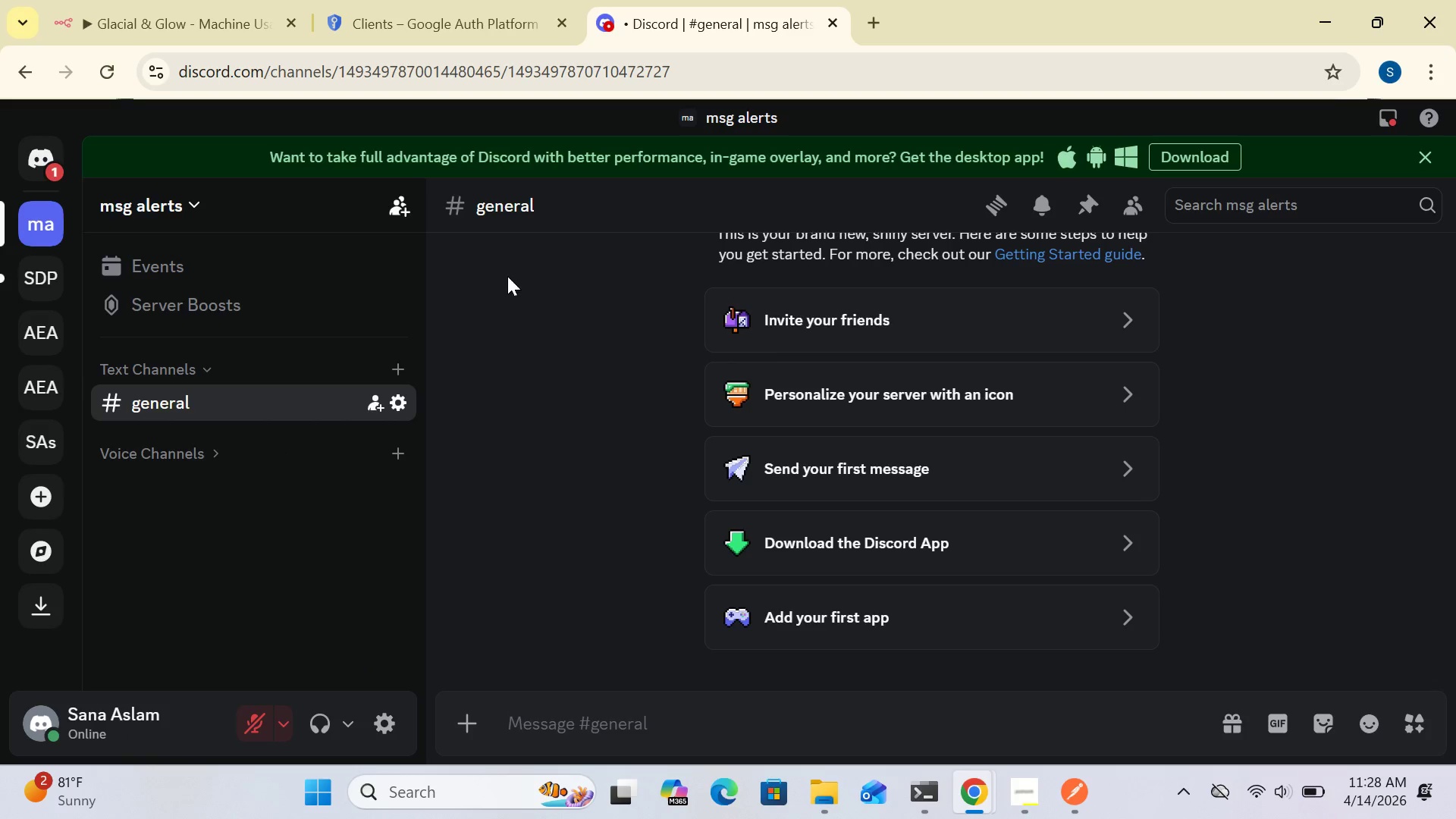 
left_click([403, 362])
 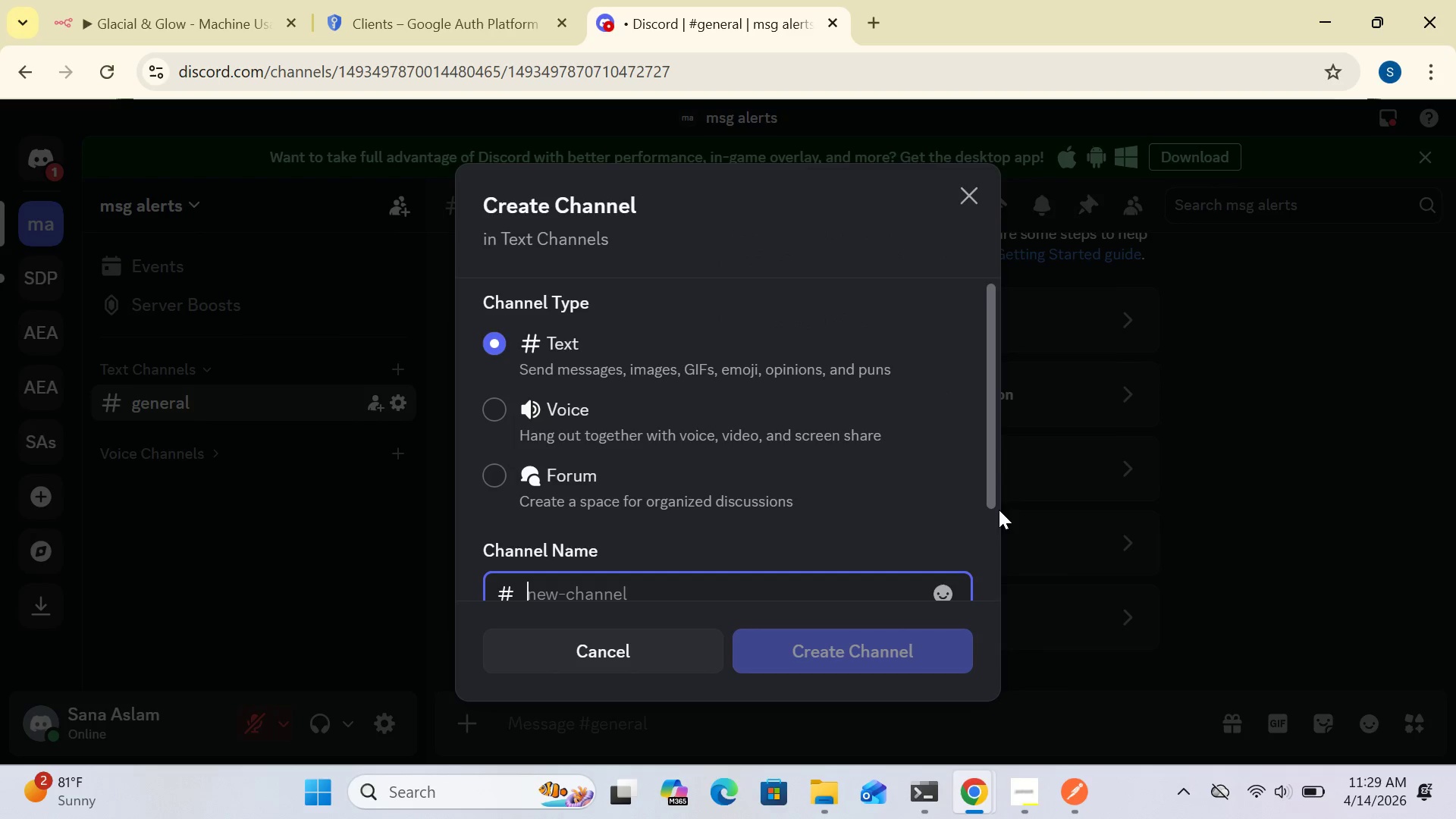 
left_click_drag(start_coordinate=[987, 495], to_coordinate=[1003, 584])
 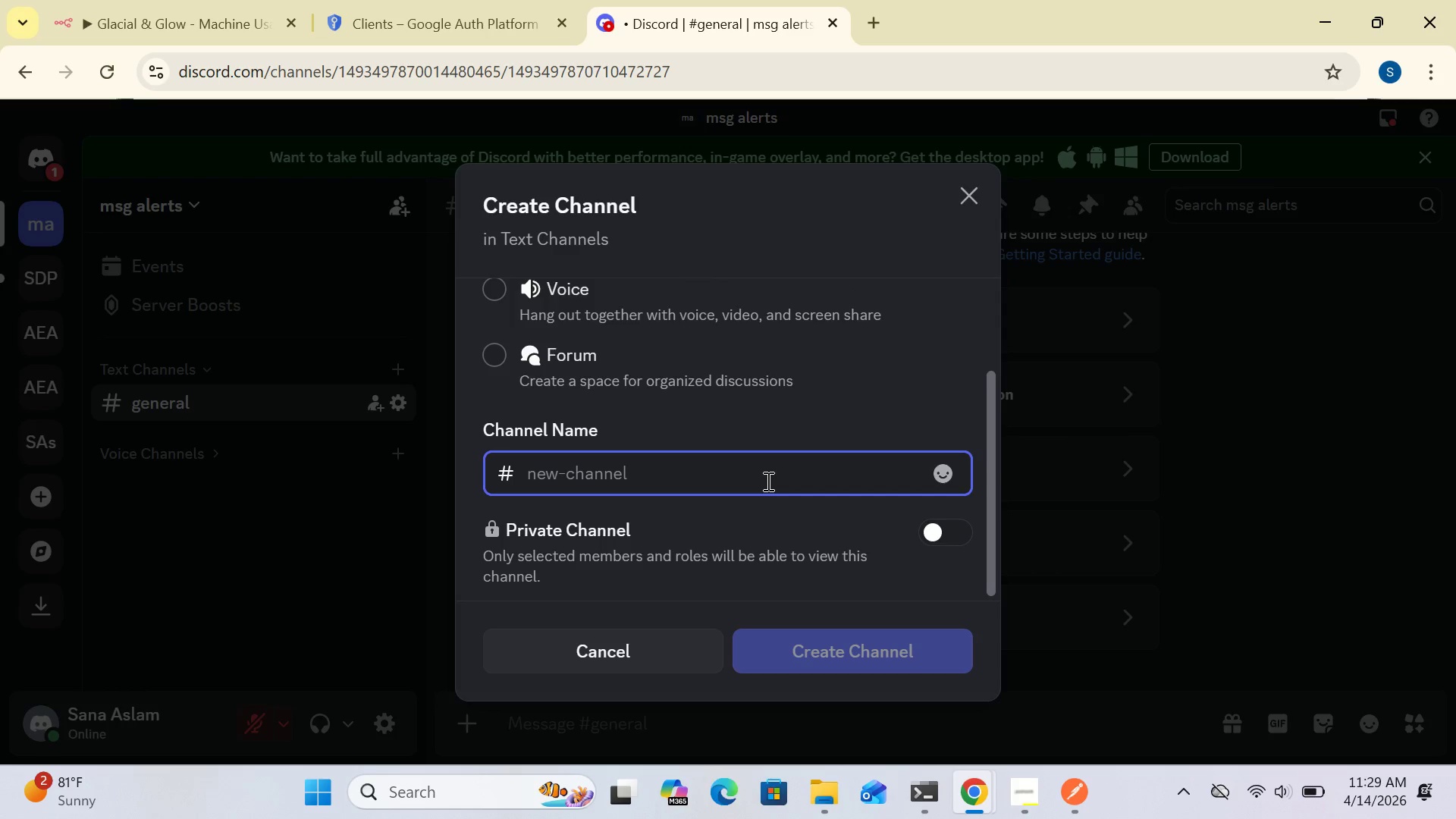 
left_click([767, 481])
 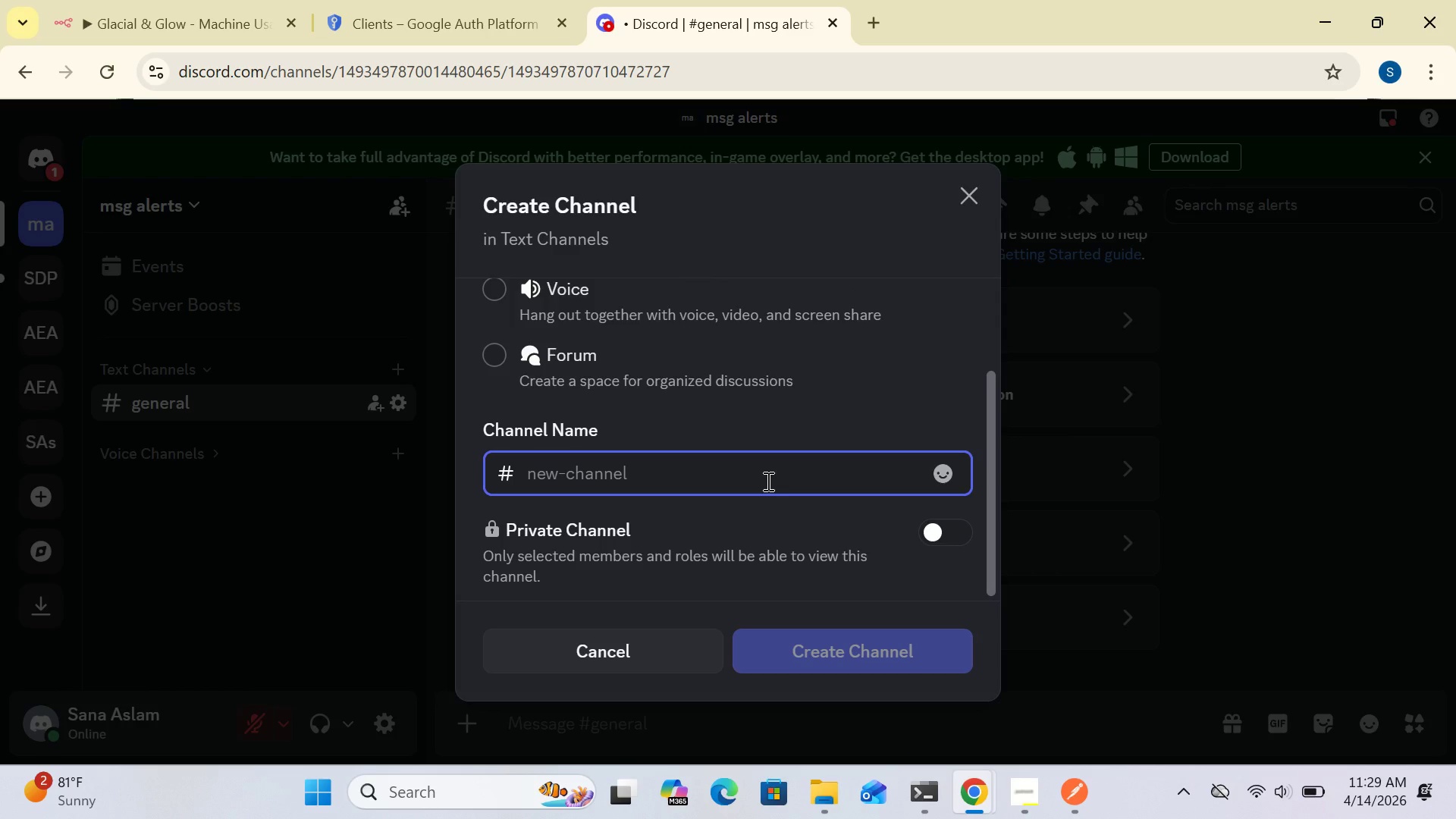 
type(n8n-error)
 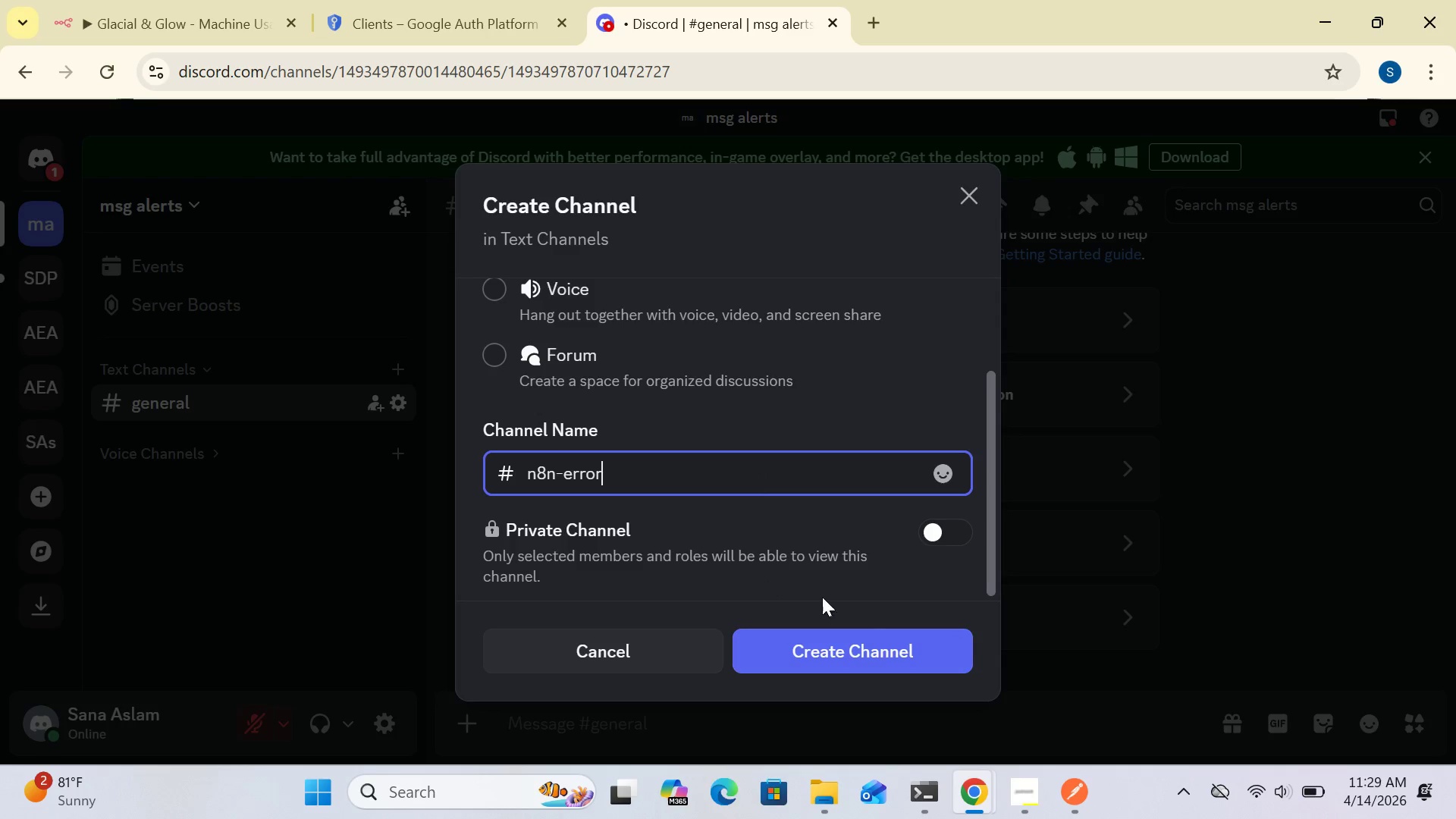 
left_click([849, 651])
 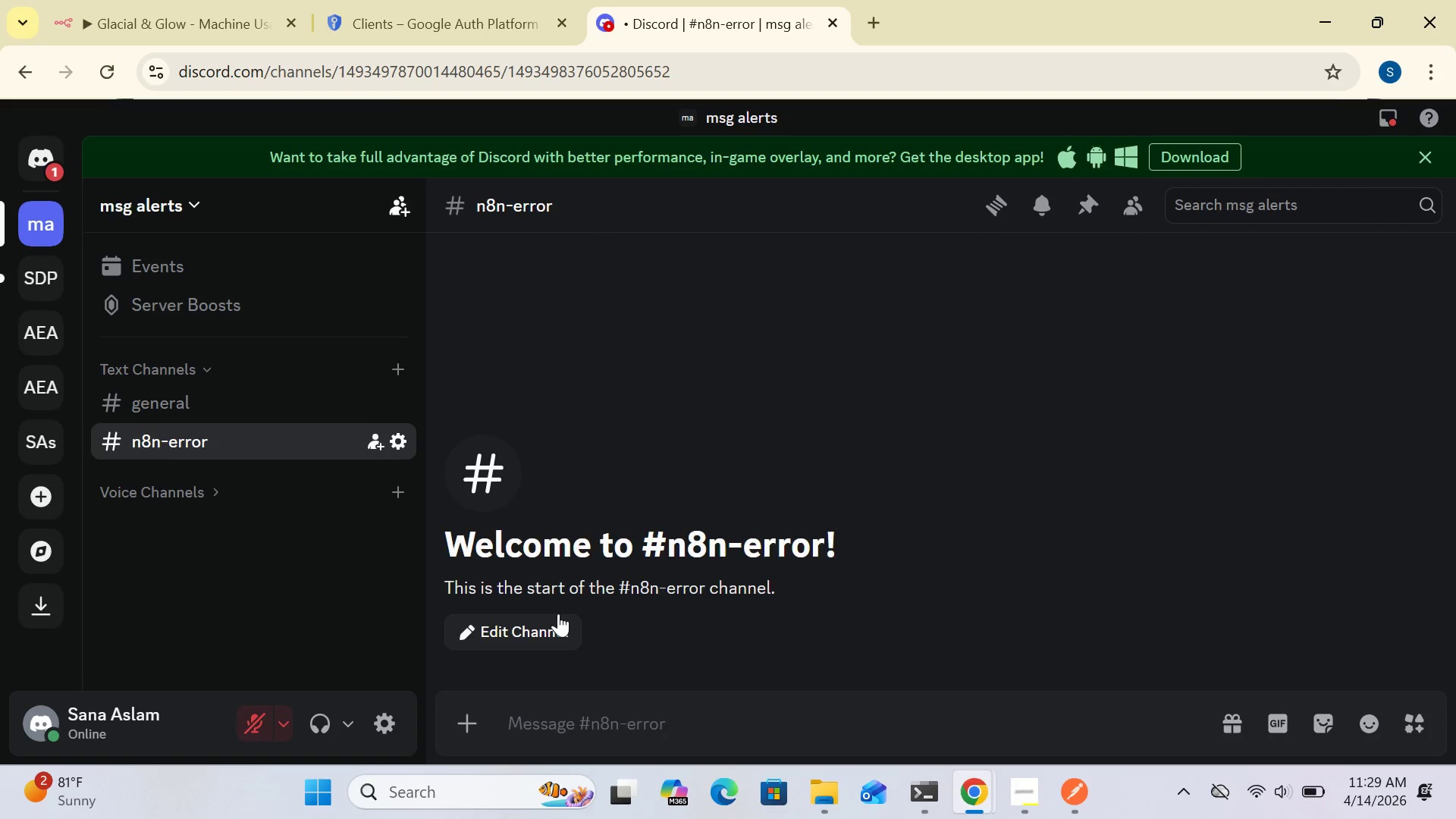 
wait(8.17)
 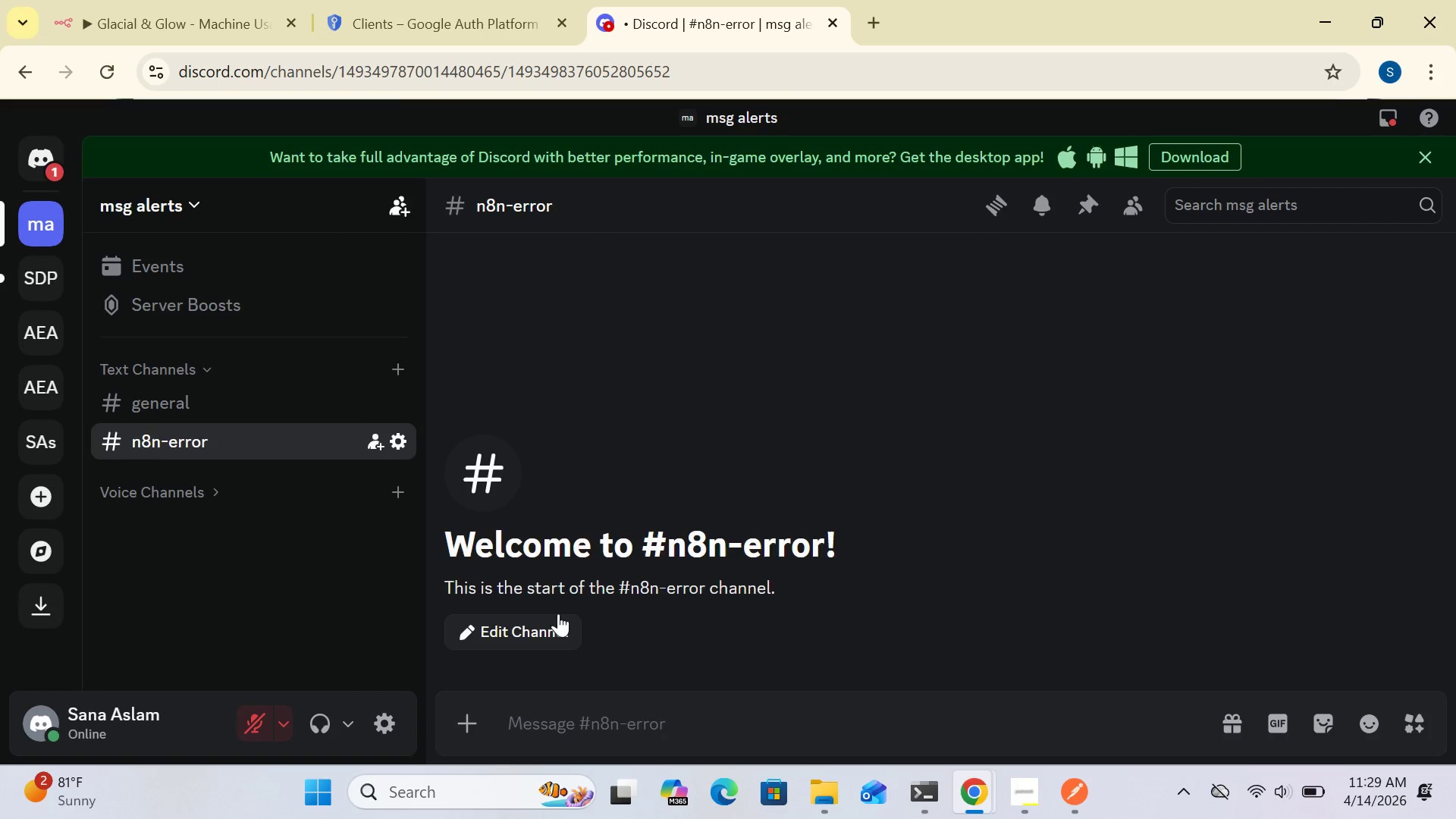 
left_click([398, 444])
 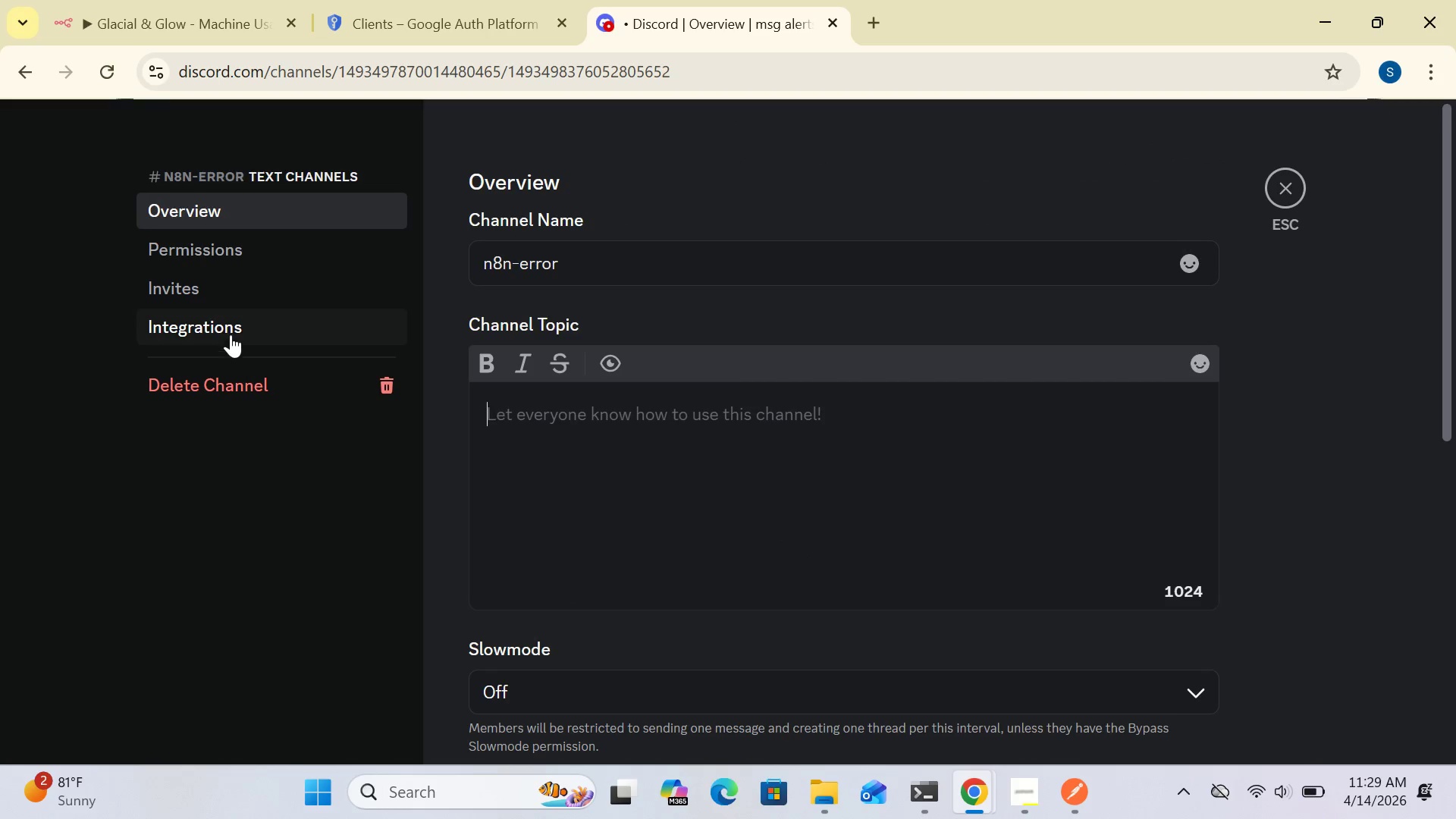 
left_click([227, 325])
 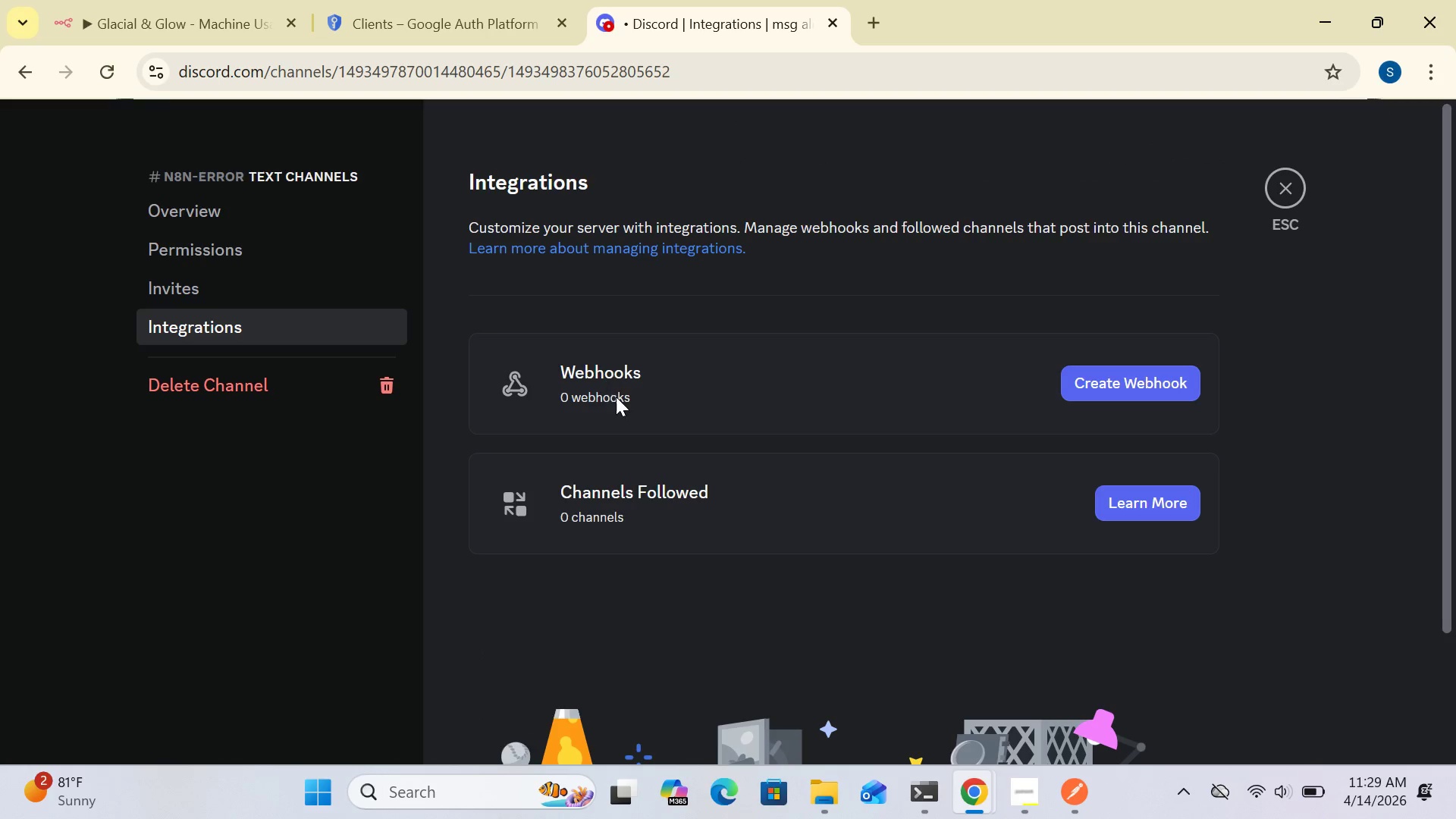 
wait(5.81)
 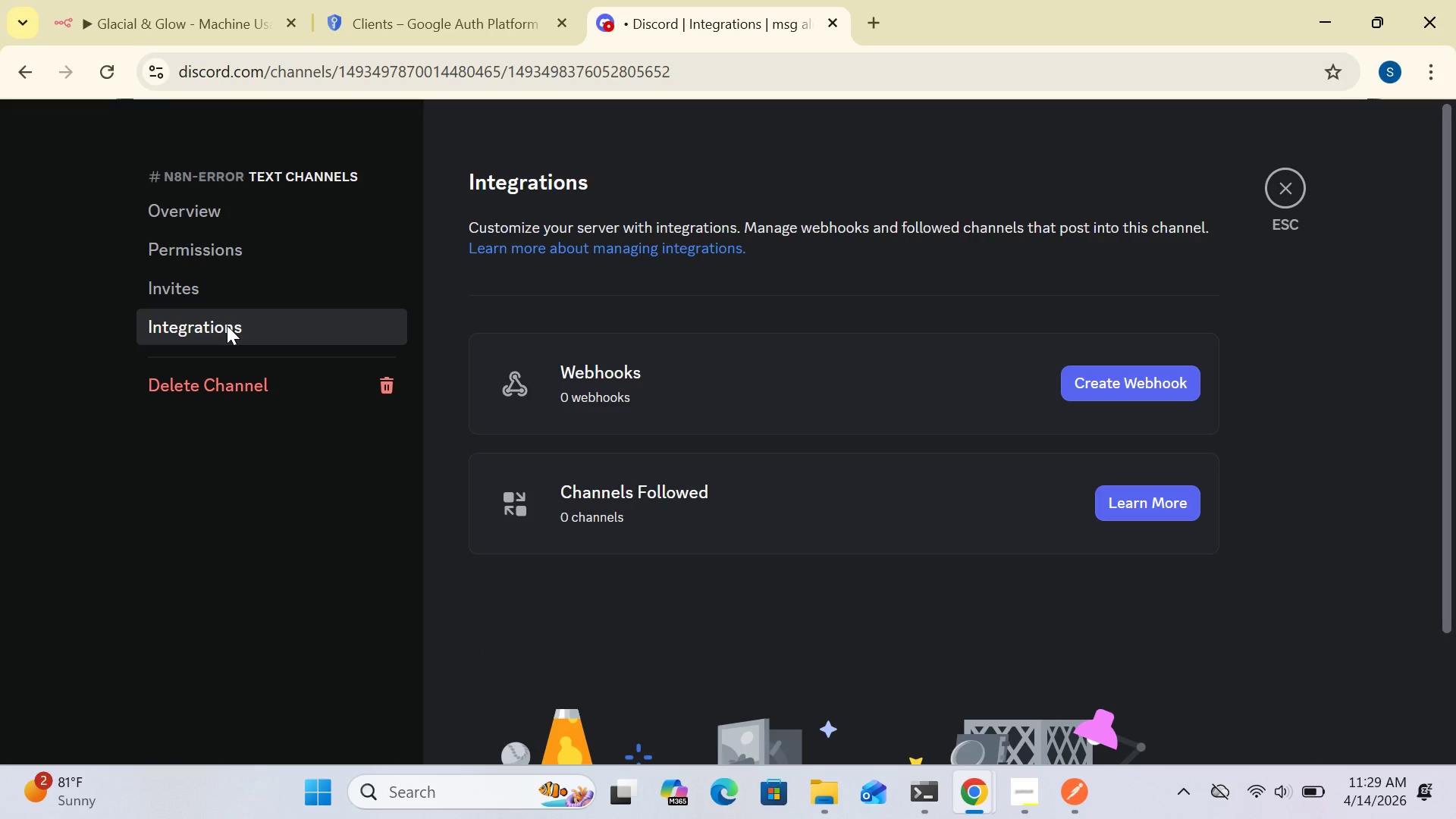 
left_click([1110, 381])
 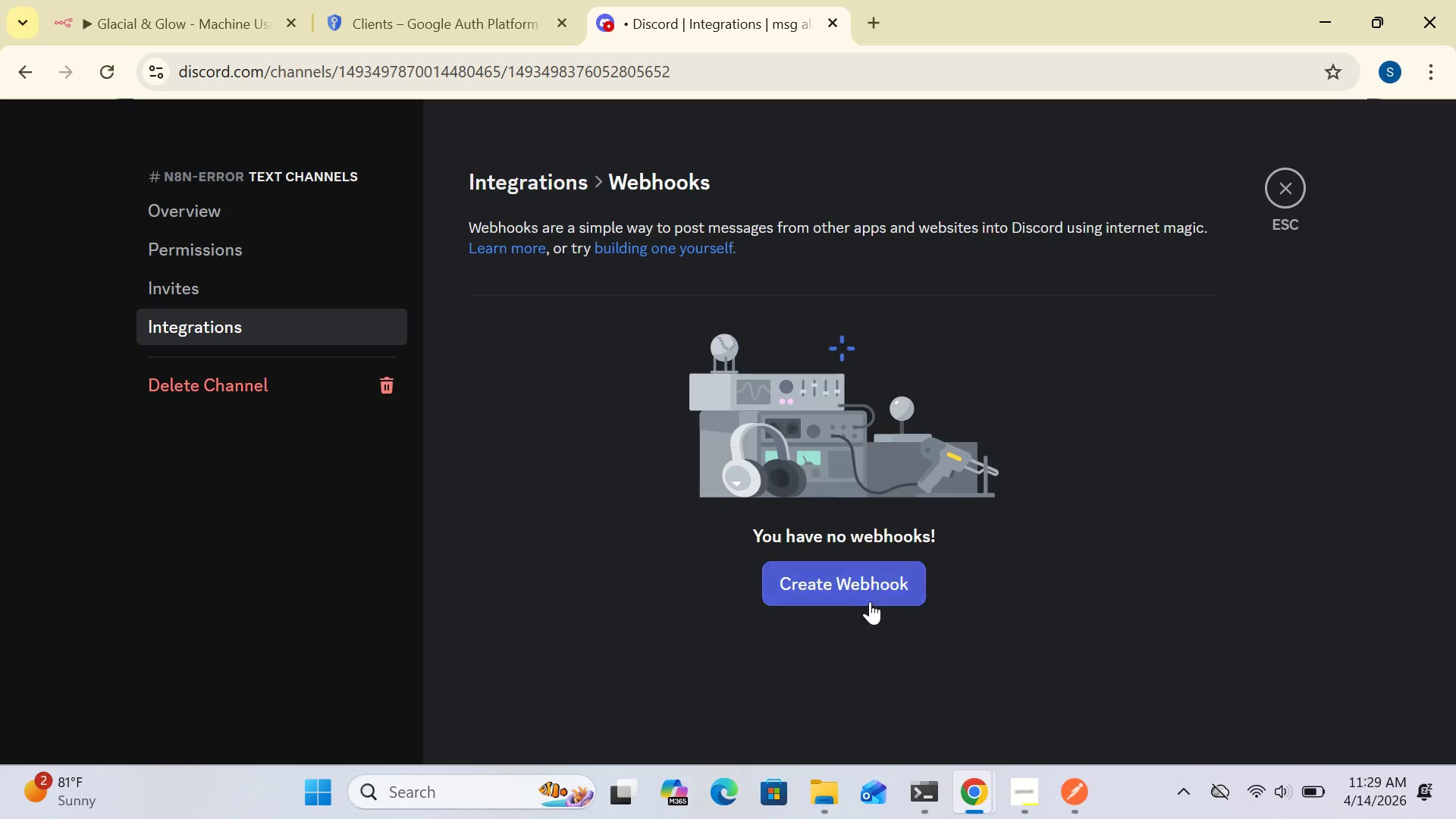 
left_click([870, 601])
 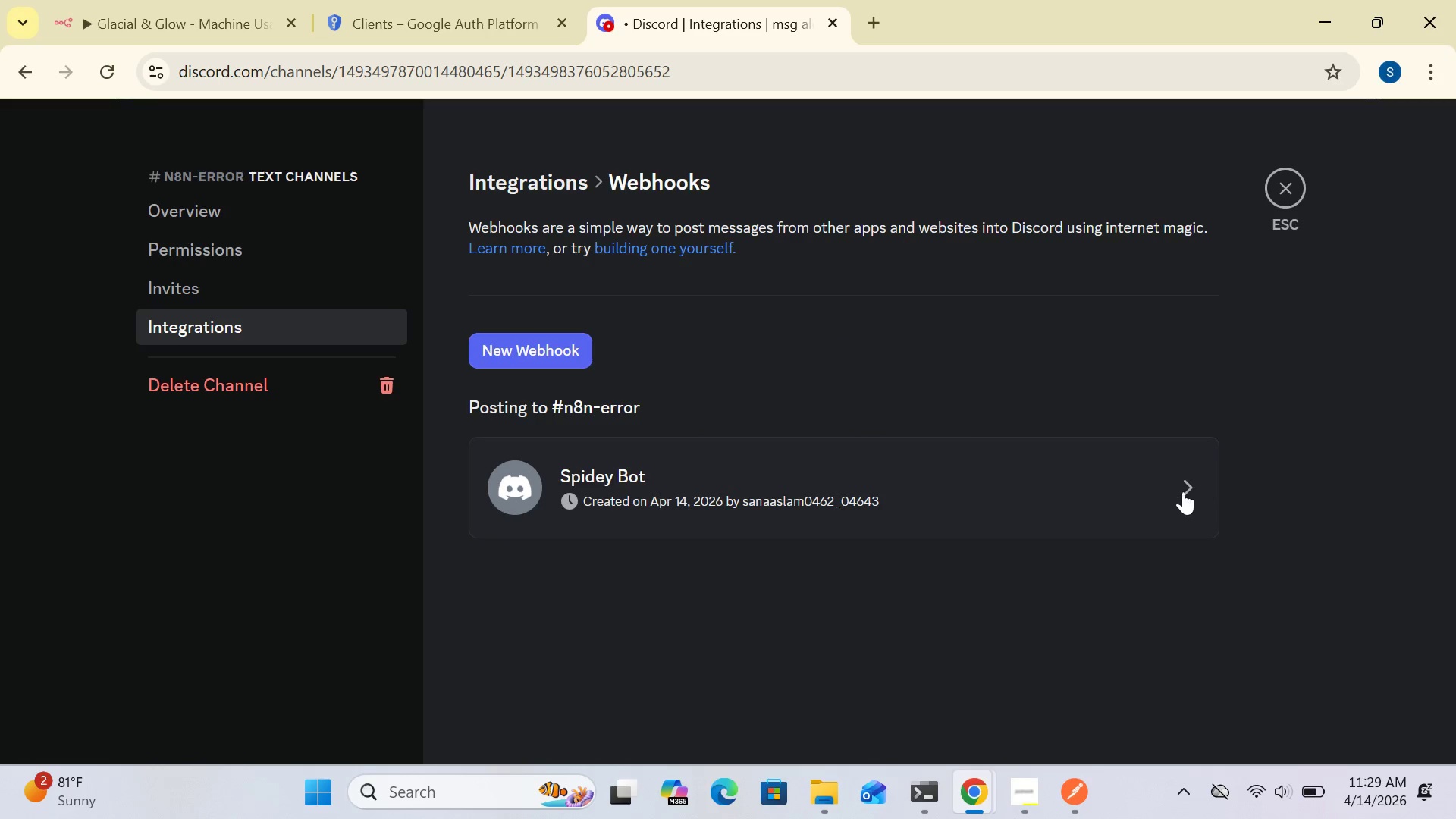 
left_click([1182, 491])
 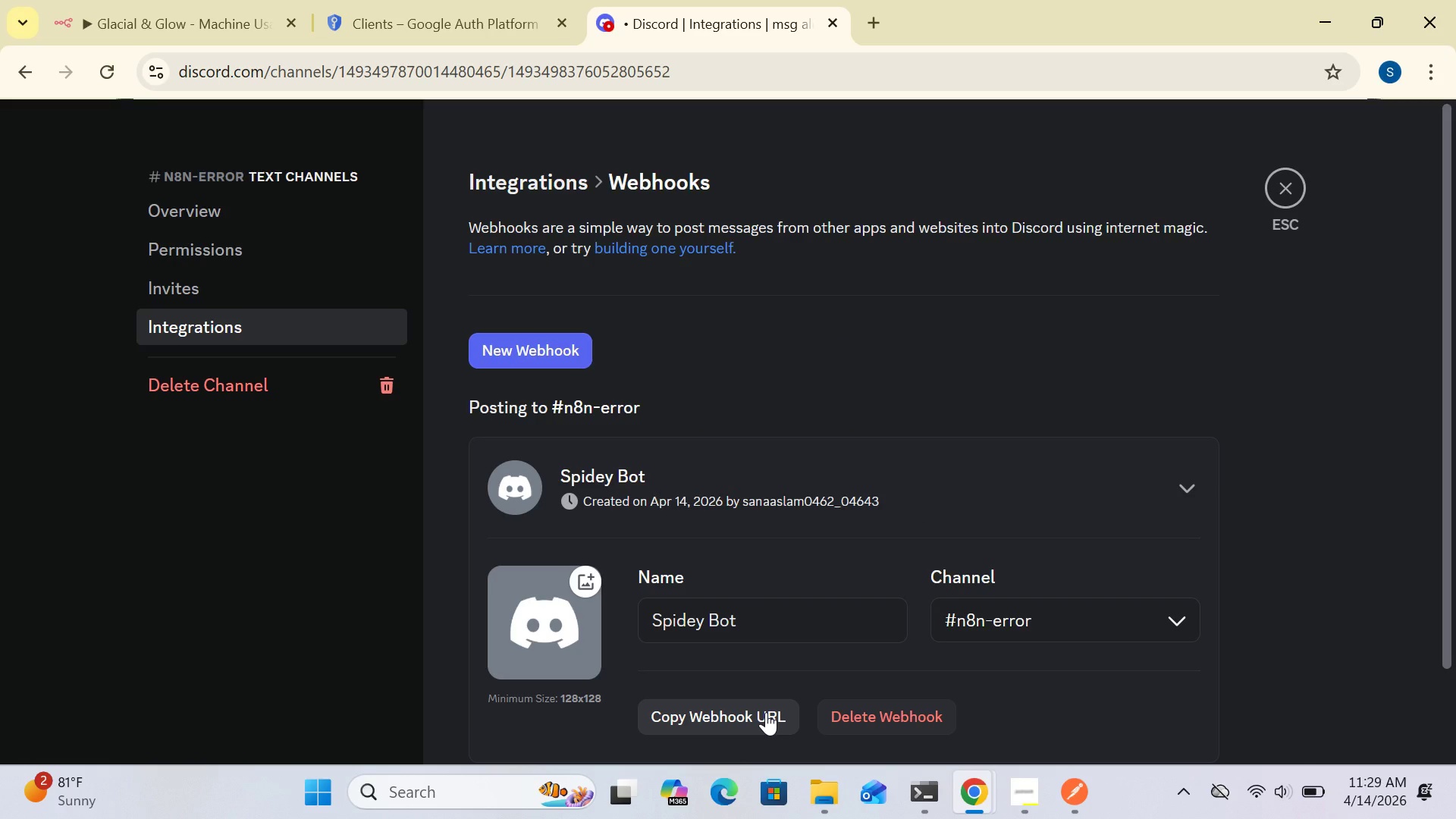 
left_click([766, 712])
 